 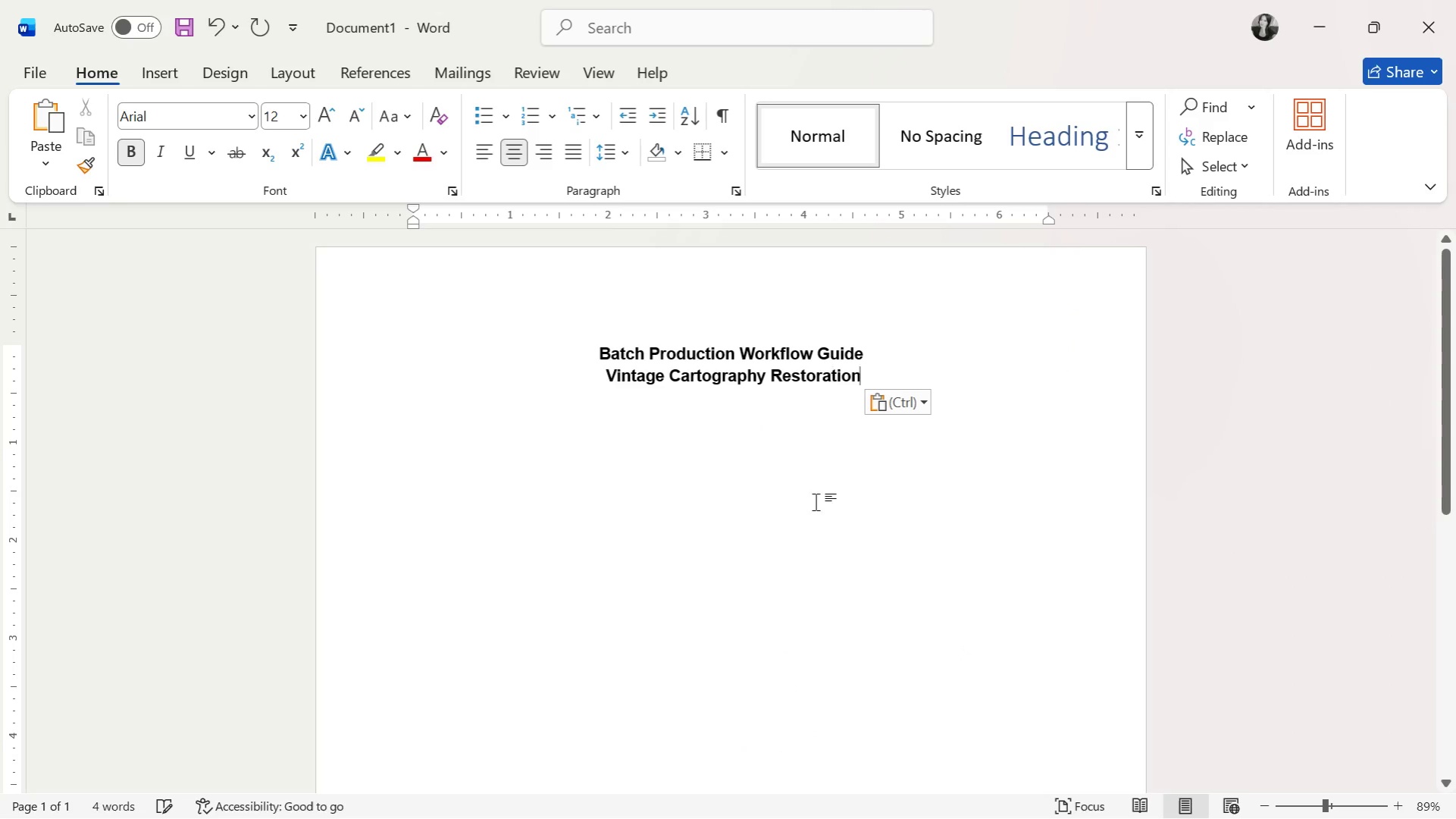 
double_click([747, 379])
 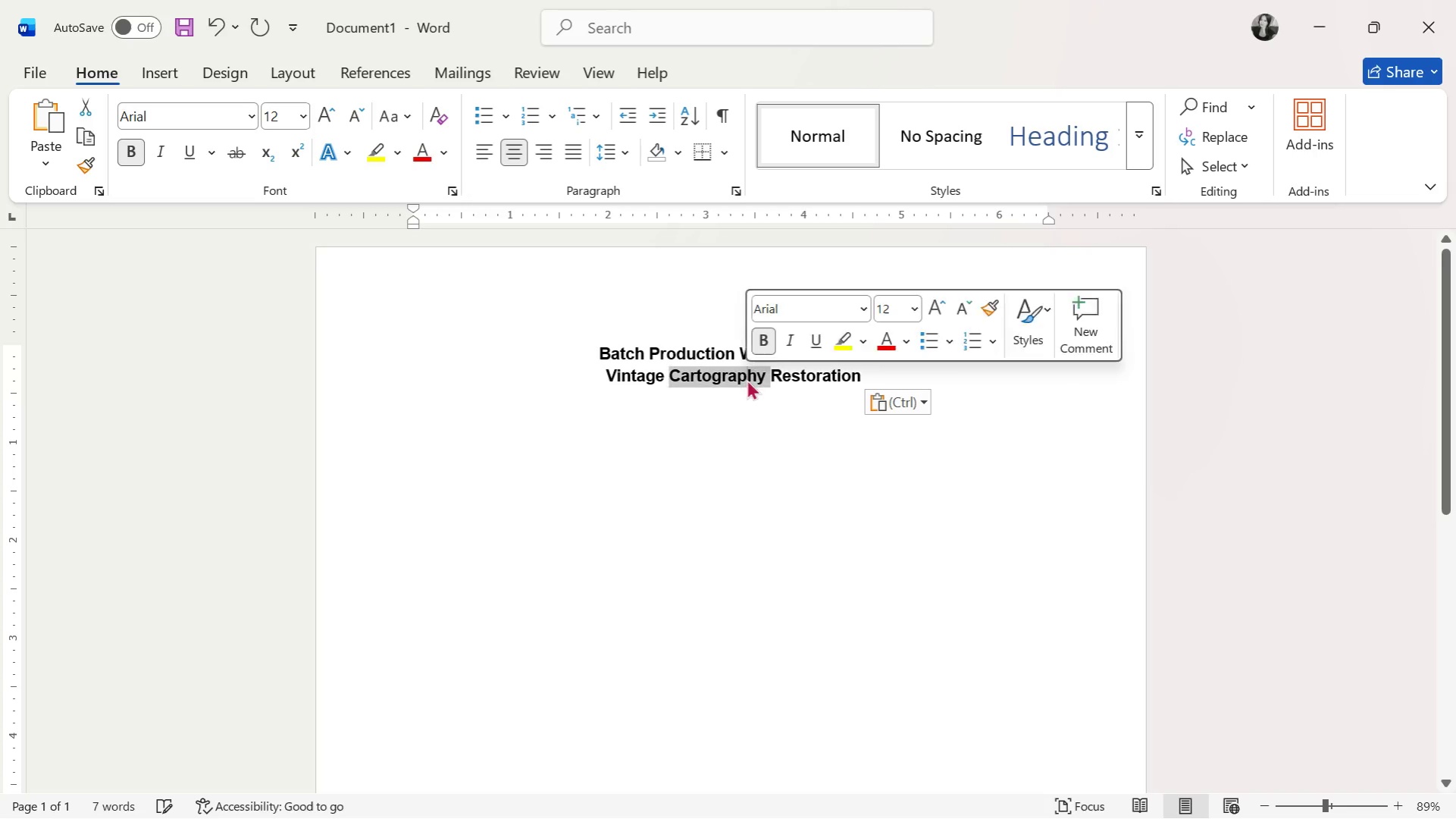 
triple_click([747, 379])
 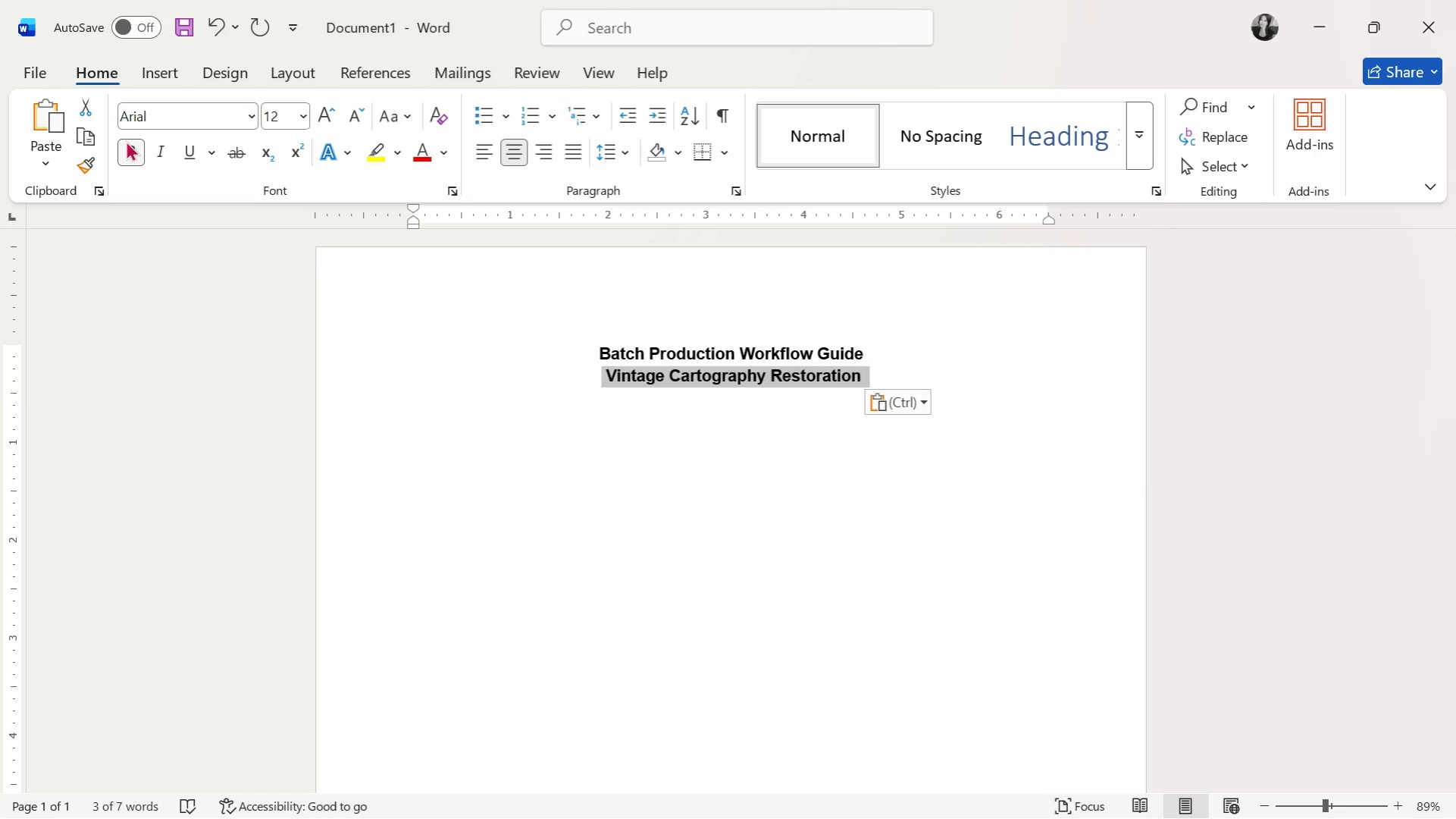 
double_click([152, 151])
 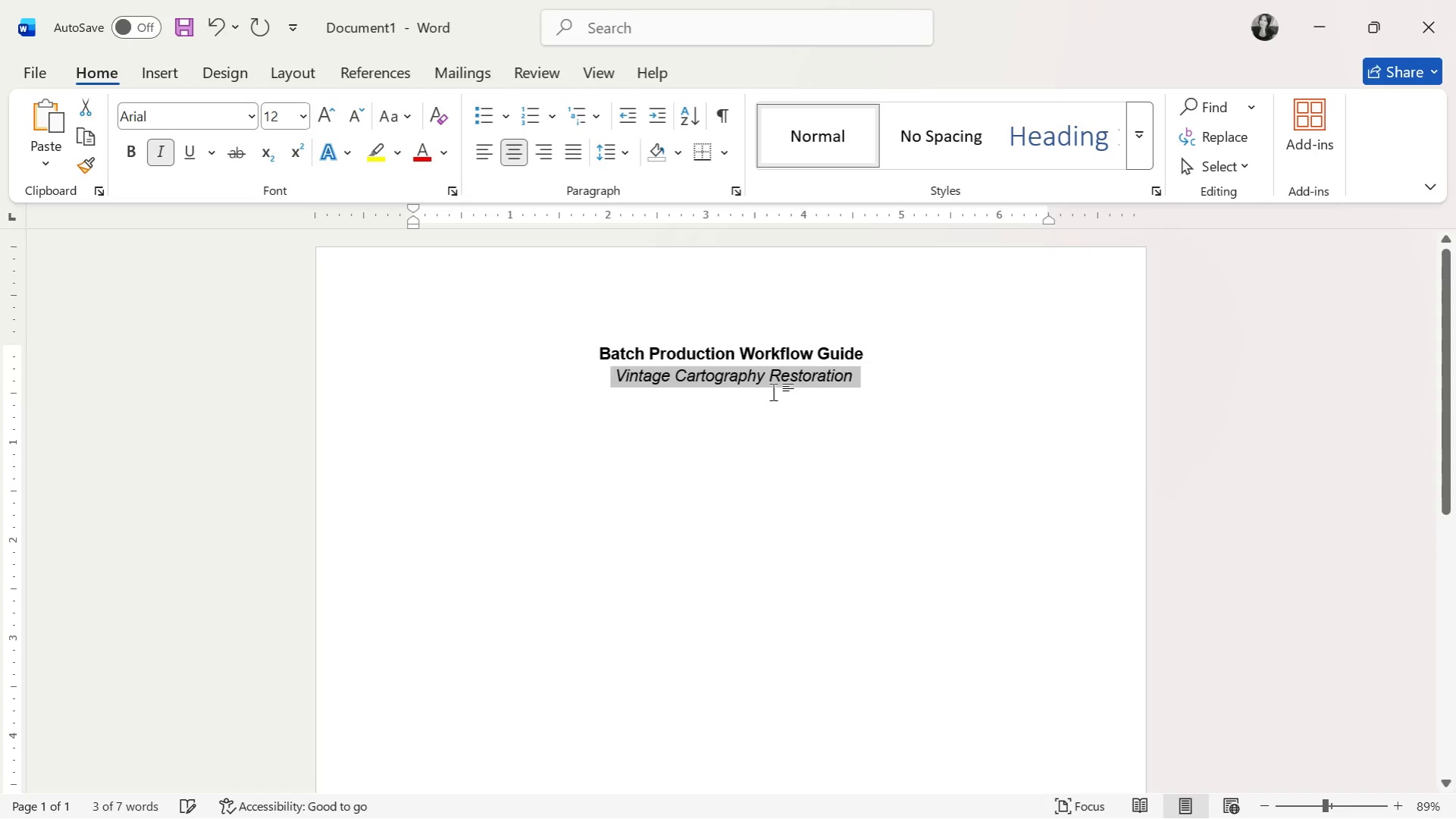 
triple_click([782, 394])
 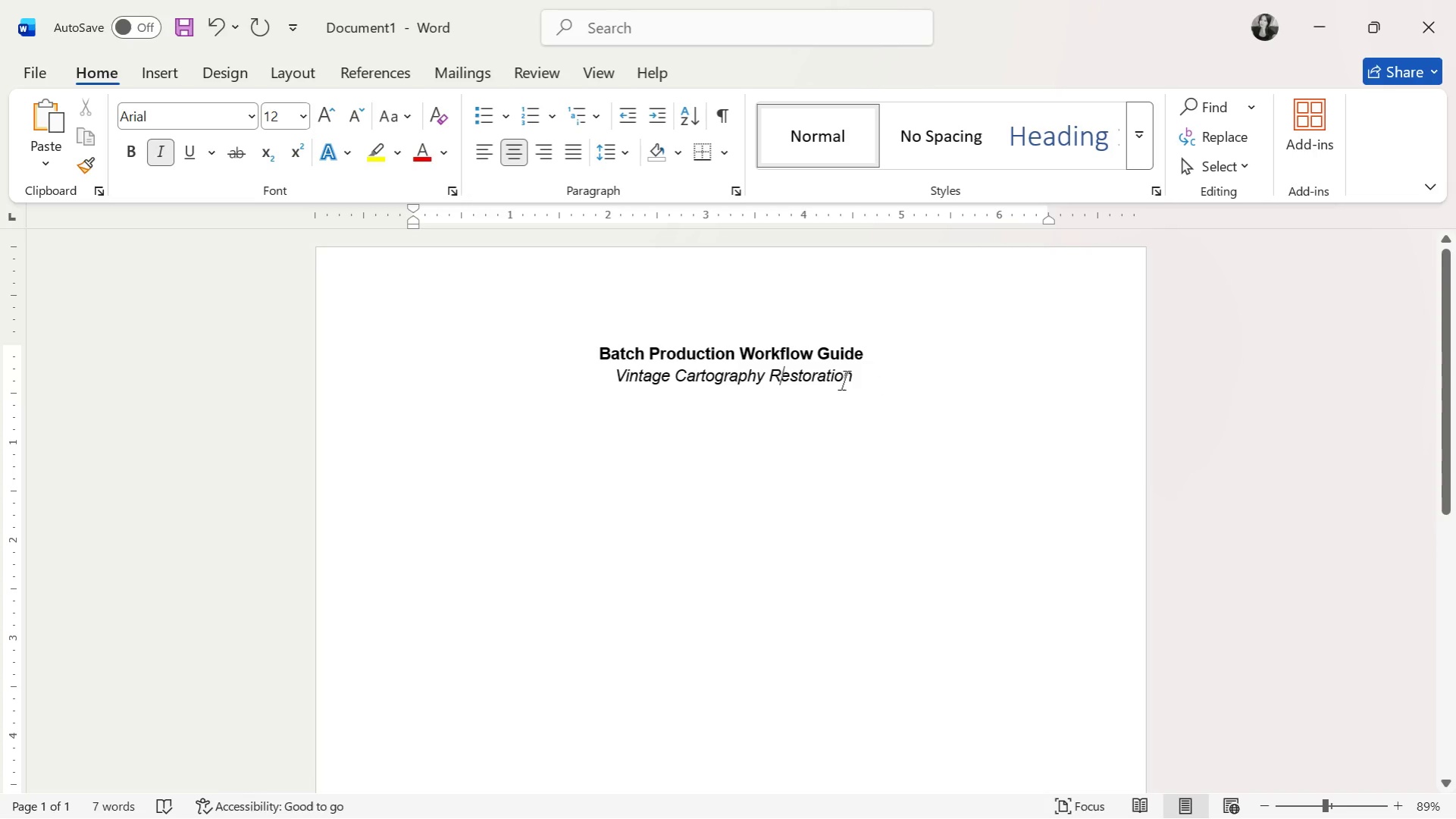 
left_click_drag(start_coordinate=[857, 380], to_coordinate=[541, 322])
 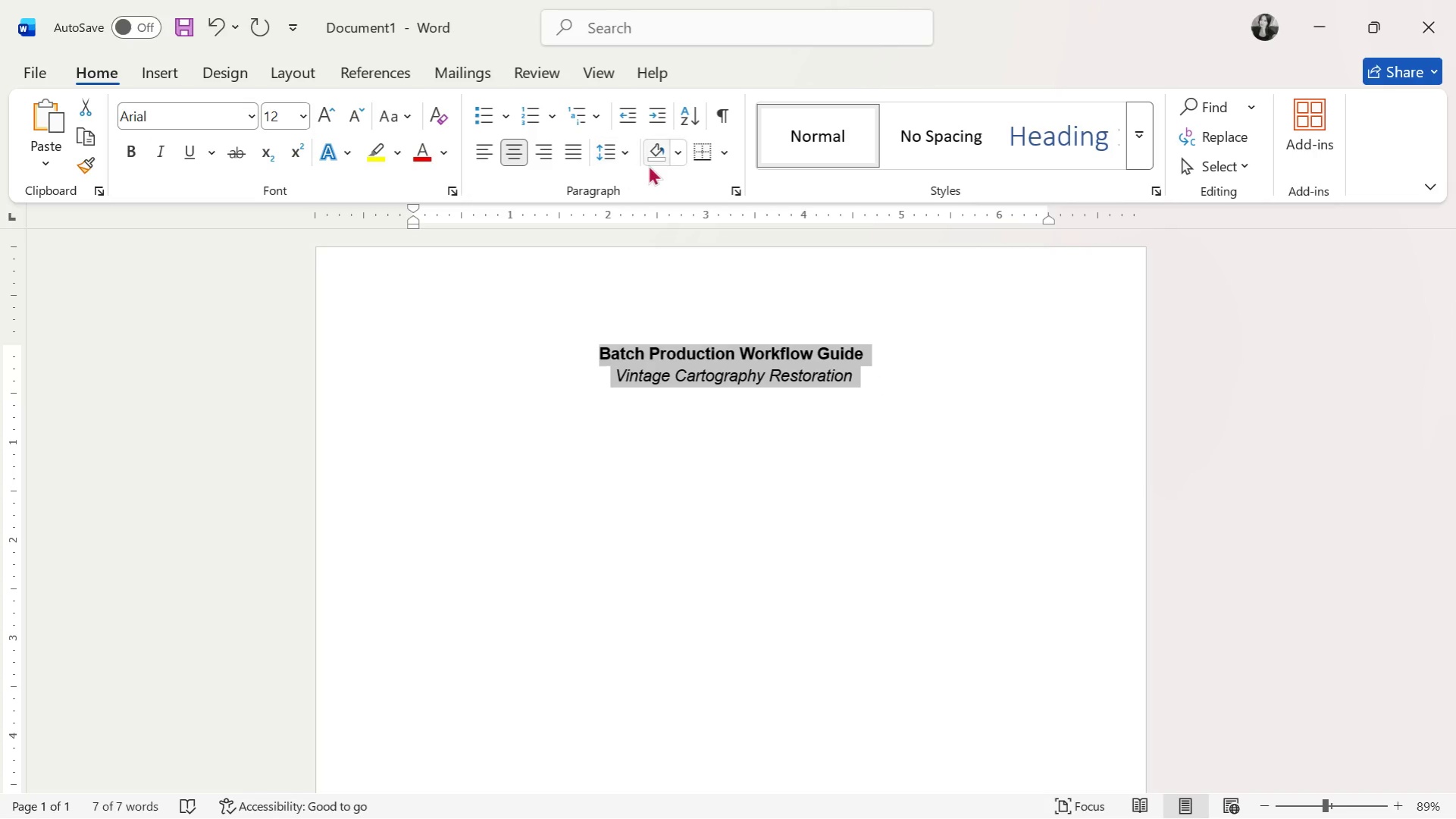 
left_click([618, 152])
 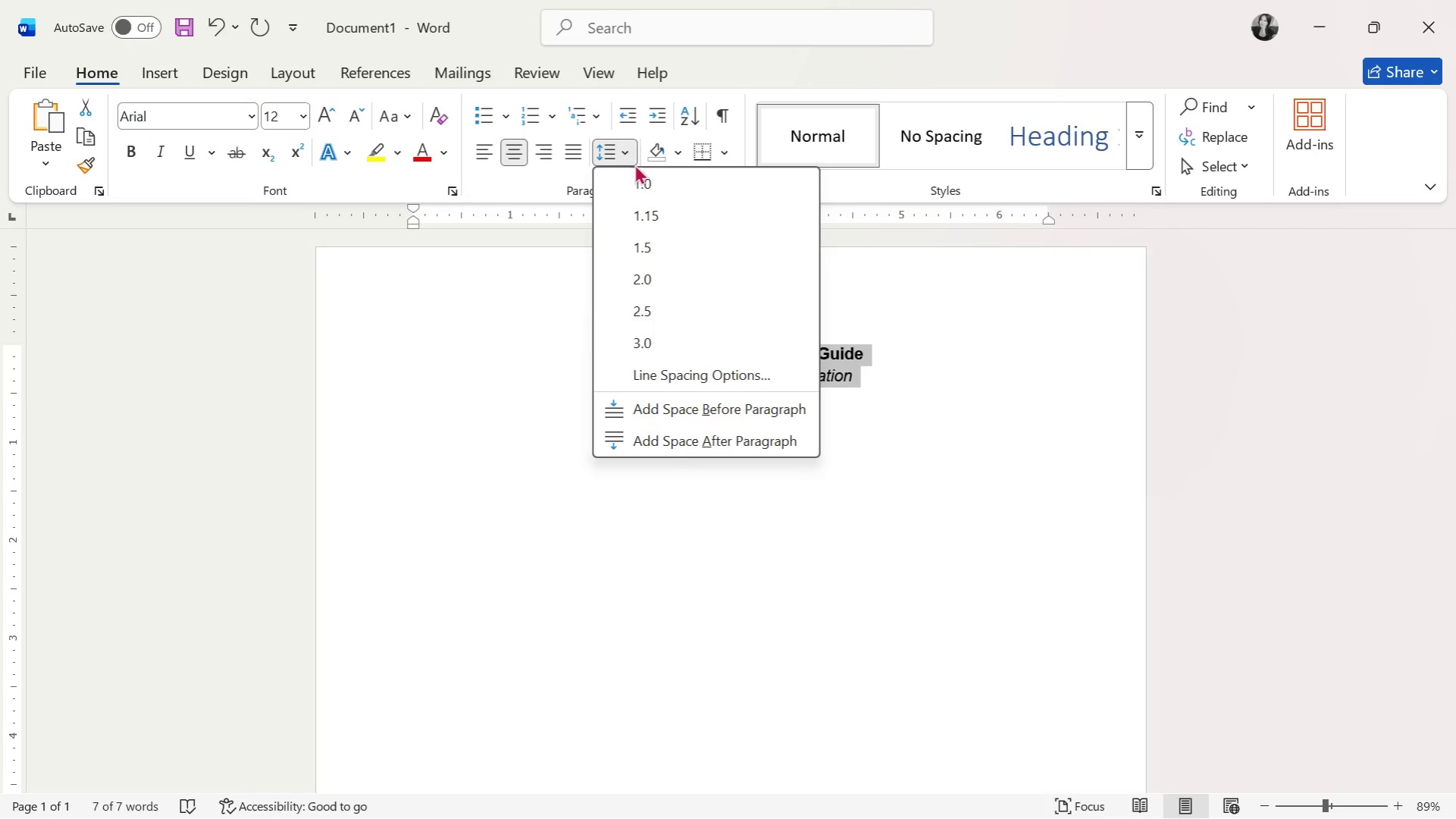 
left_click([637, 183])
 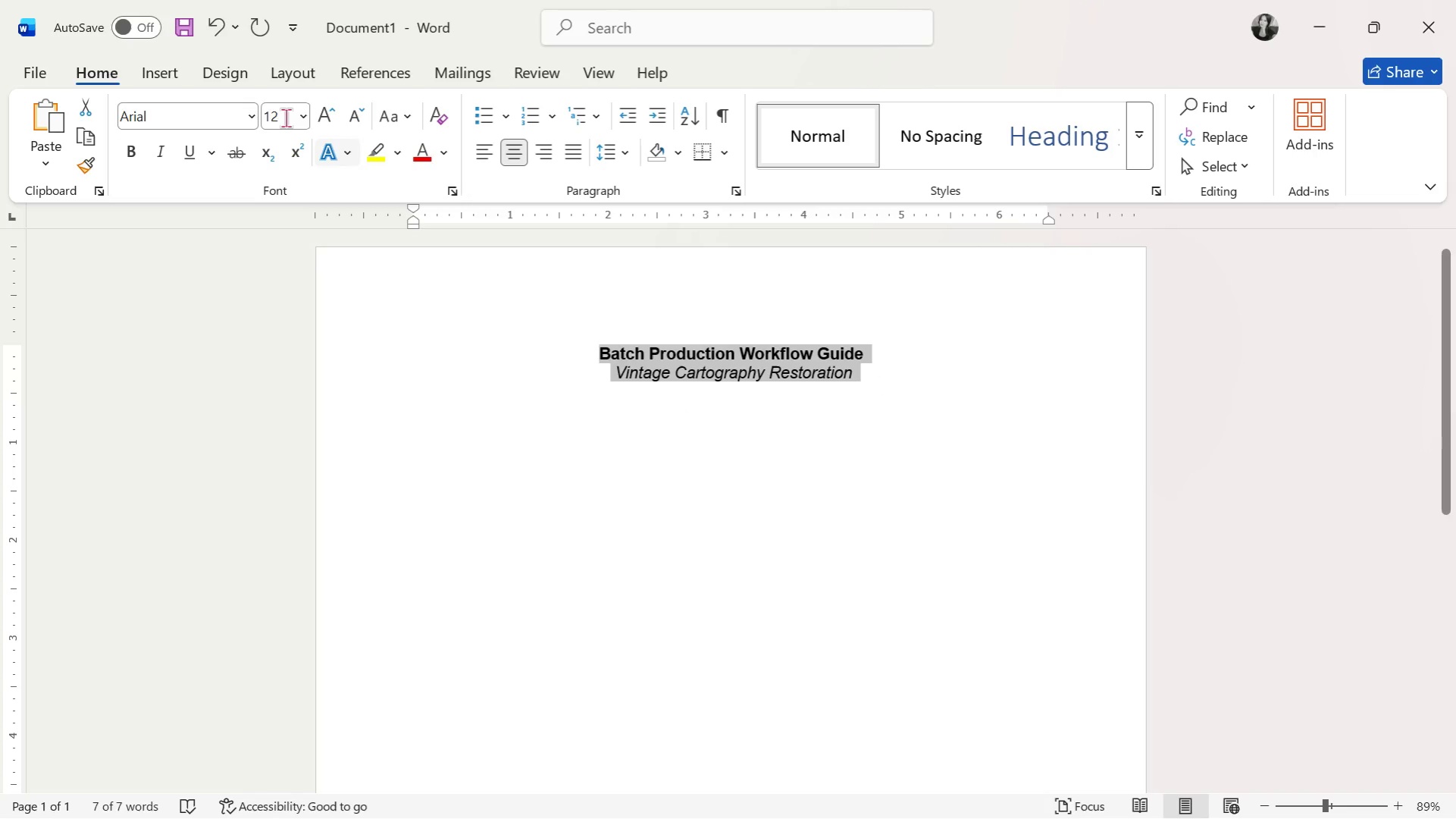 
left_click([305, 117])
 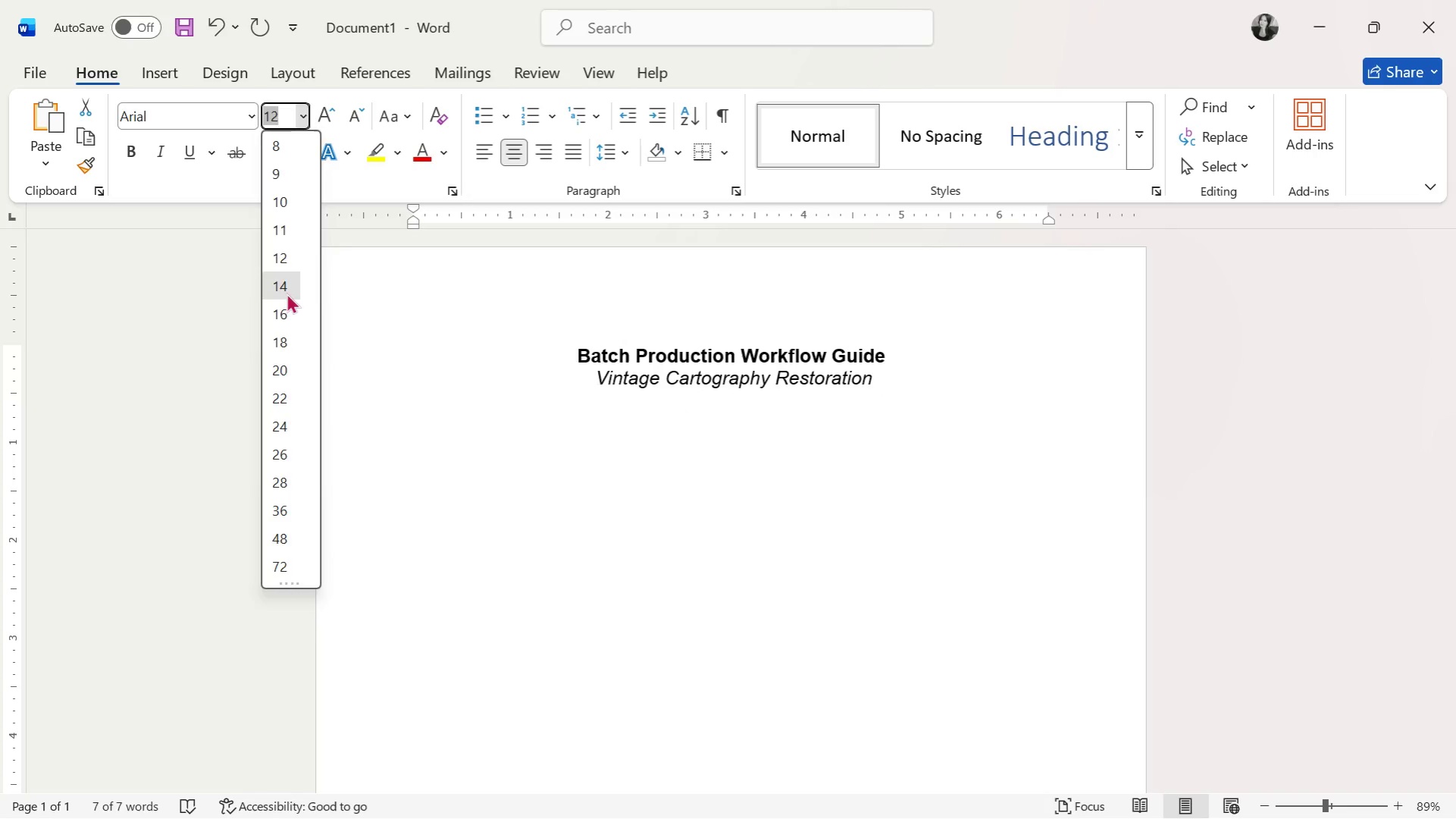 
double_click([753, 407])
 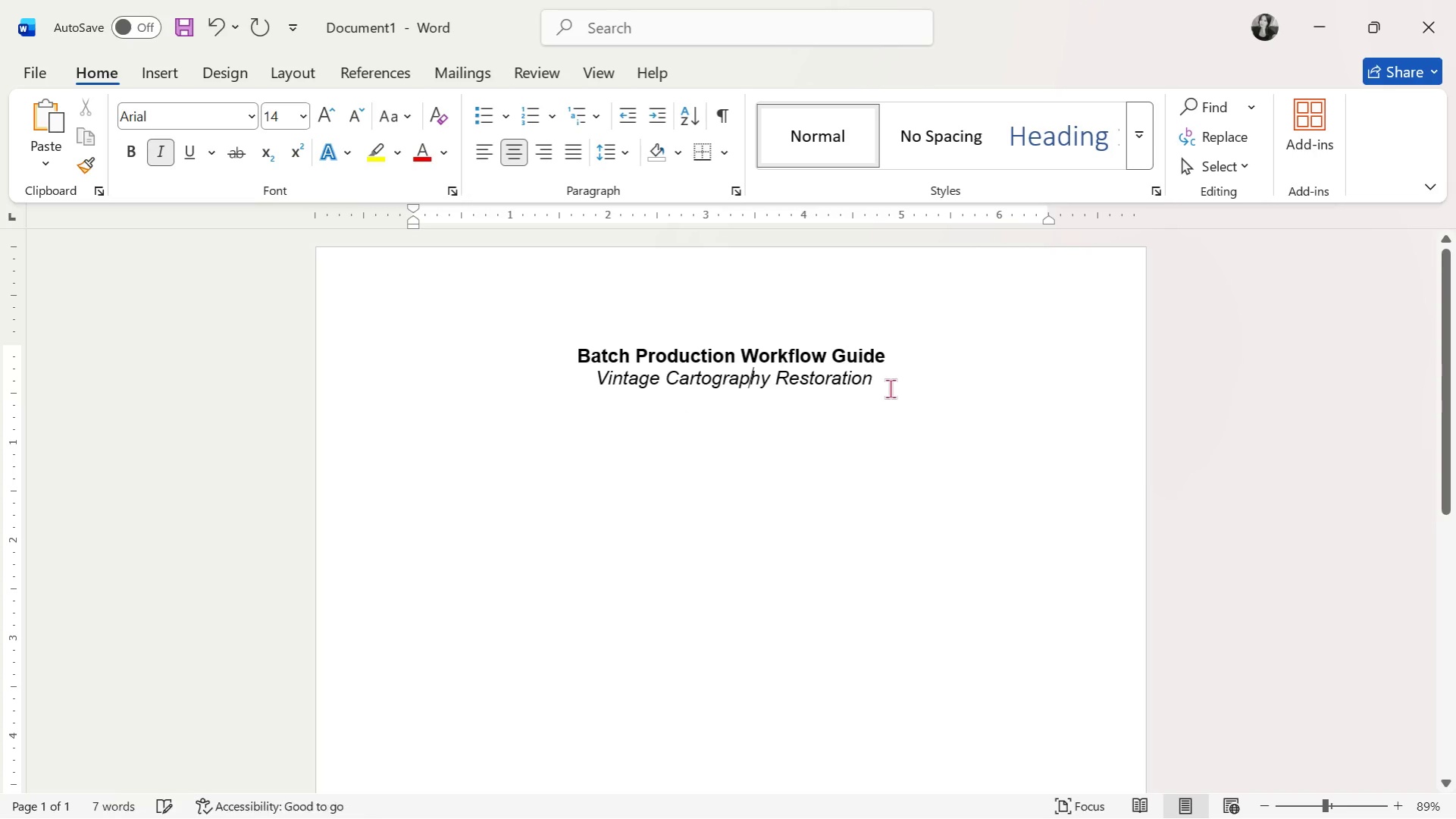 
triple_click([891, 388])
 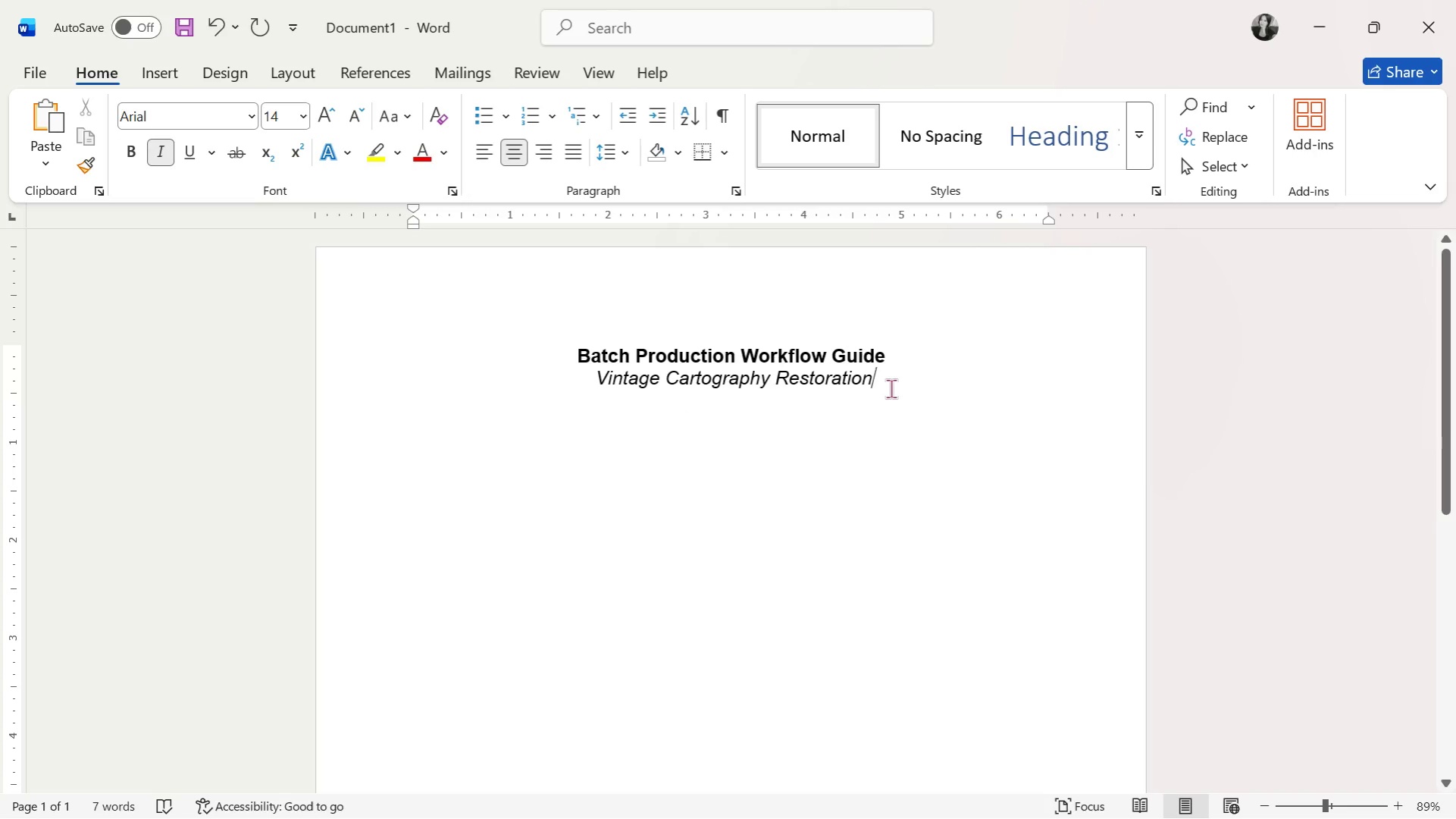 
key(Enter)
 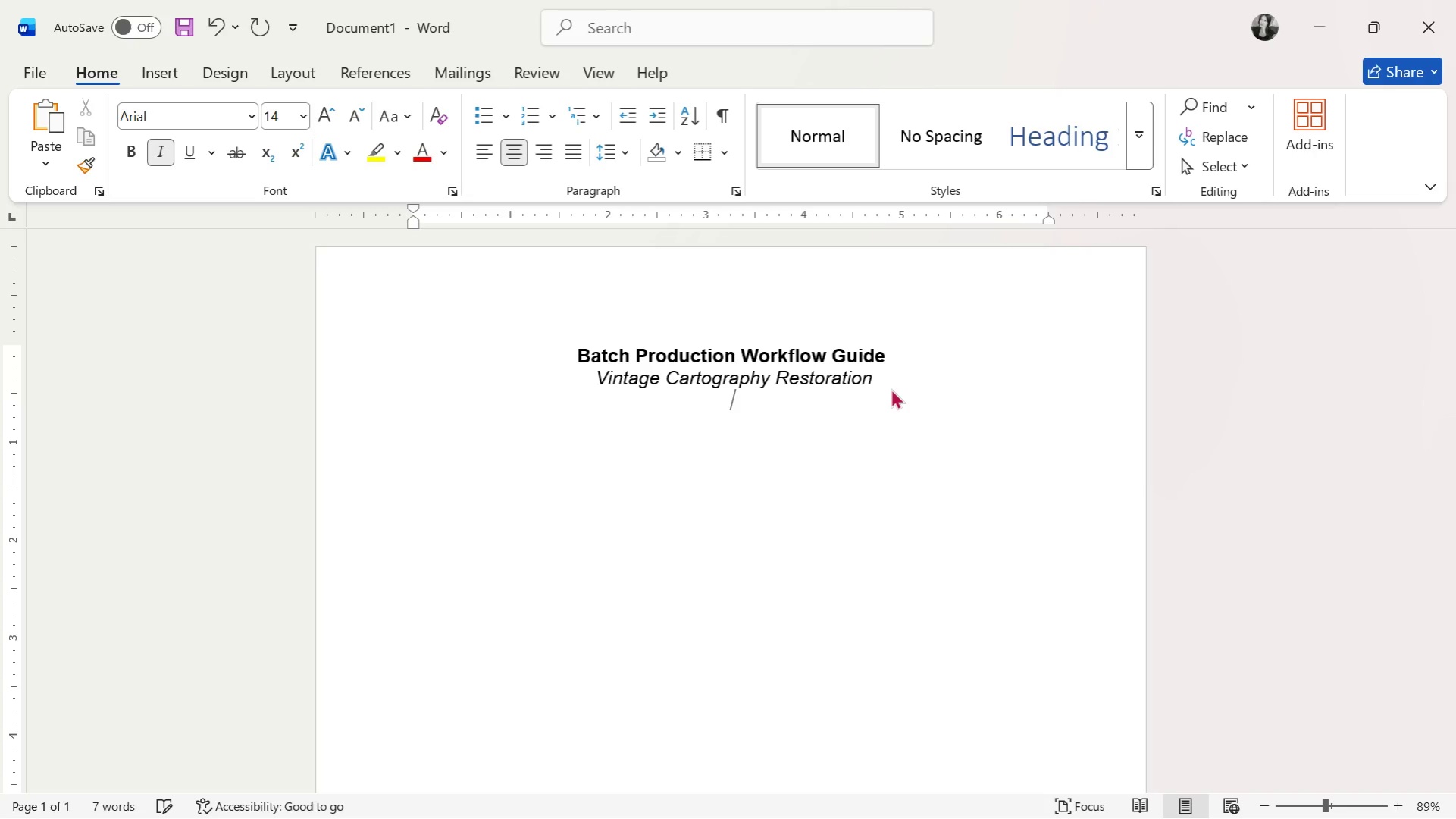 
key(Backspace)
 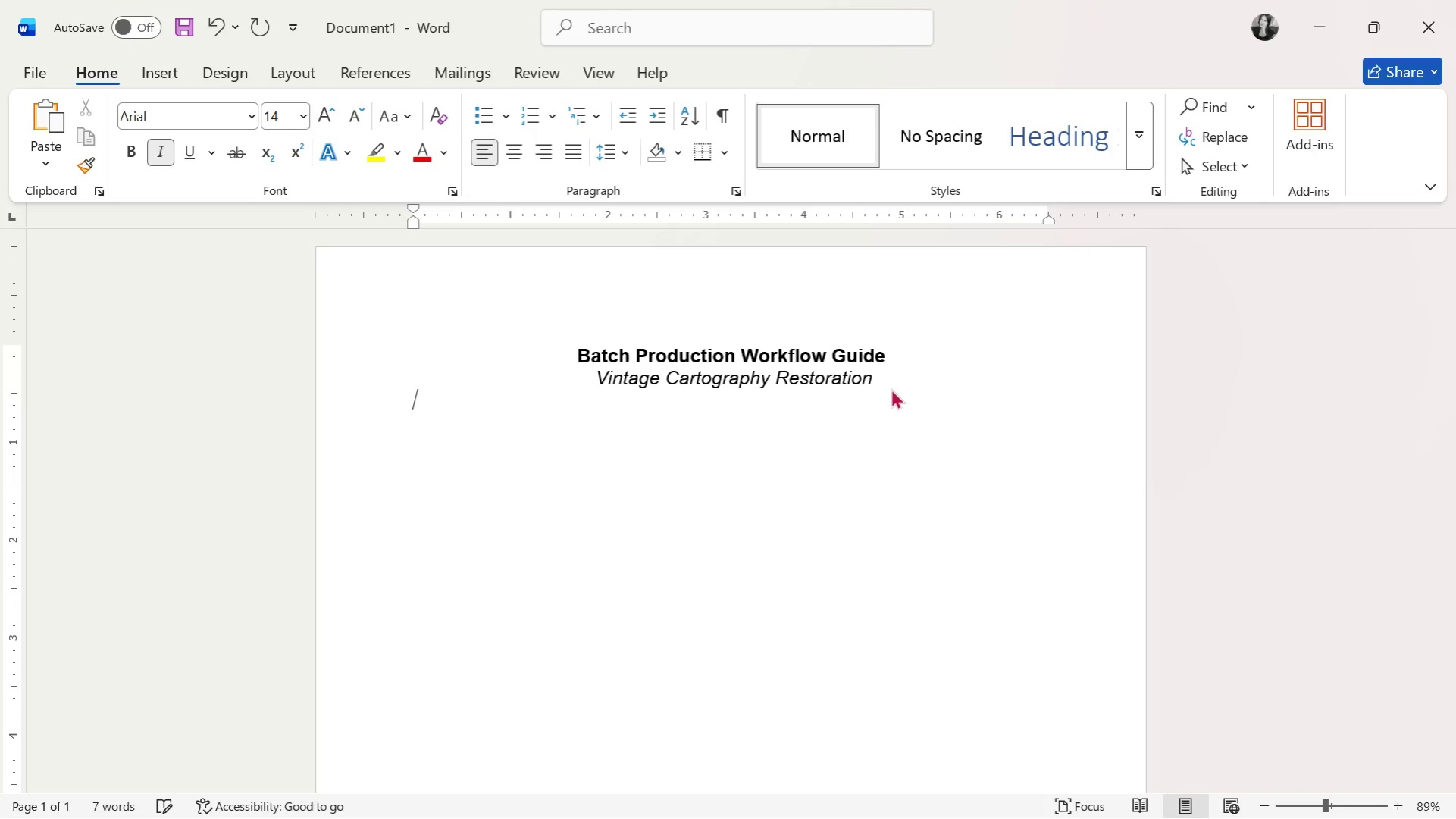 
key(Enter)
 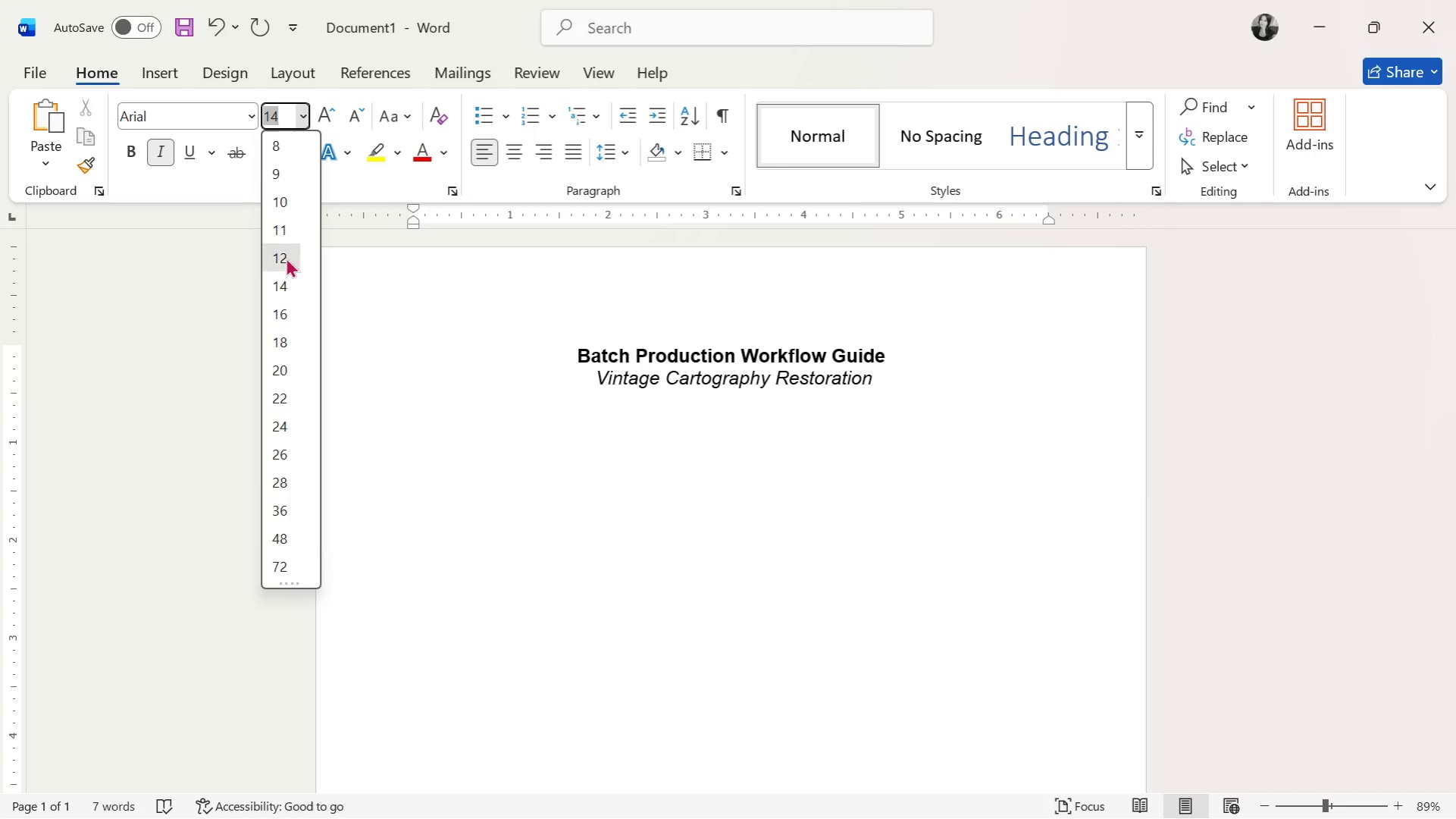 
left_click([162, 158])
 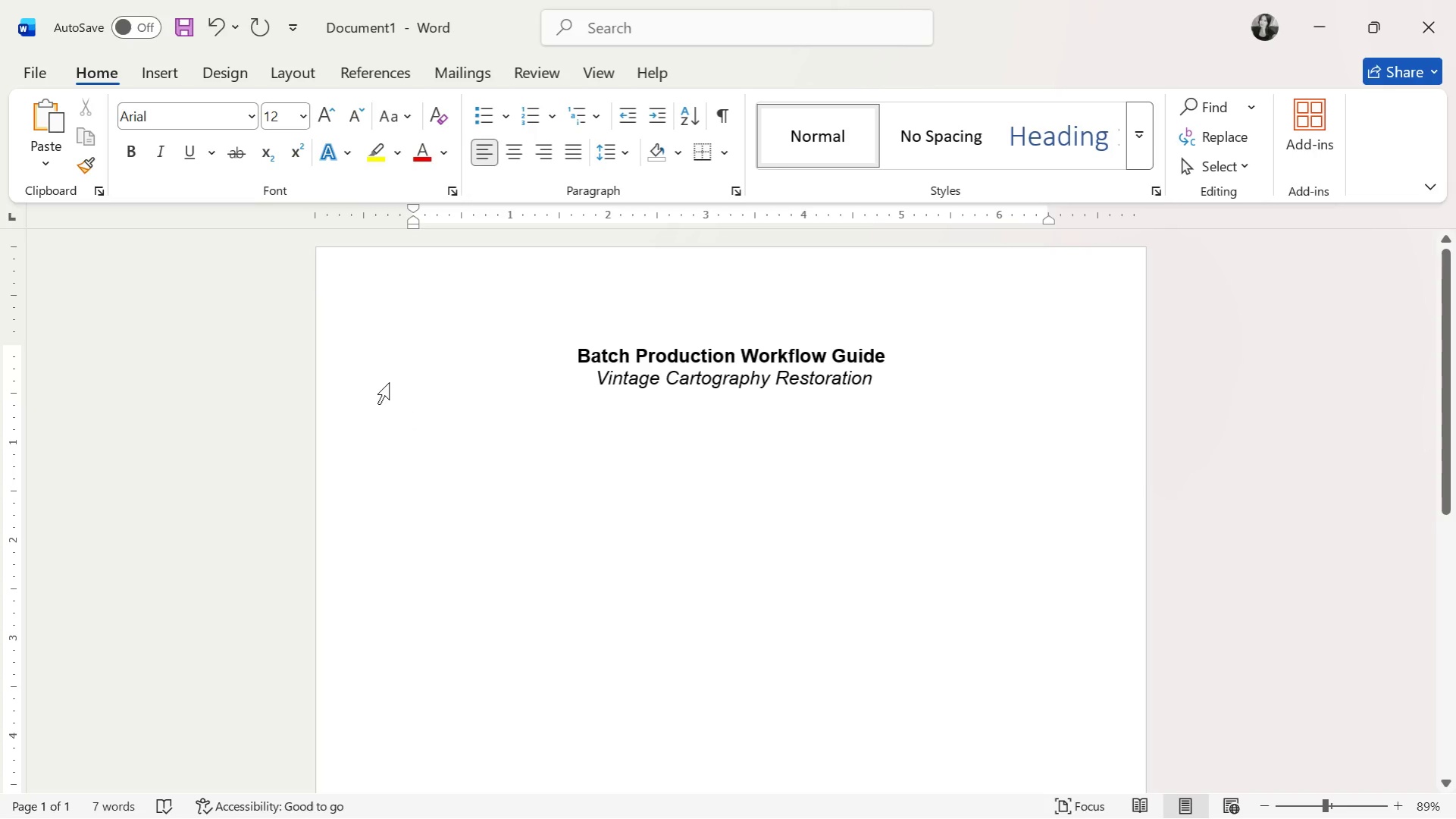 
wait(9.48)
 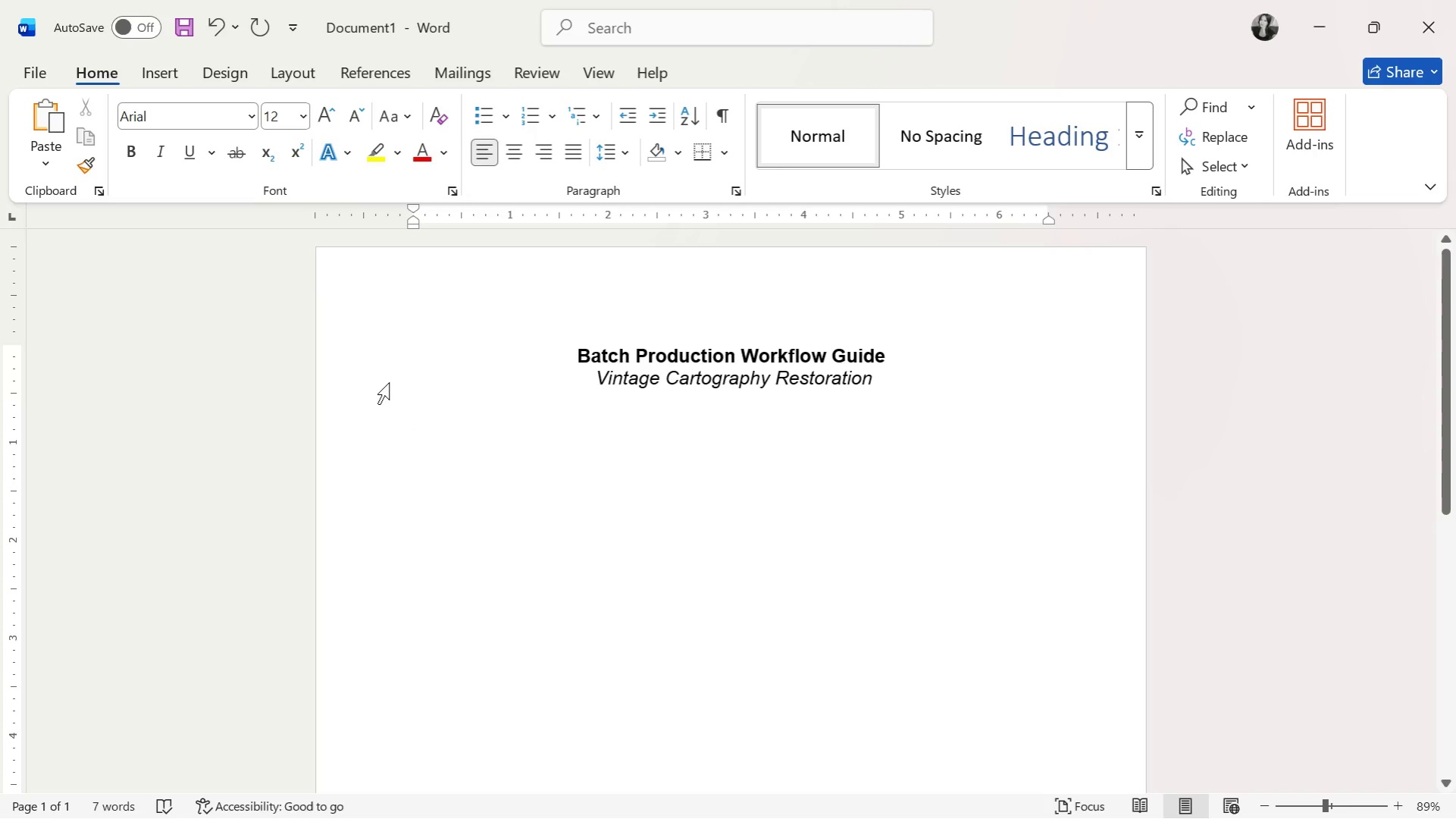 
type(t)
key(Backspace)
type(Title:)
 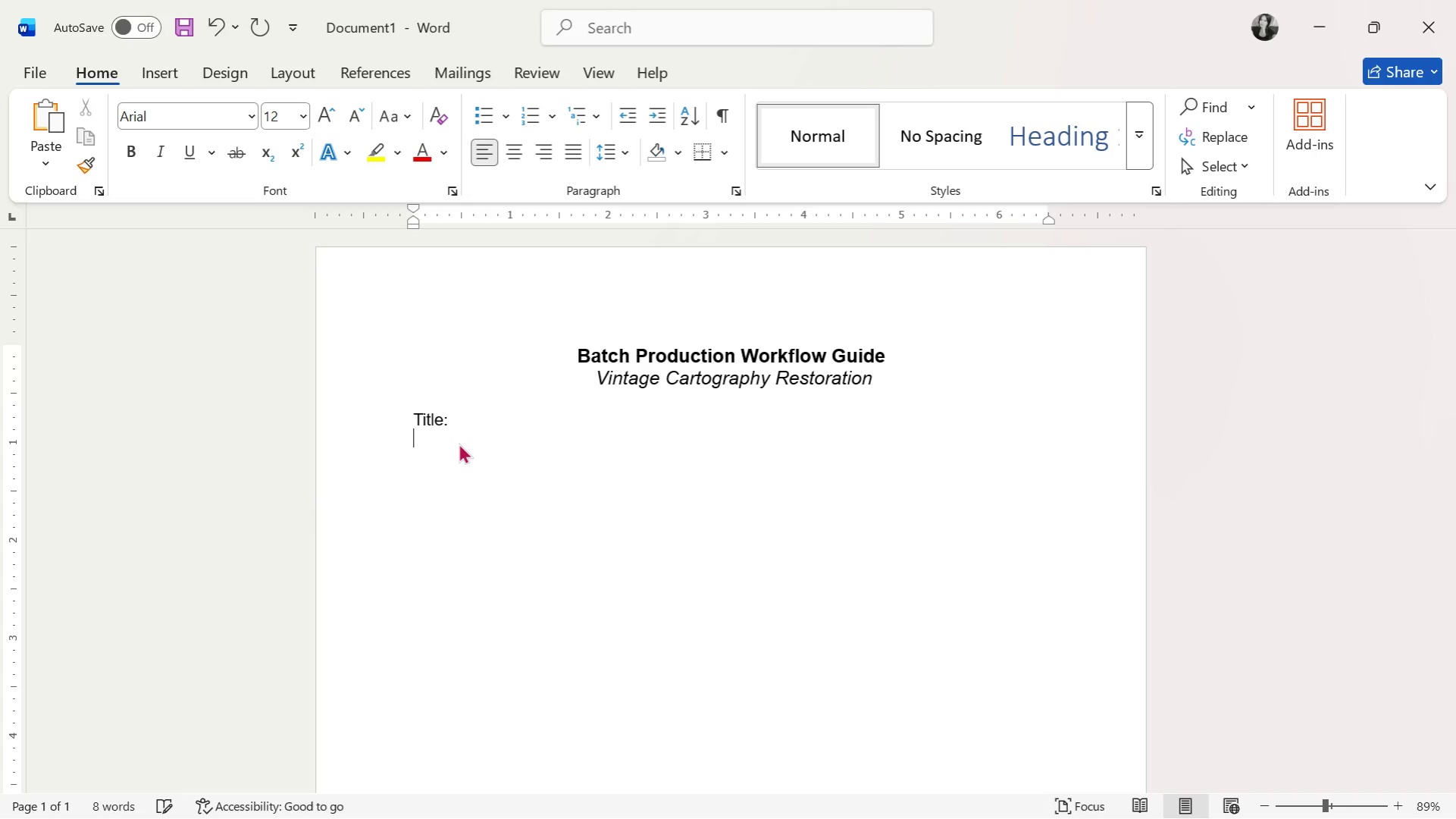 
 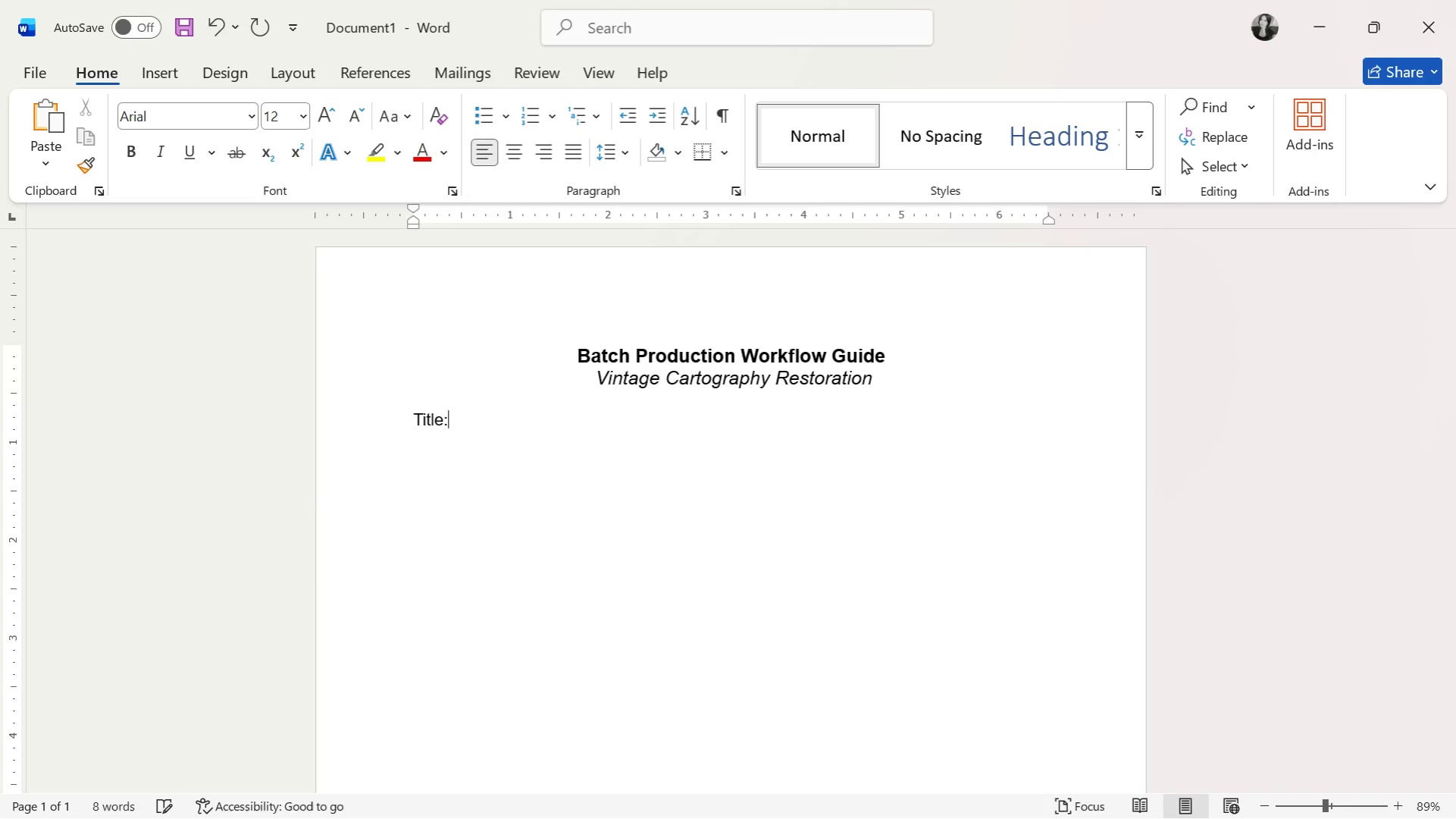 
key(Enter)
 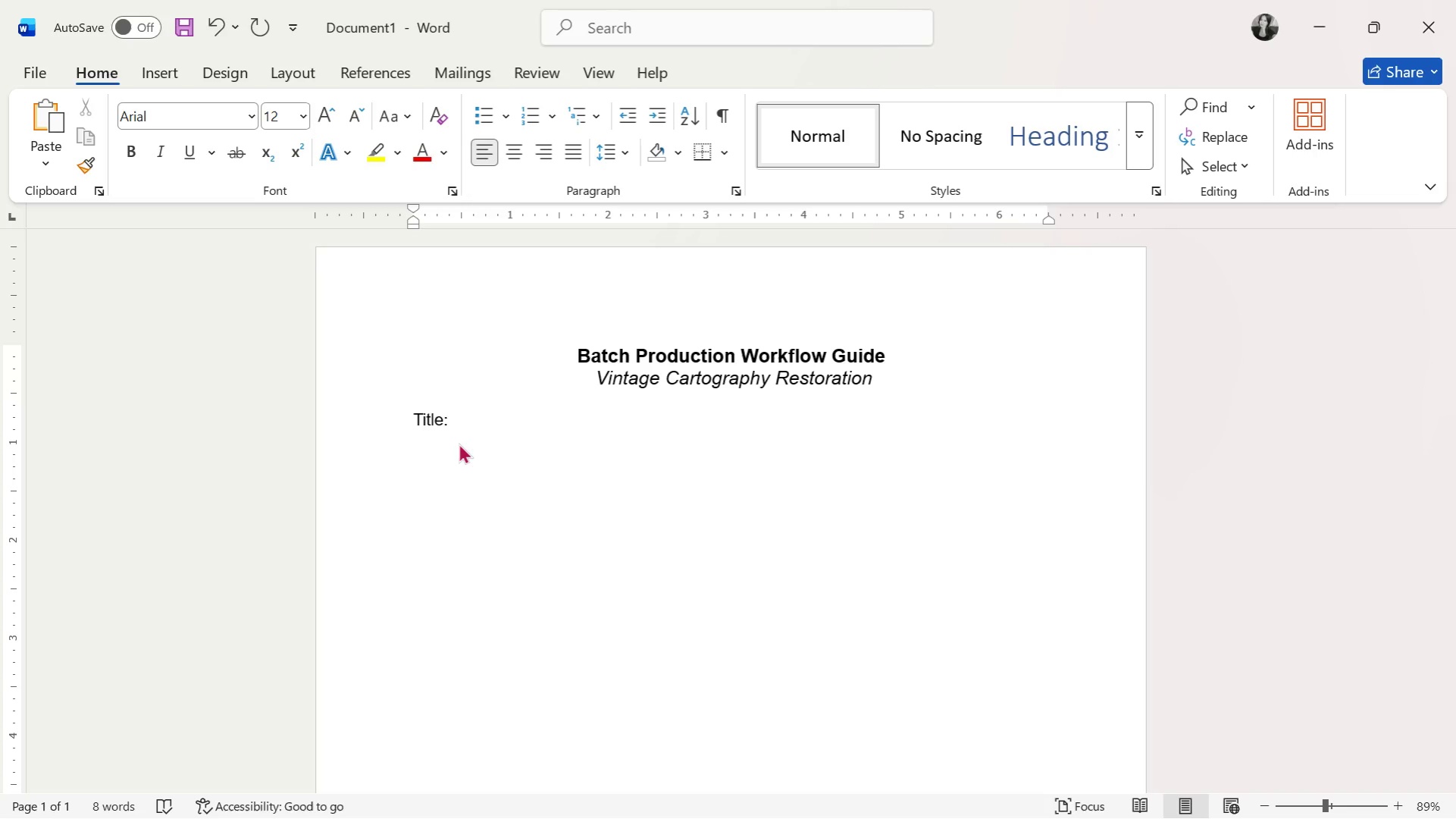 
wait(5.55)
 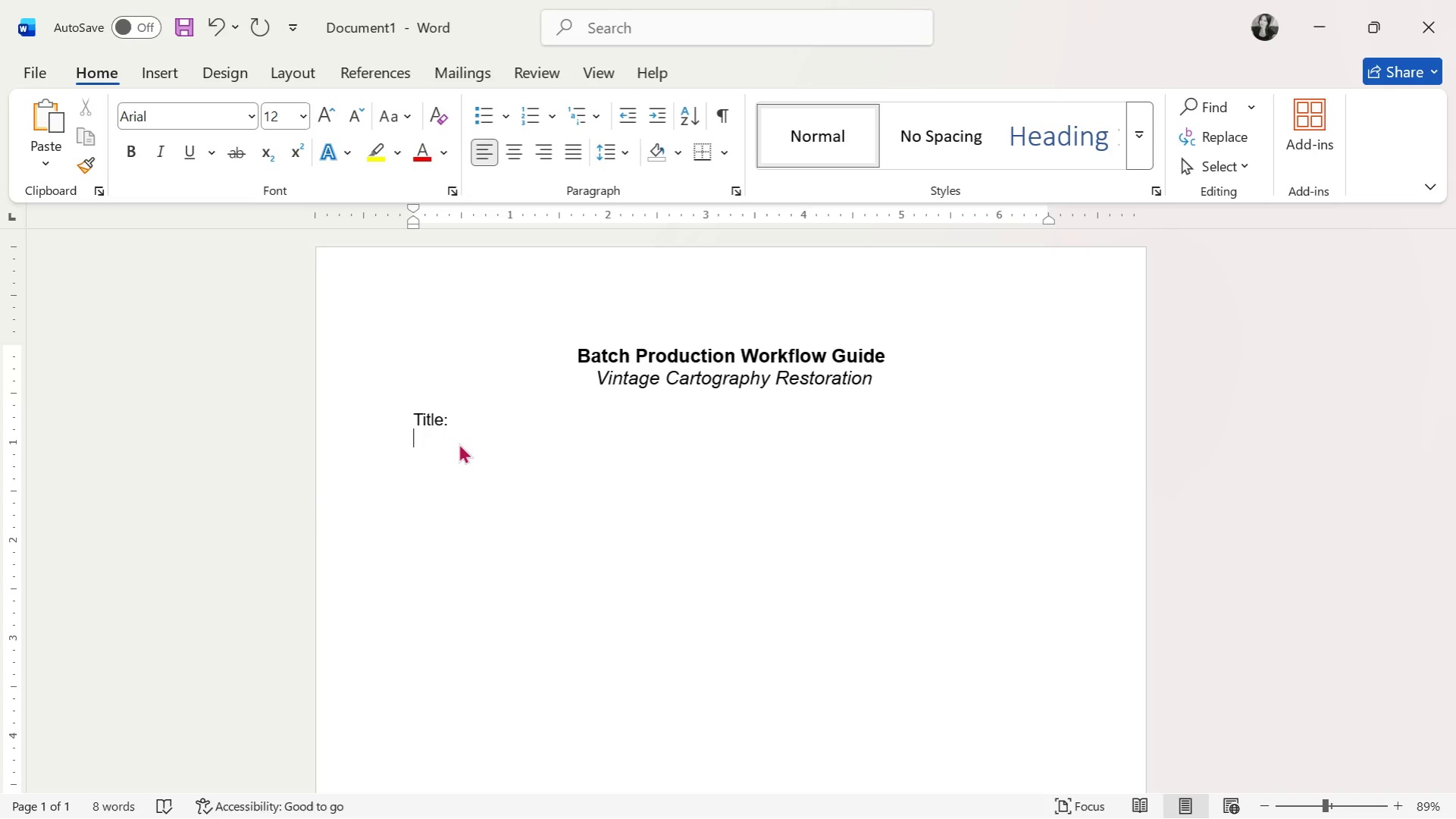 
key(Enter)
 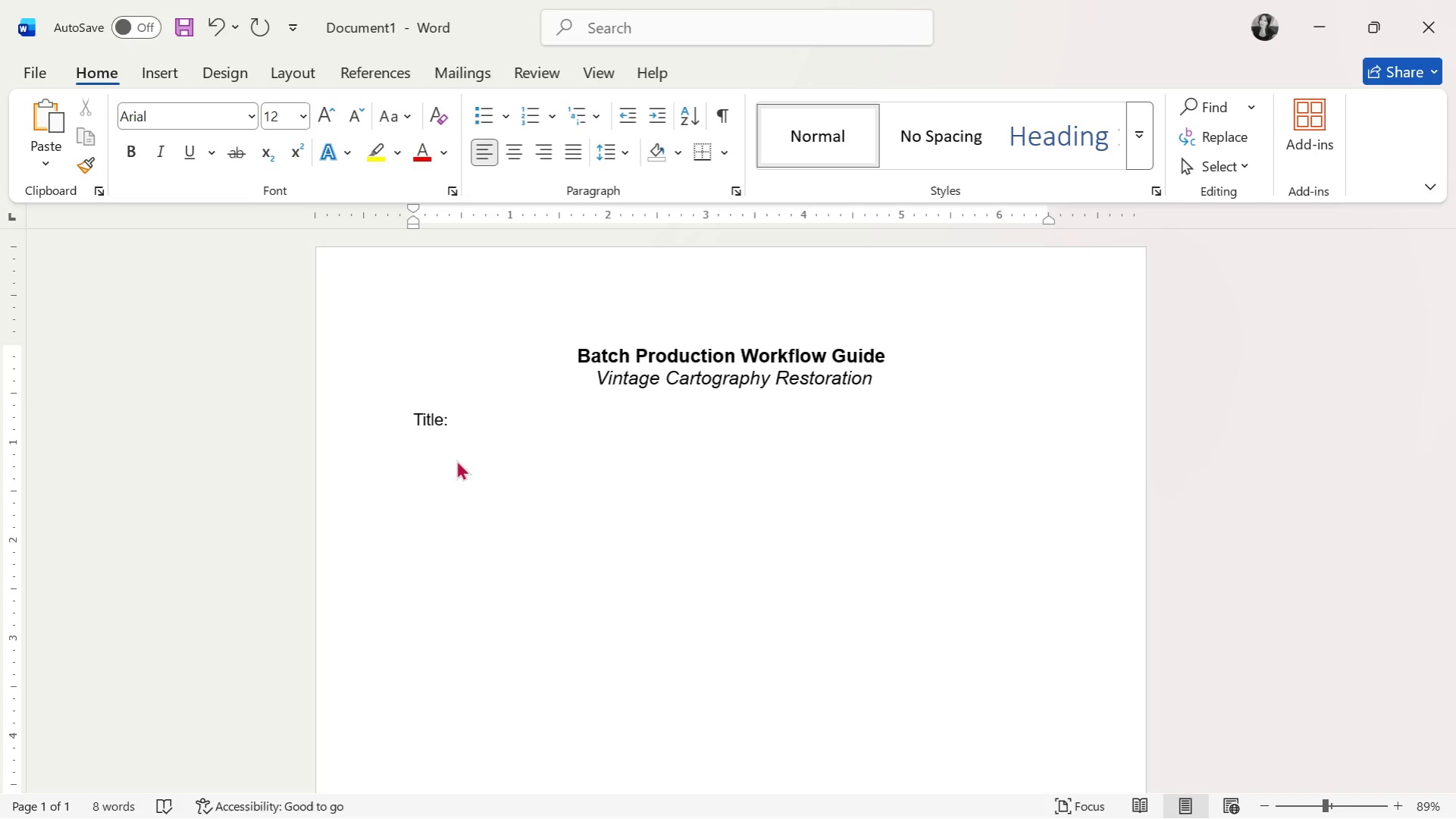 
type(Vintage Cartography Restoration - Batch Production System)
 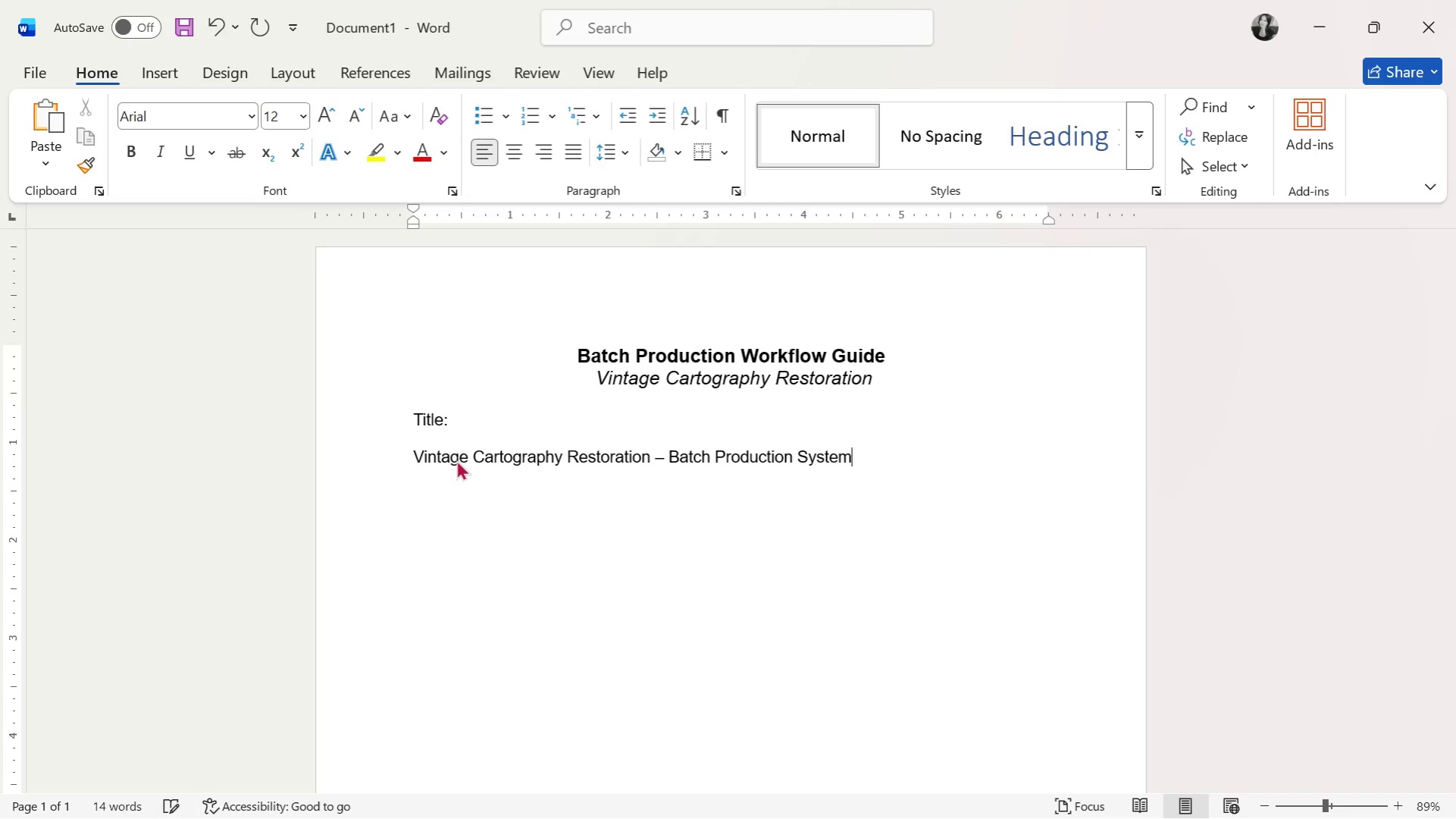 
key(Enter)
 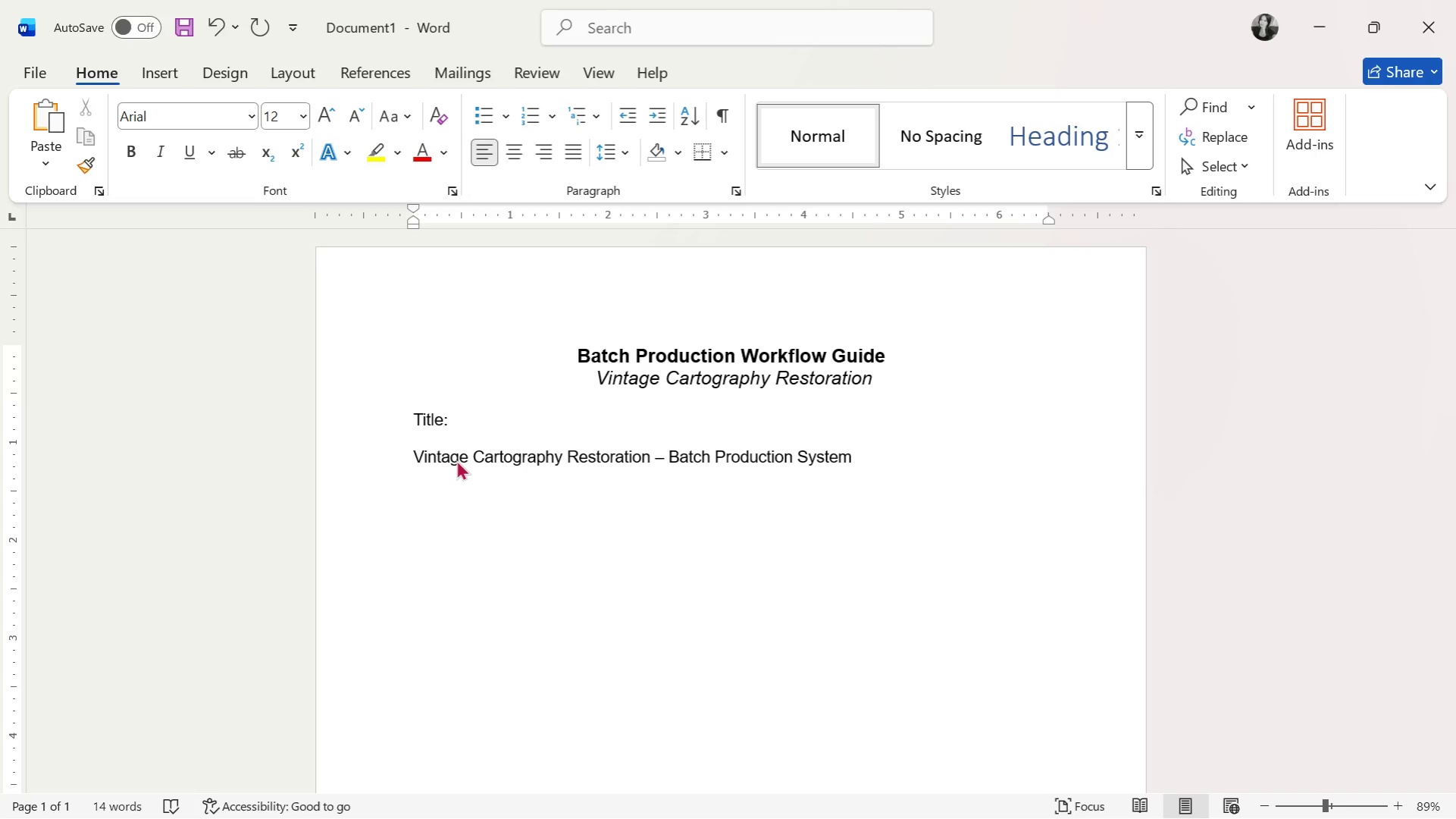 
key(Enter)
 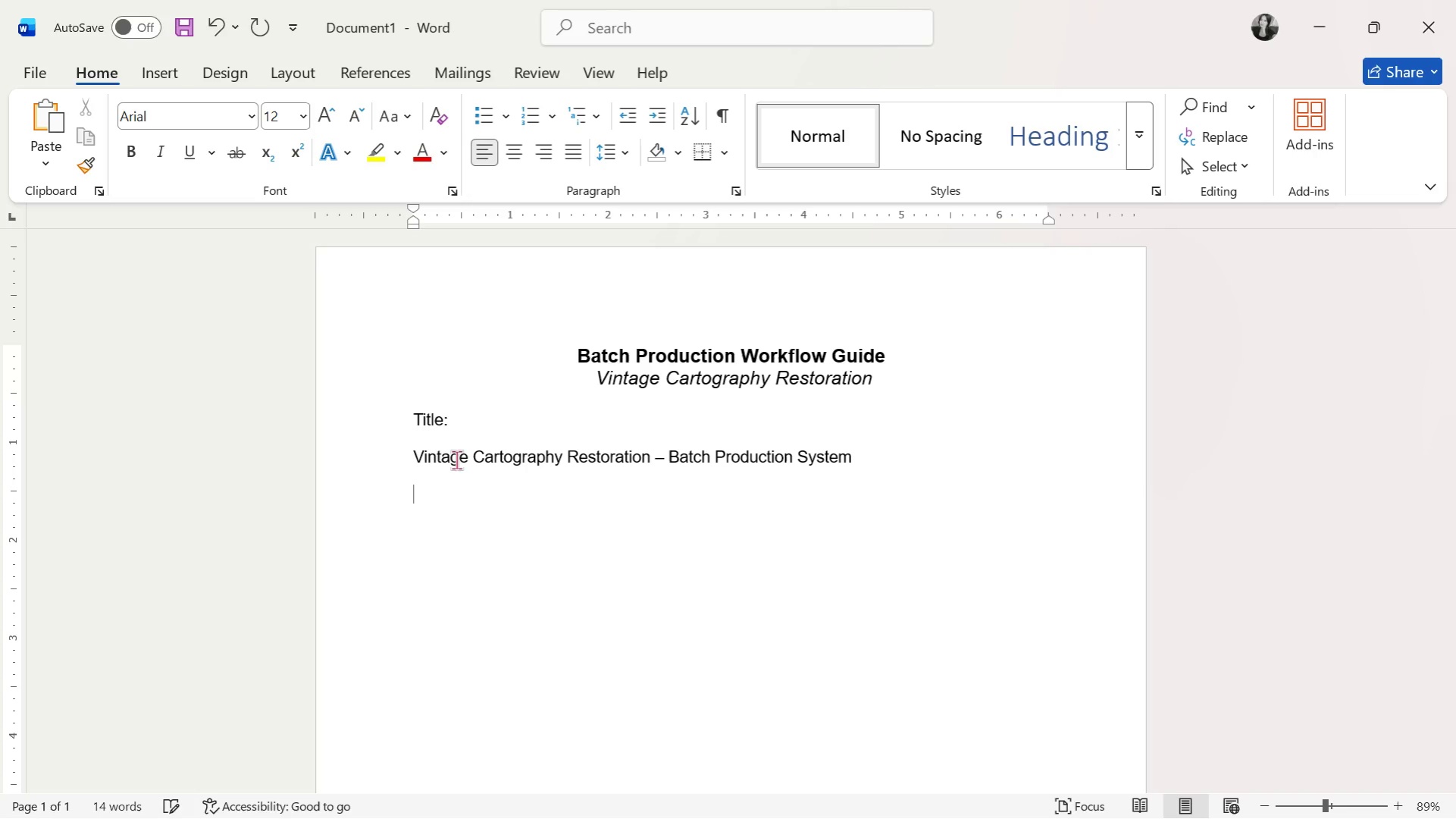 
type(Theme:)
 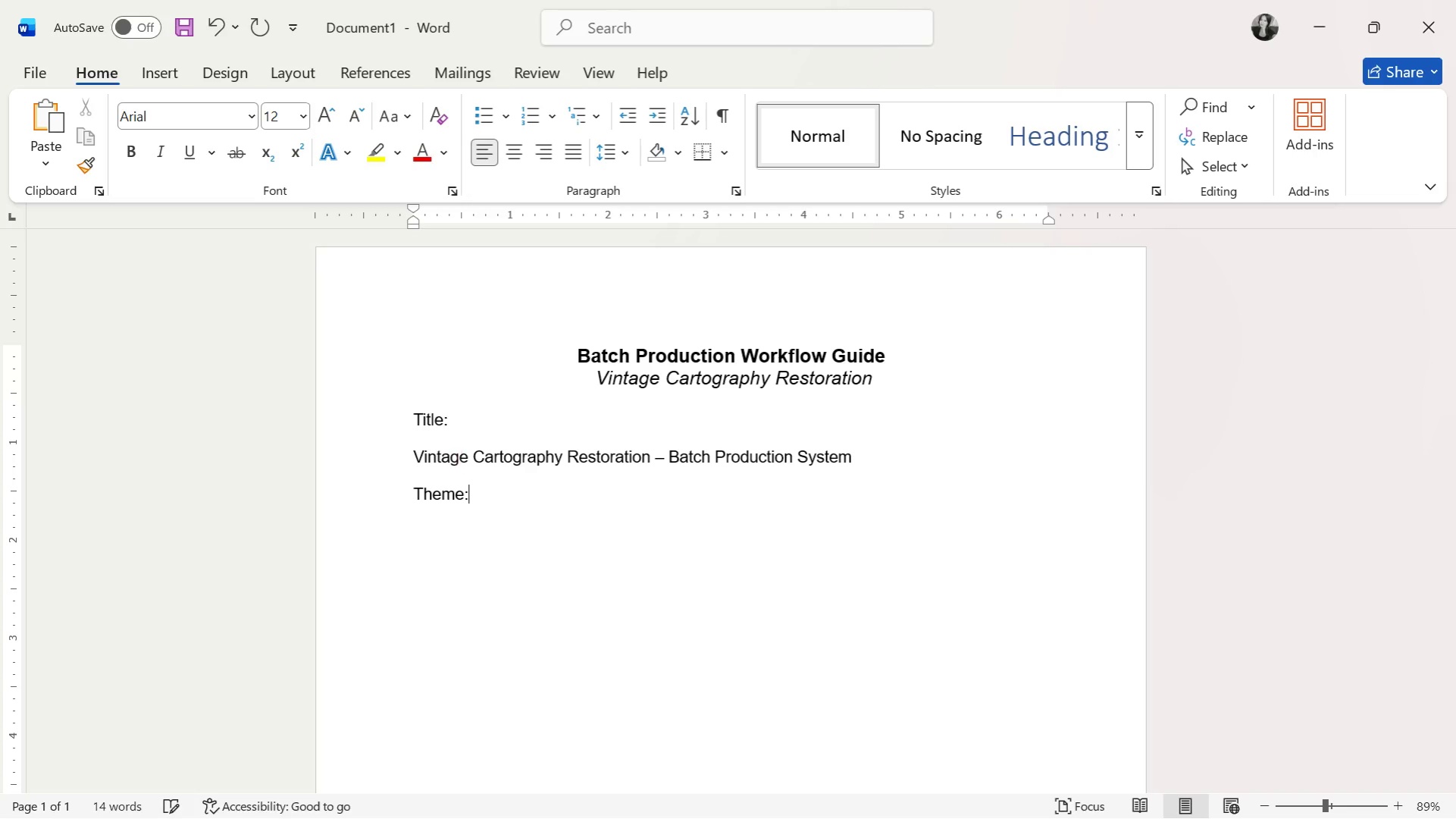 
key(Enter)
 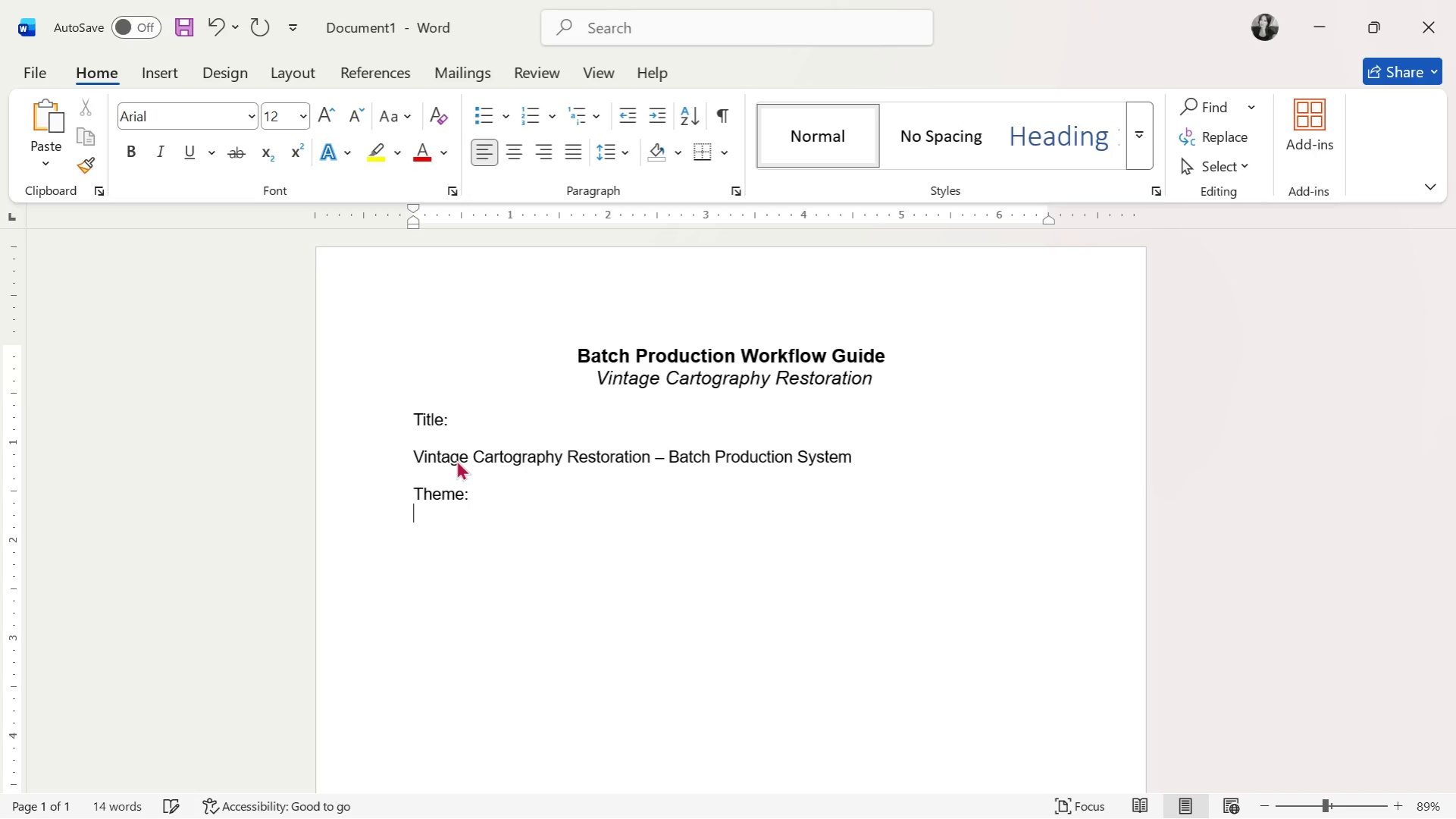 
key(Enter)
 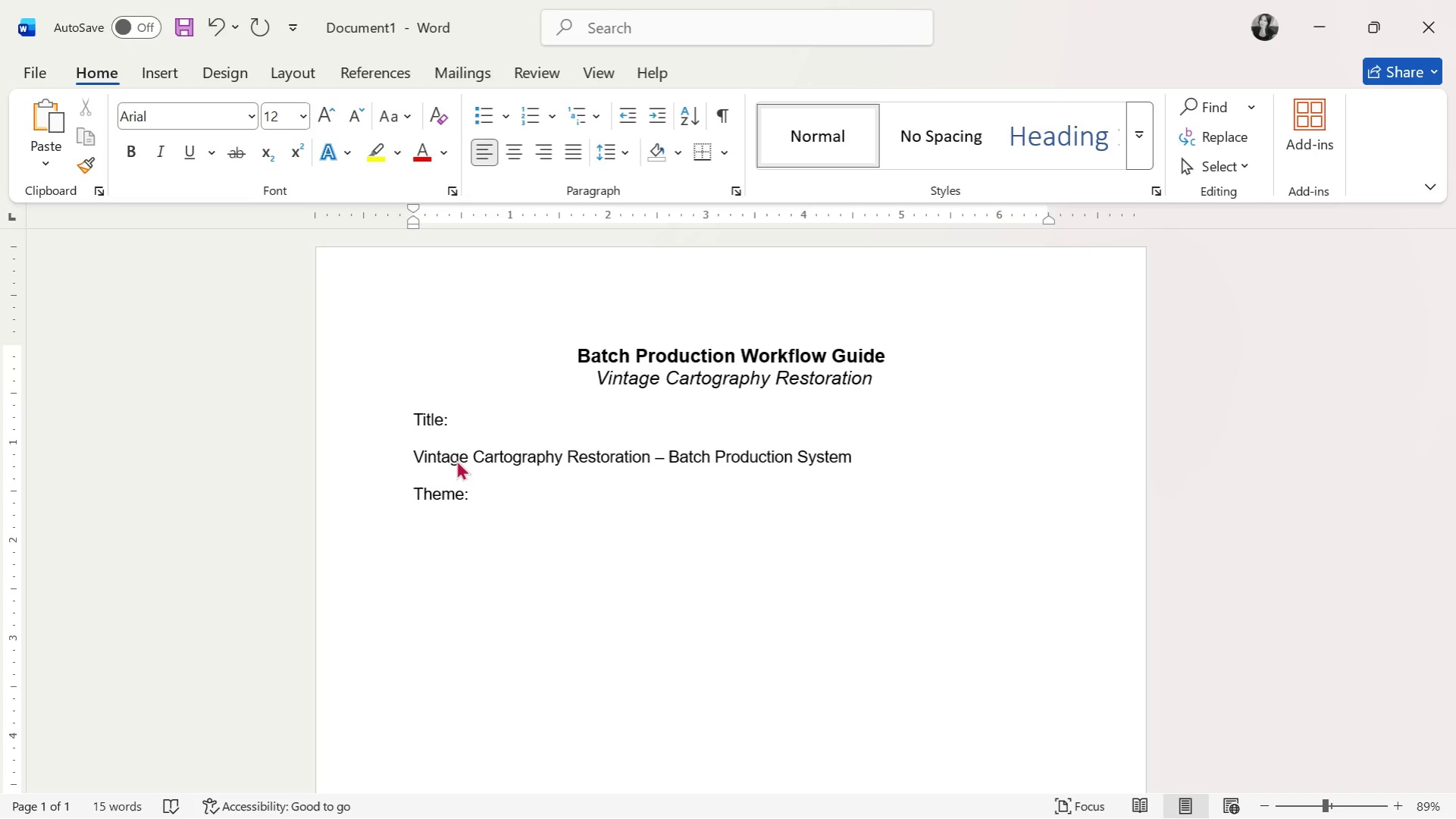 
type(Maritime Exploration)
 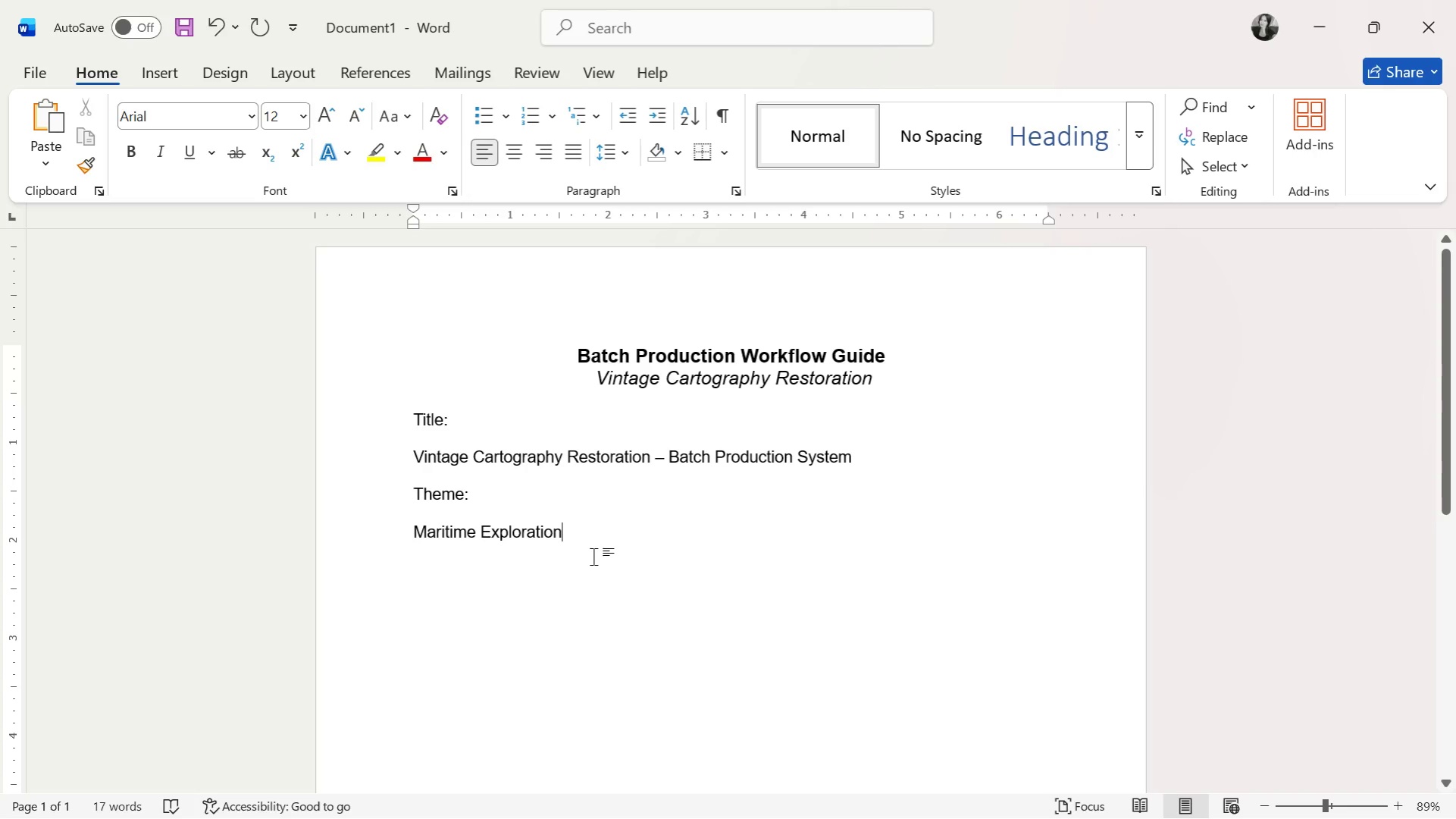 
key(Enter)
 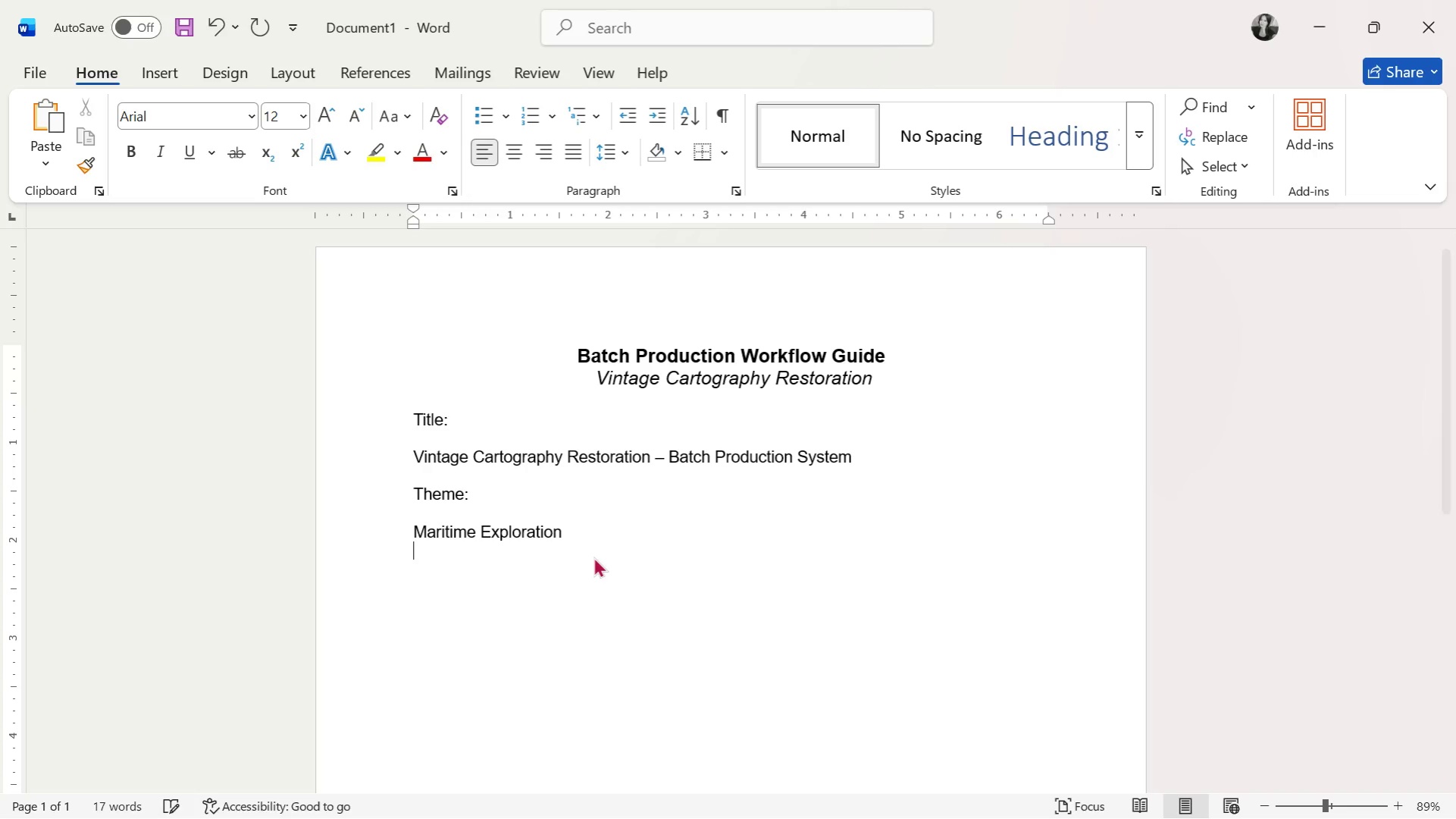 
key(Enter)
 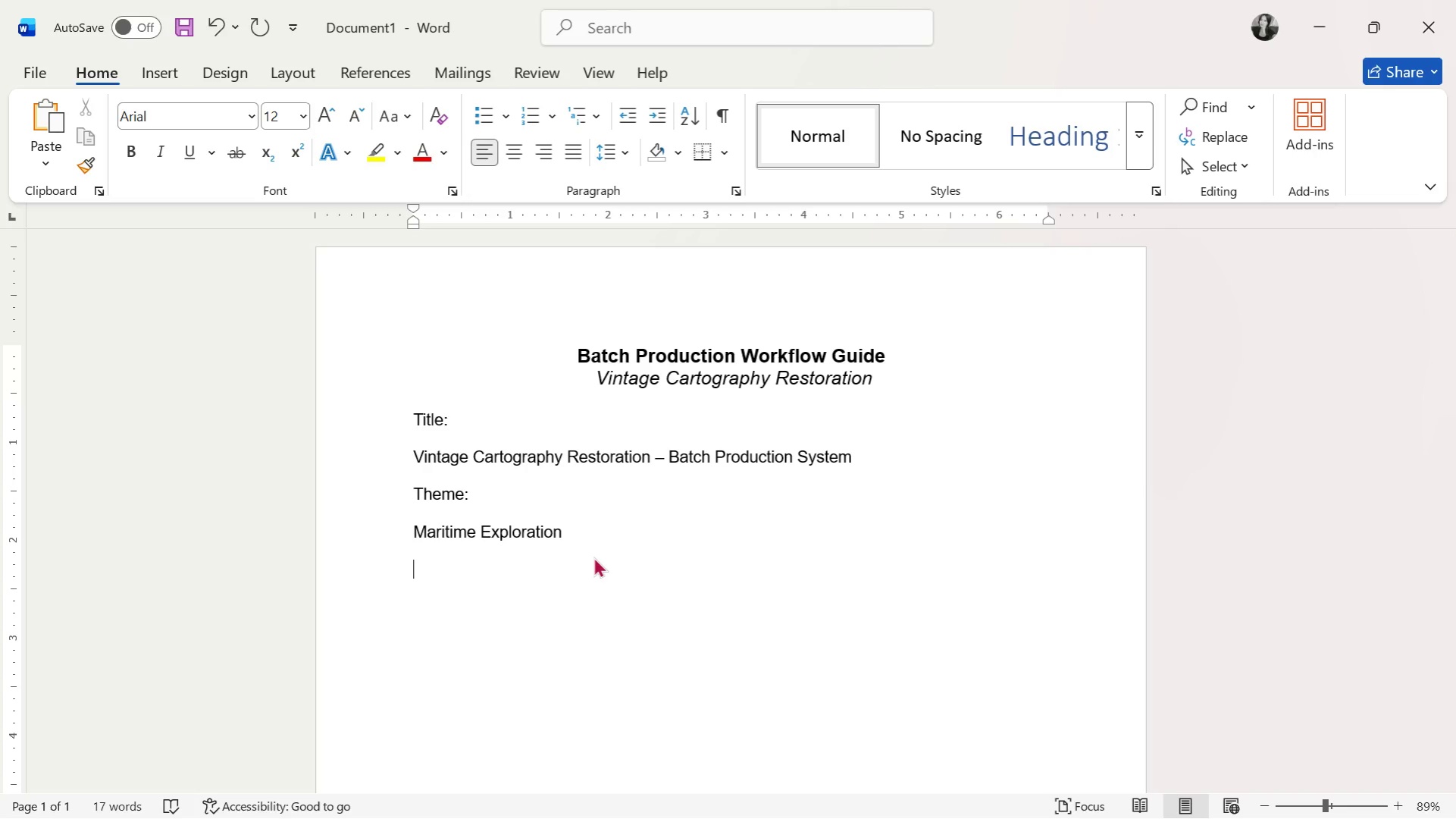 
key(1)
 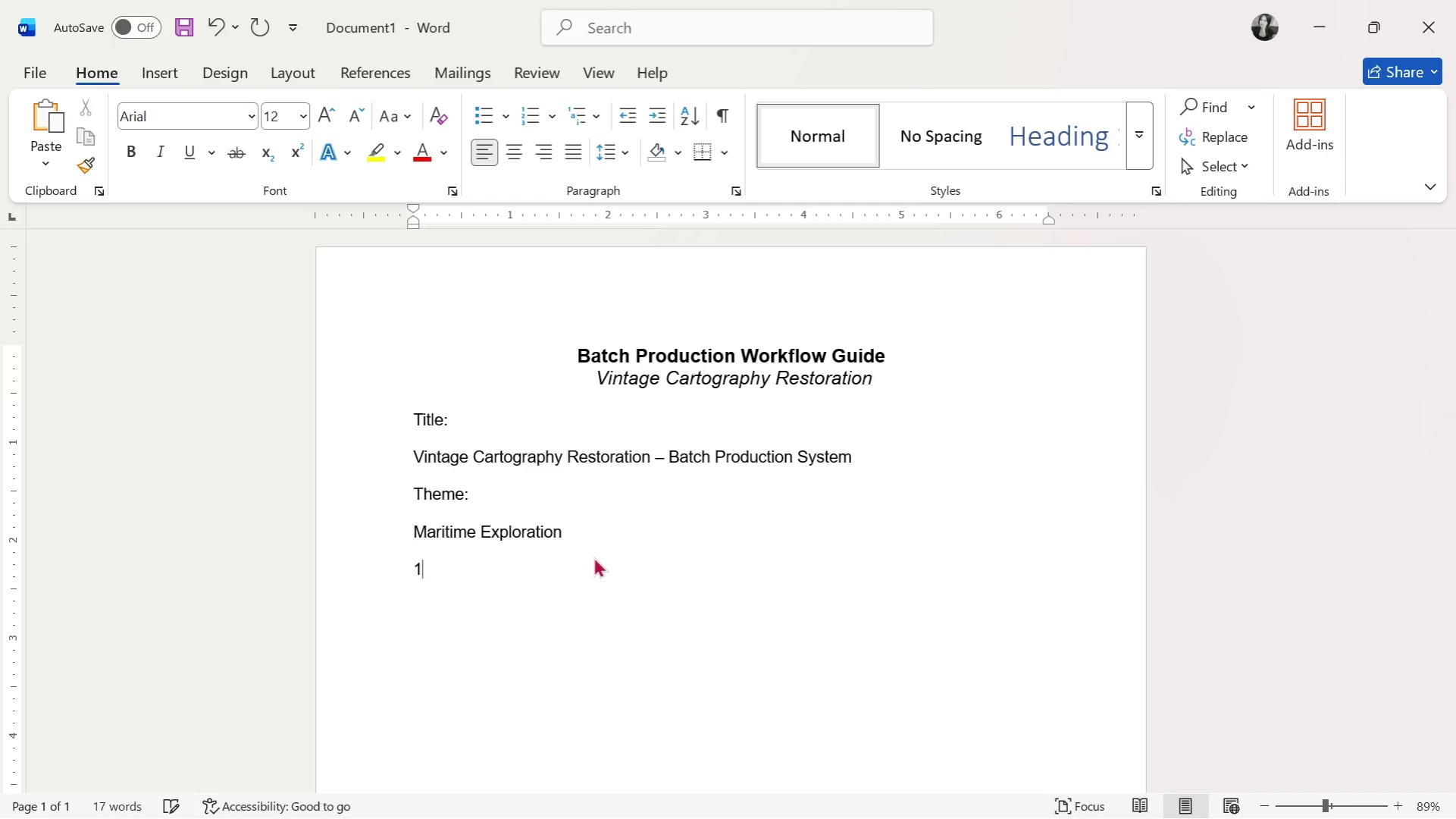 
key(Period)
 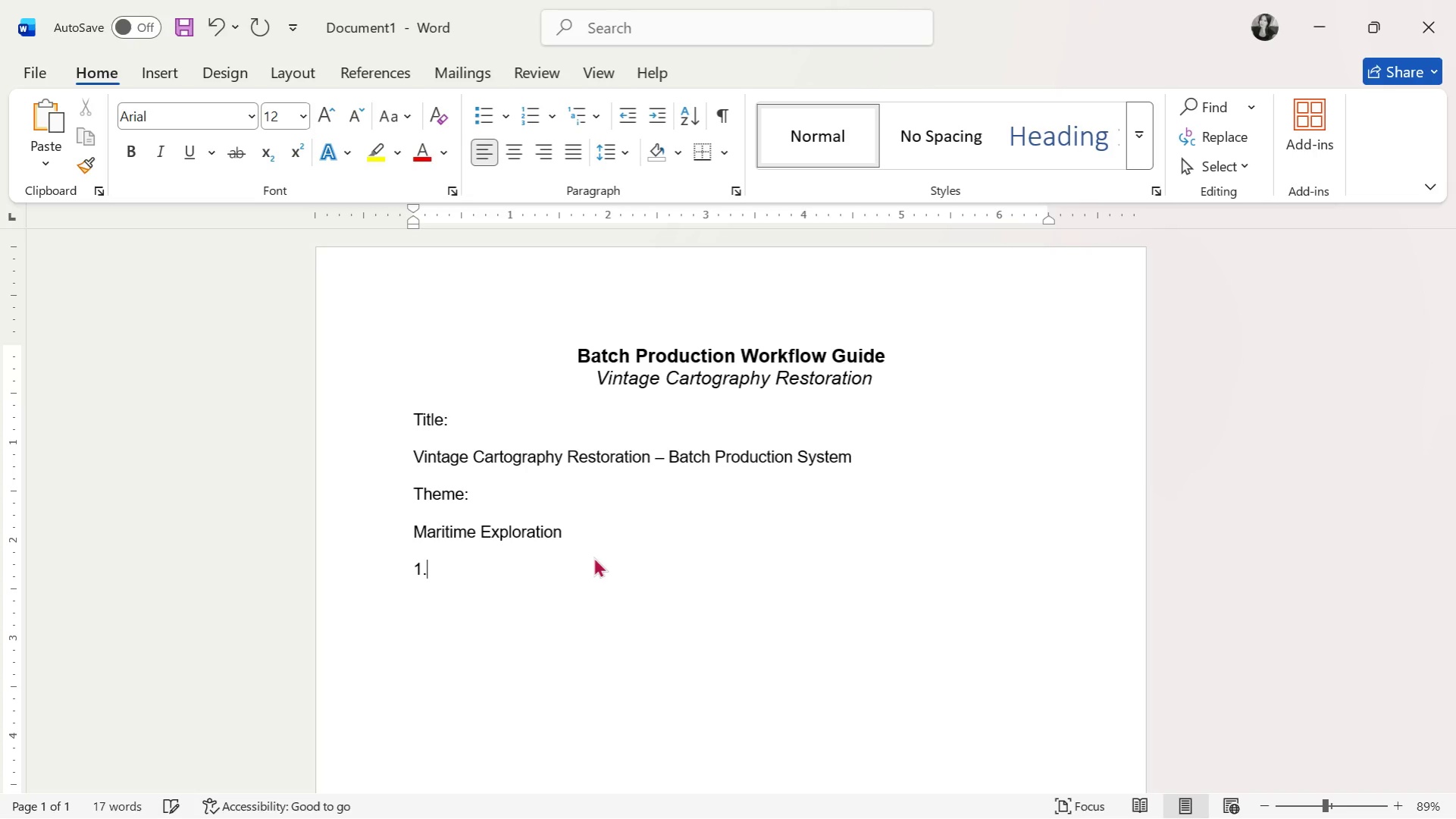 
key(Space)
 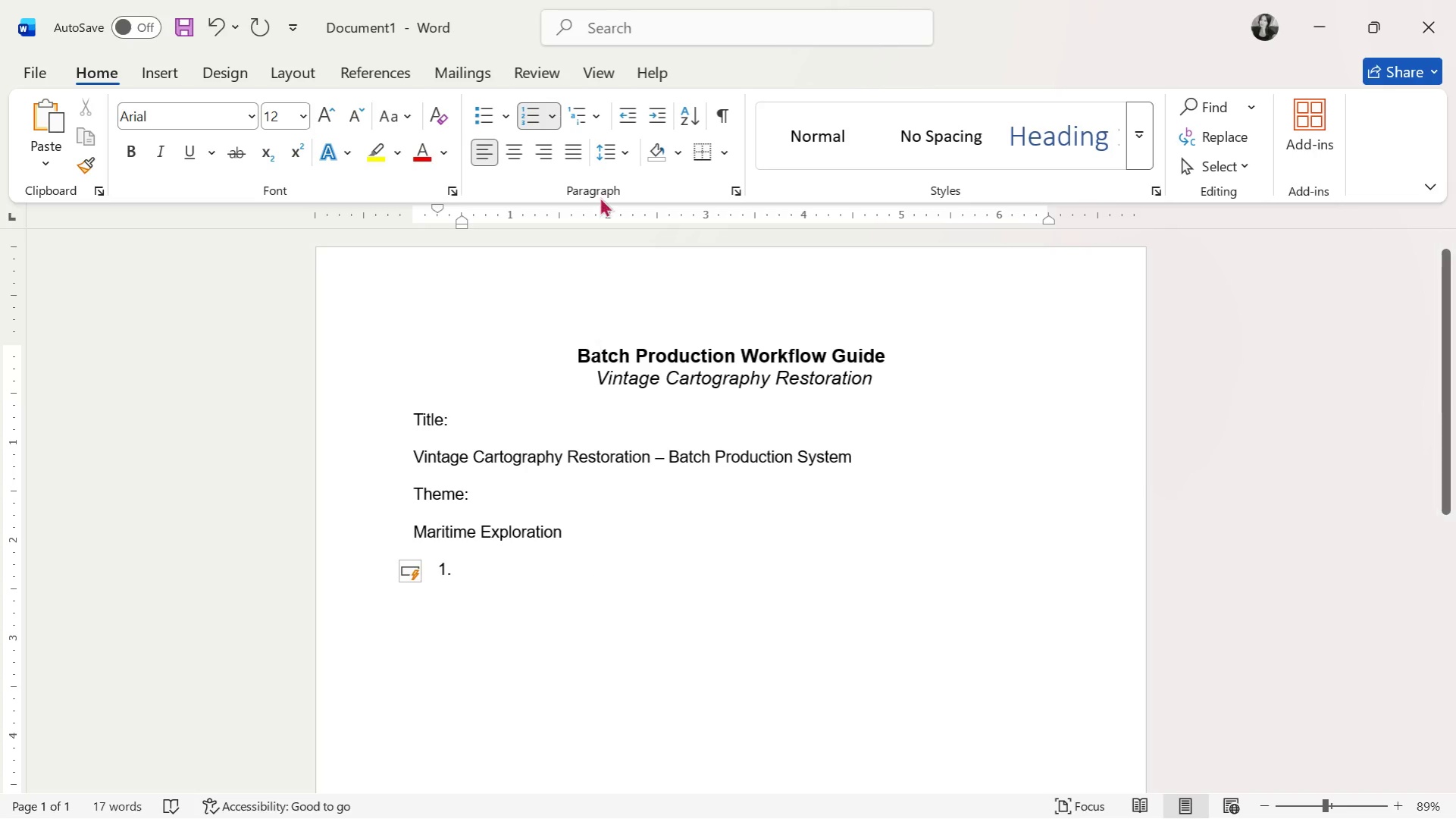 
left_click([621, 116])
 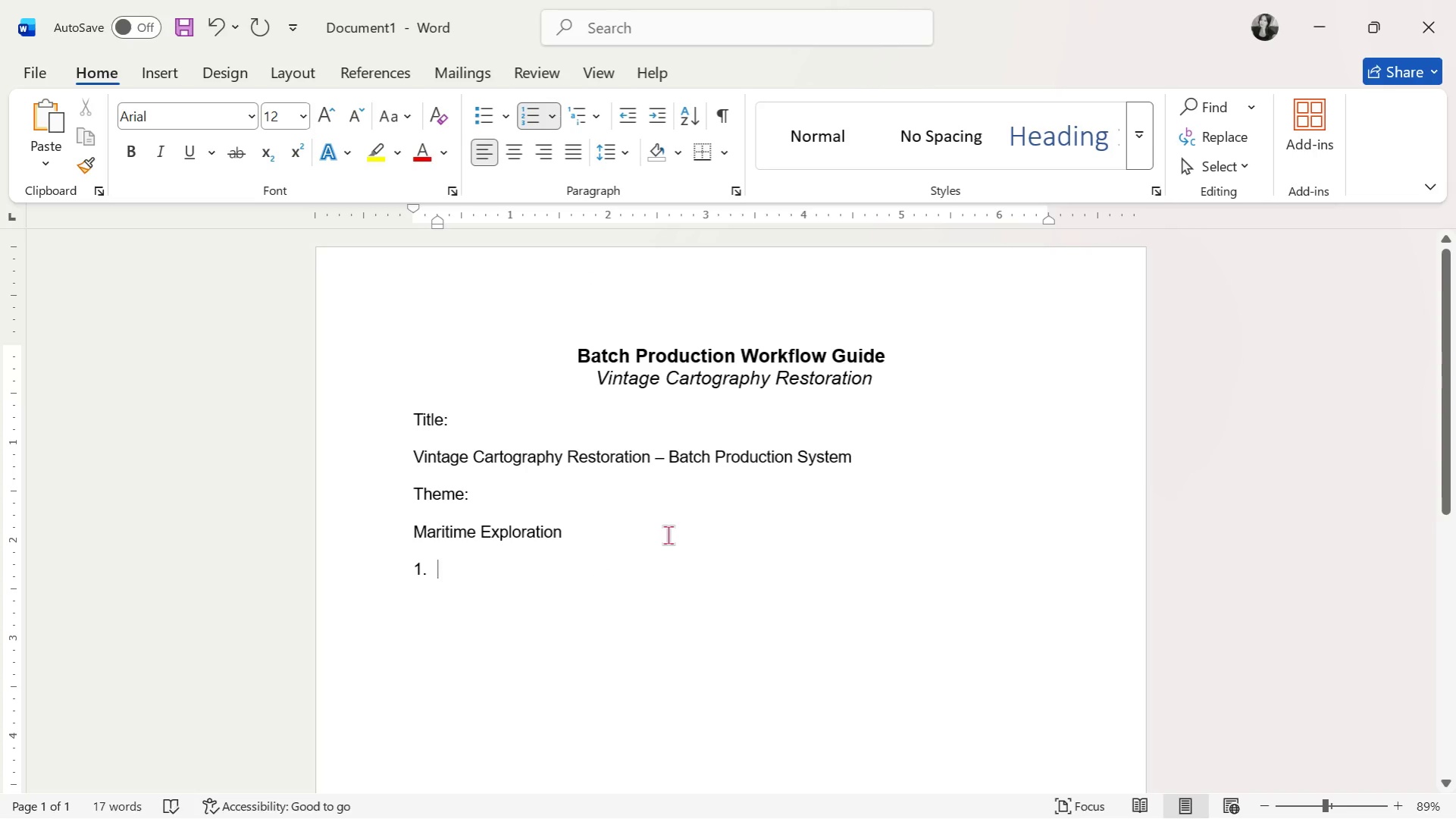 
scroll: coordinate [668, 535], scroll_direction: down, amount: 1.0
 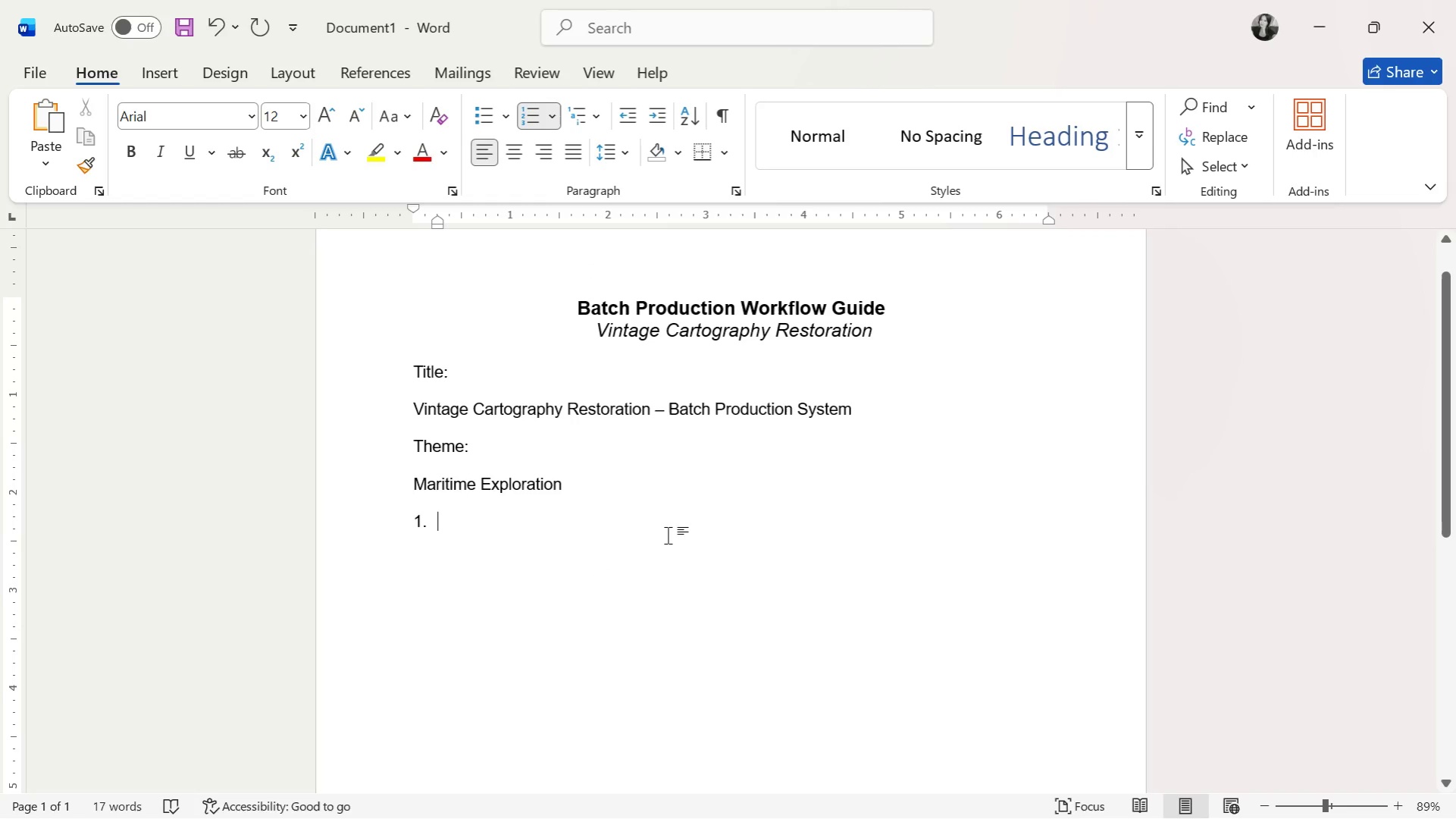 
key(Backspace)
key(Backspace)
type(Part 1: Batch Theme Strategy: "Maritime Exploration")
 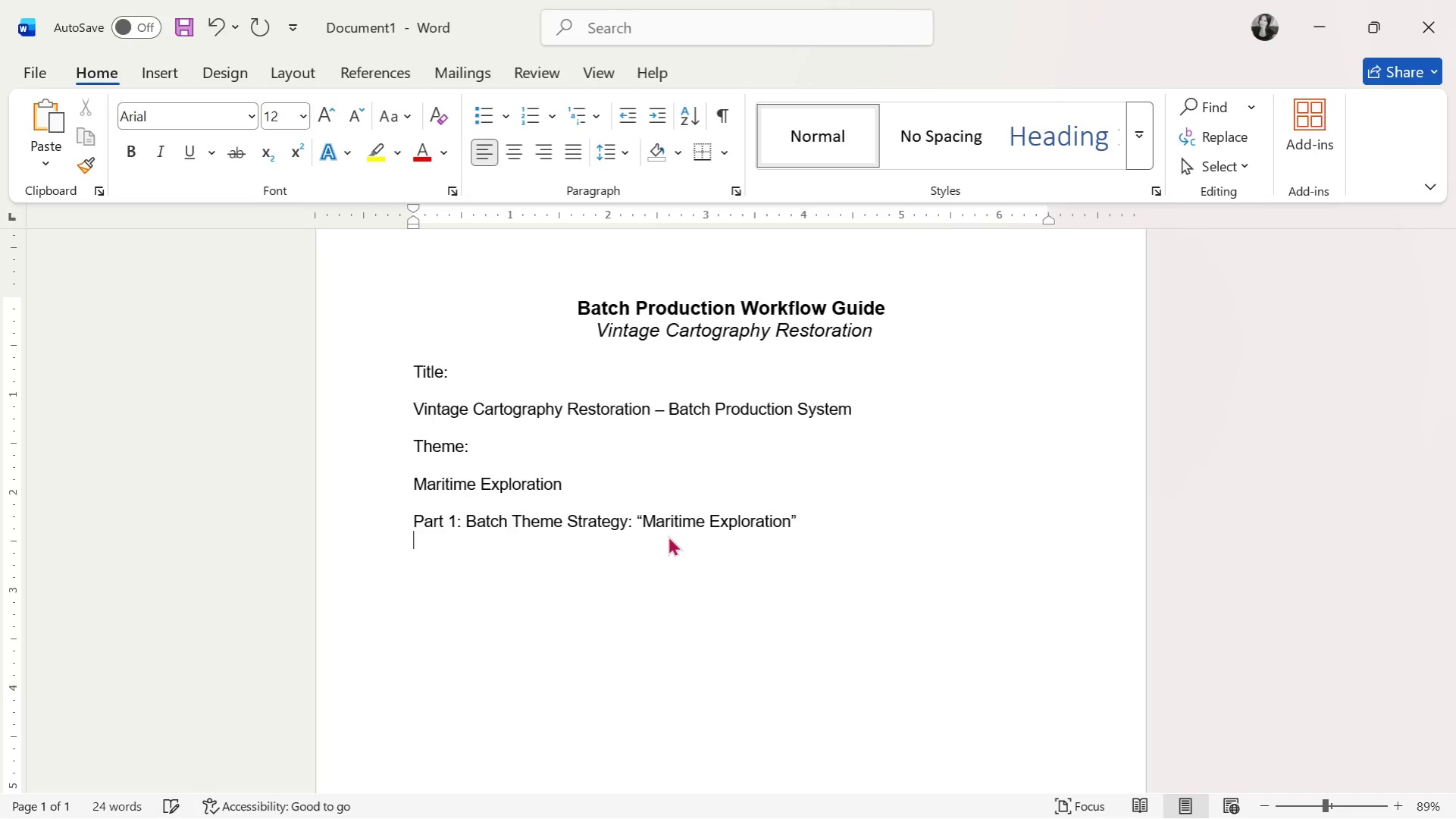 
 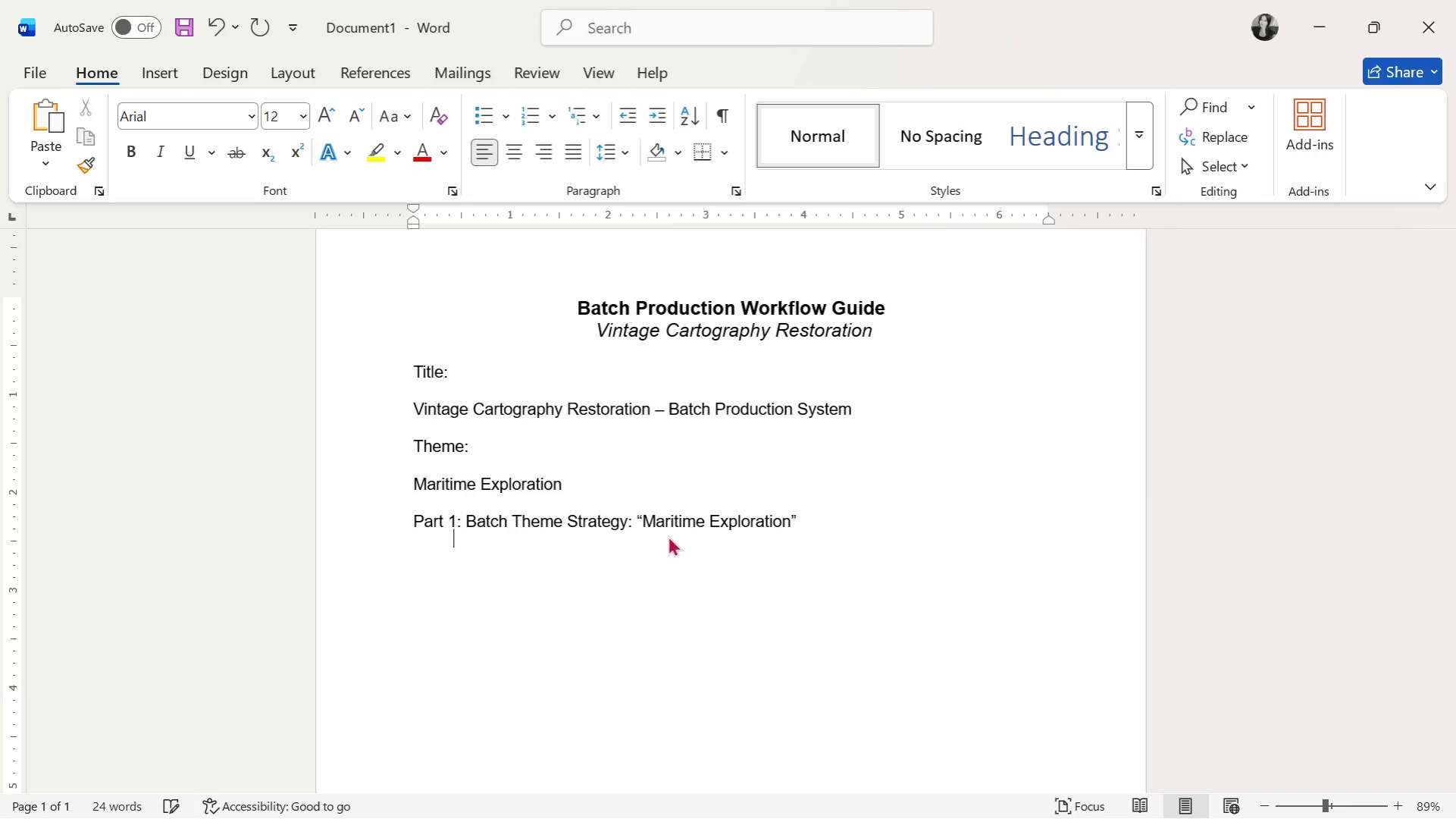 
key(Enter)
 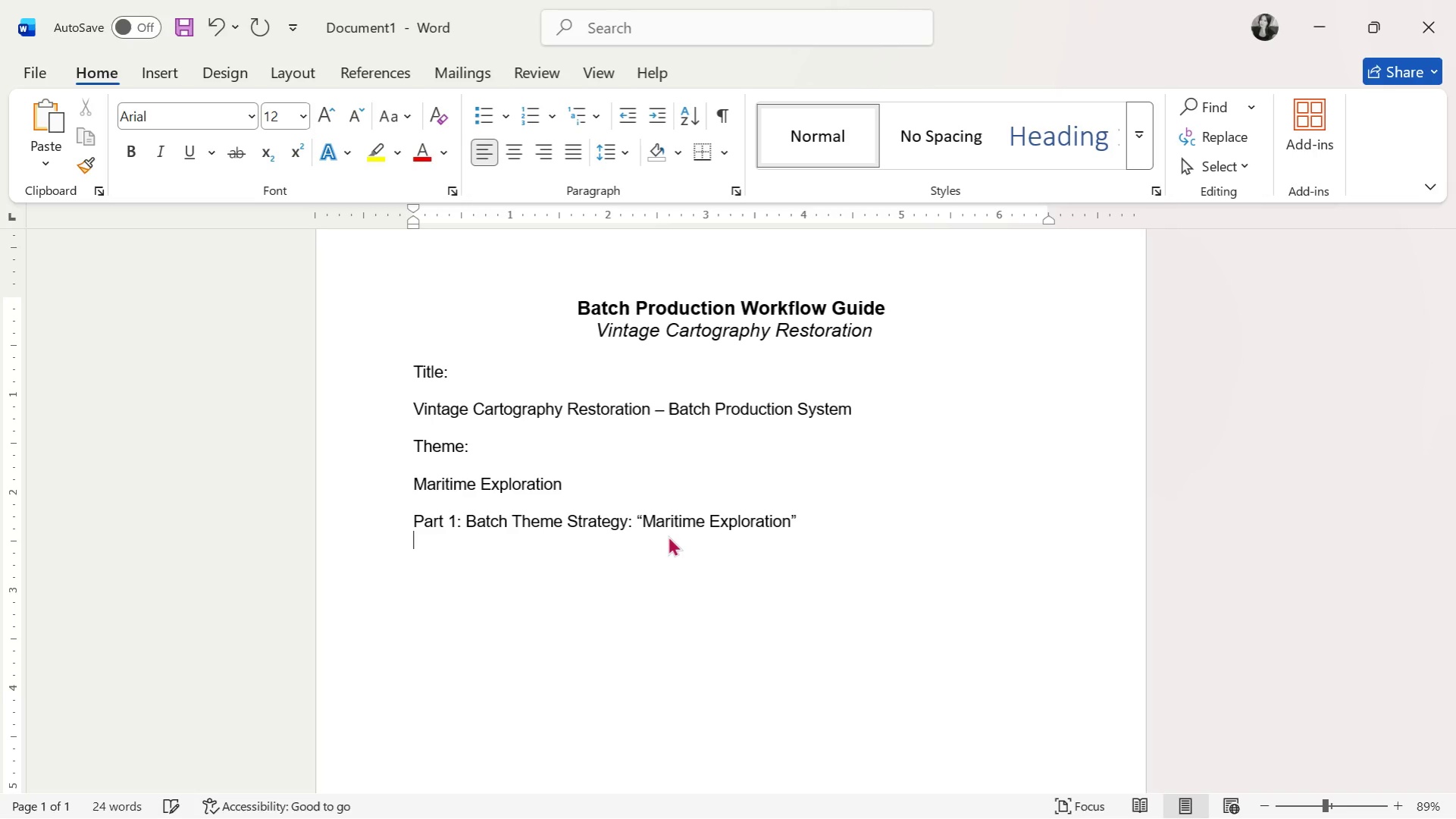 
key(Enter)
 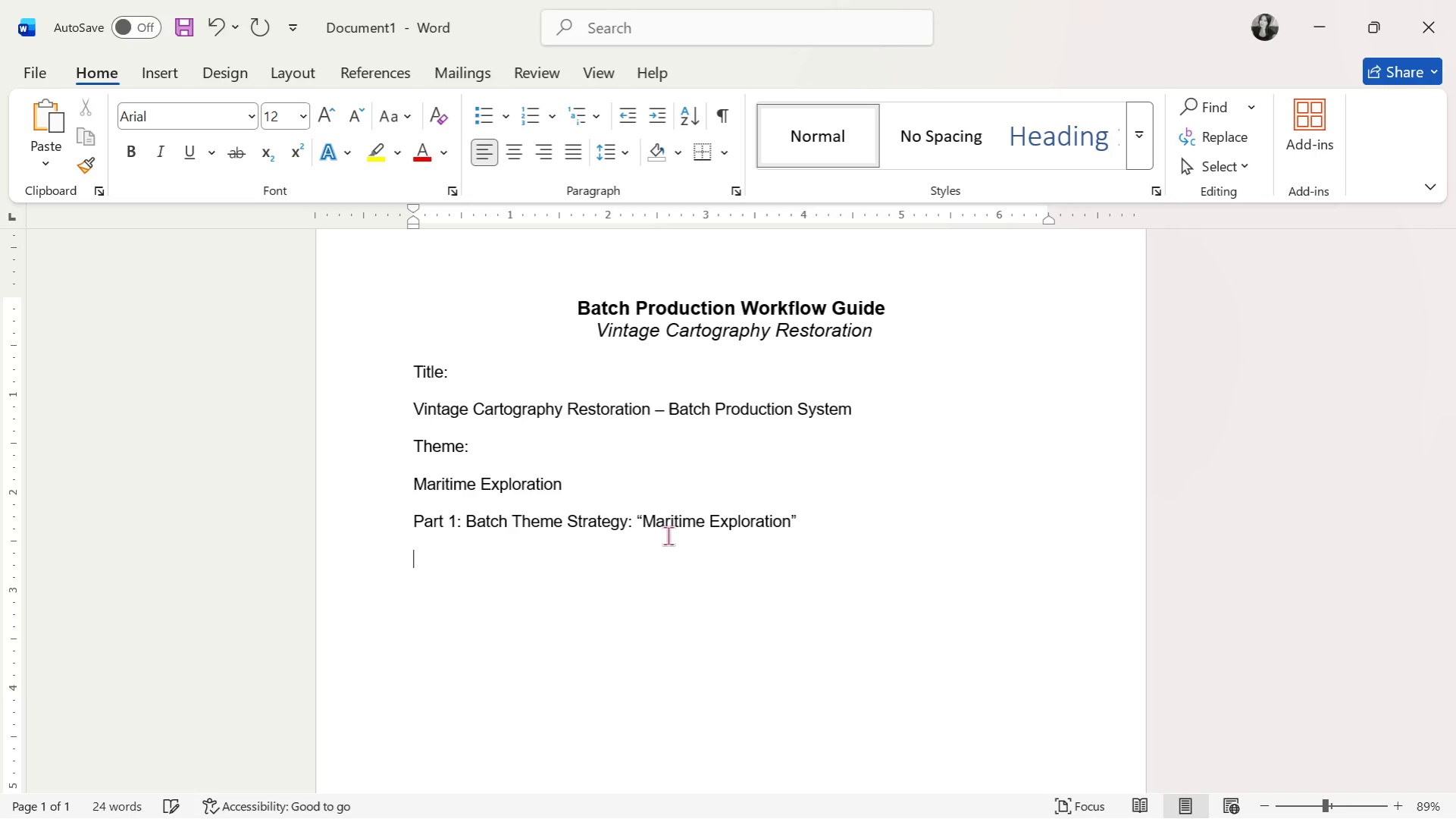 
type(Core Positioning)
 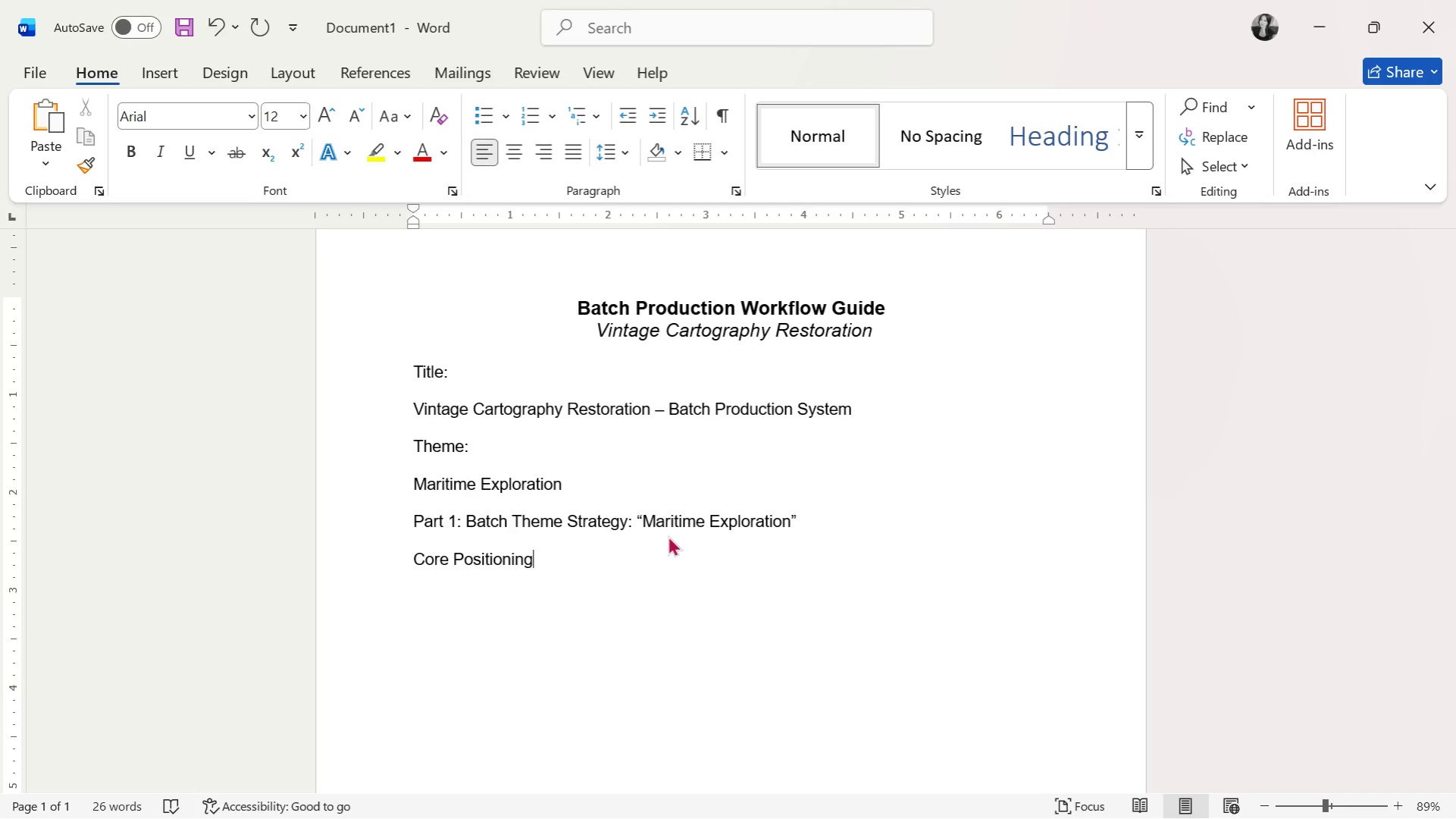 
key(Enter)
 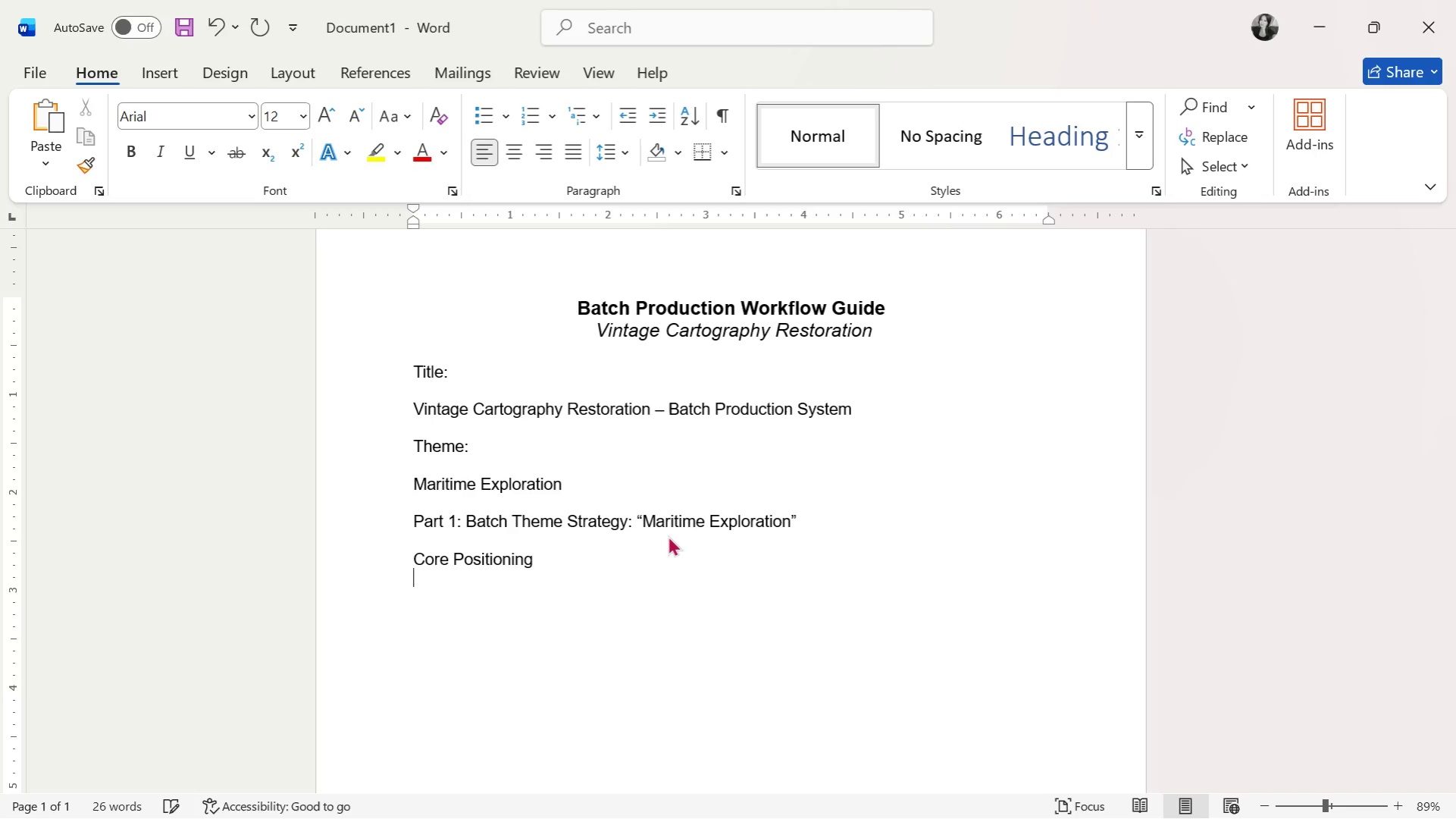 
key(Enter)
 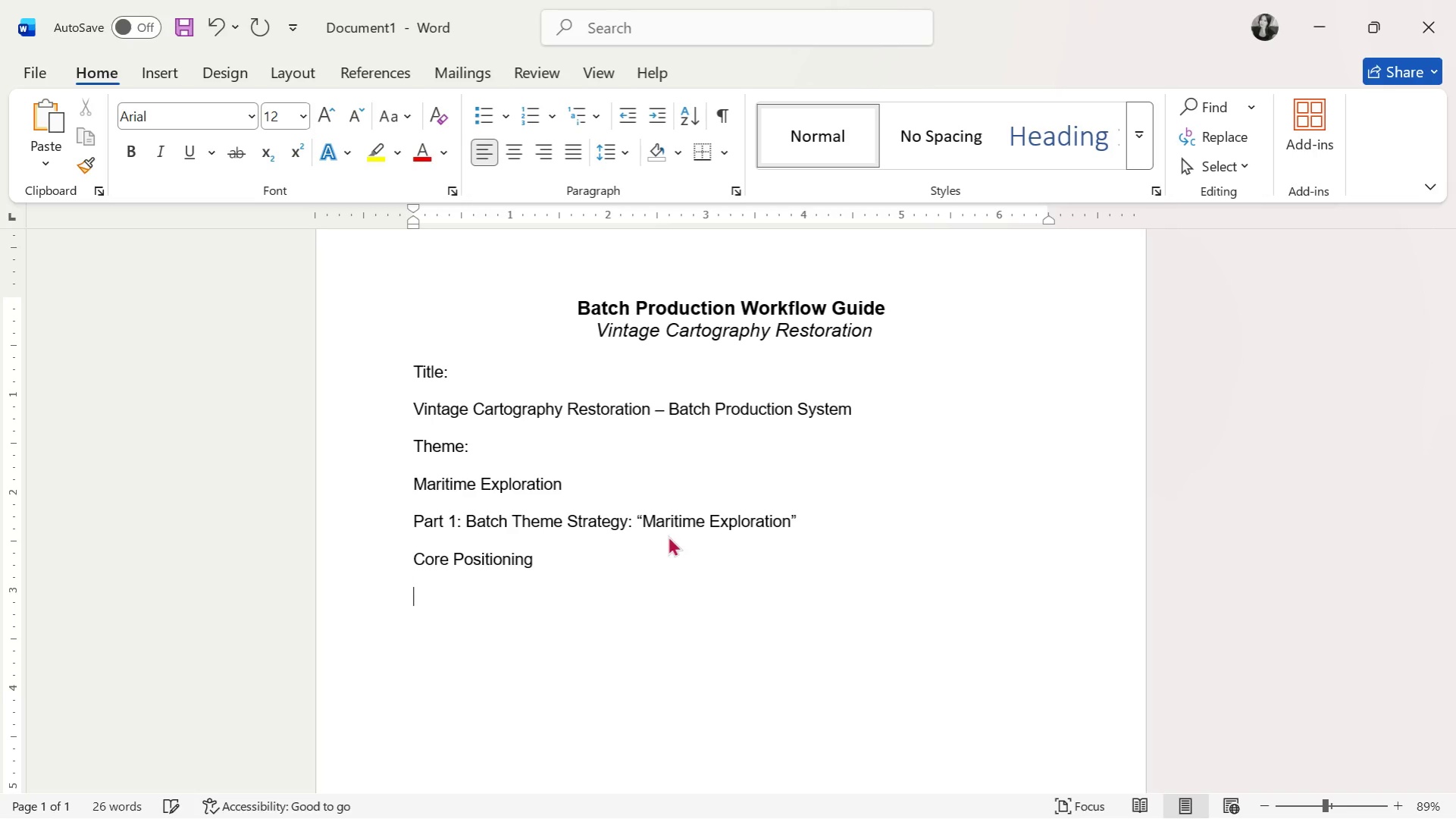 
type(This batch centers on 17th )
key(Backspace)
type(-century maritime maps tied to exploration, navigation, and coastal discovery. The goal is to dominate )
 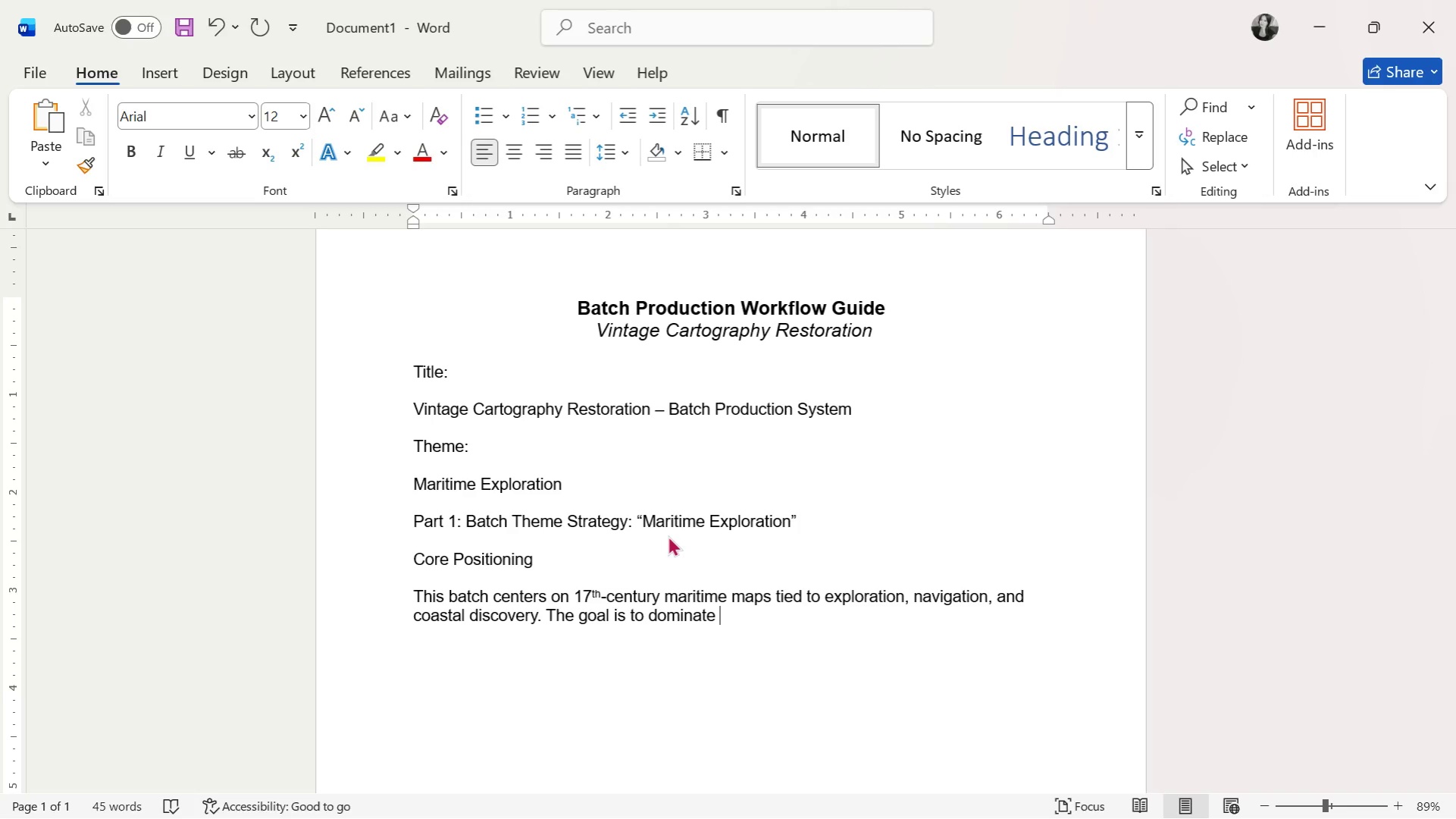 
type(tight;y)
key(Backspace)
key(Backspace)
type(ly grouped keywpord)
key(Backspace)
key(Backspace)
key(Backspace)
key(Backspace)
type(ord clusters instead of spred)
key(Backspace)
type(ading across unrelated topic.)
key(Backspace)
type(s.)
 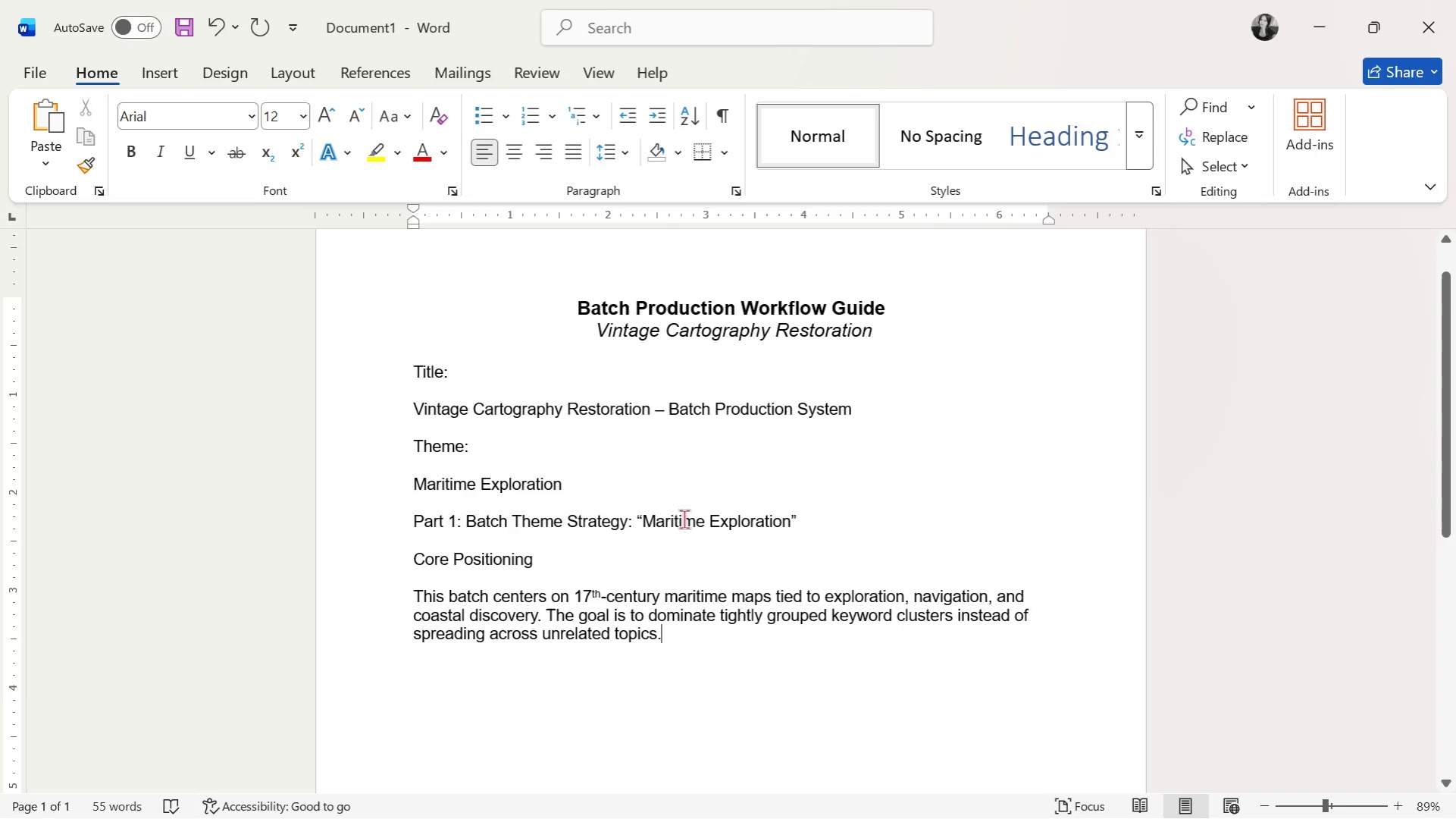 
key(Enter)
 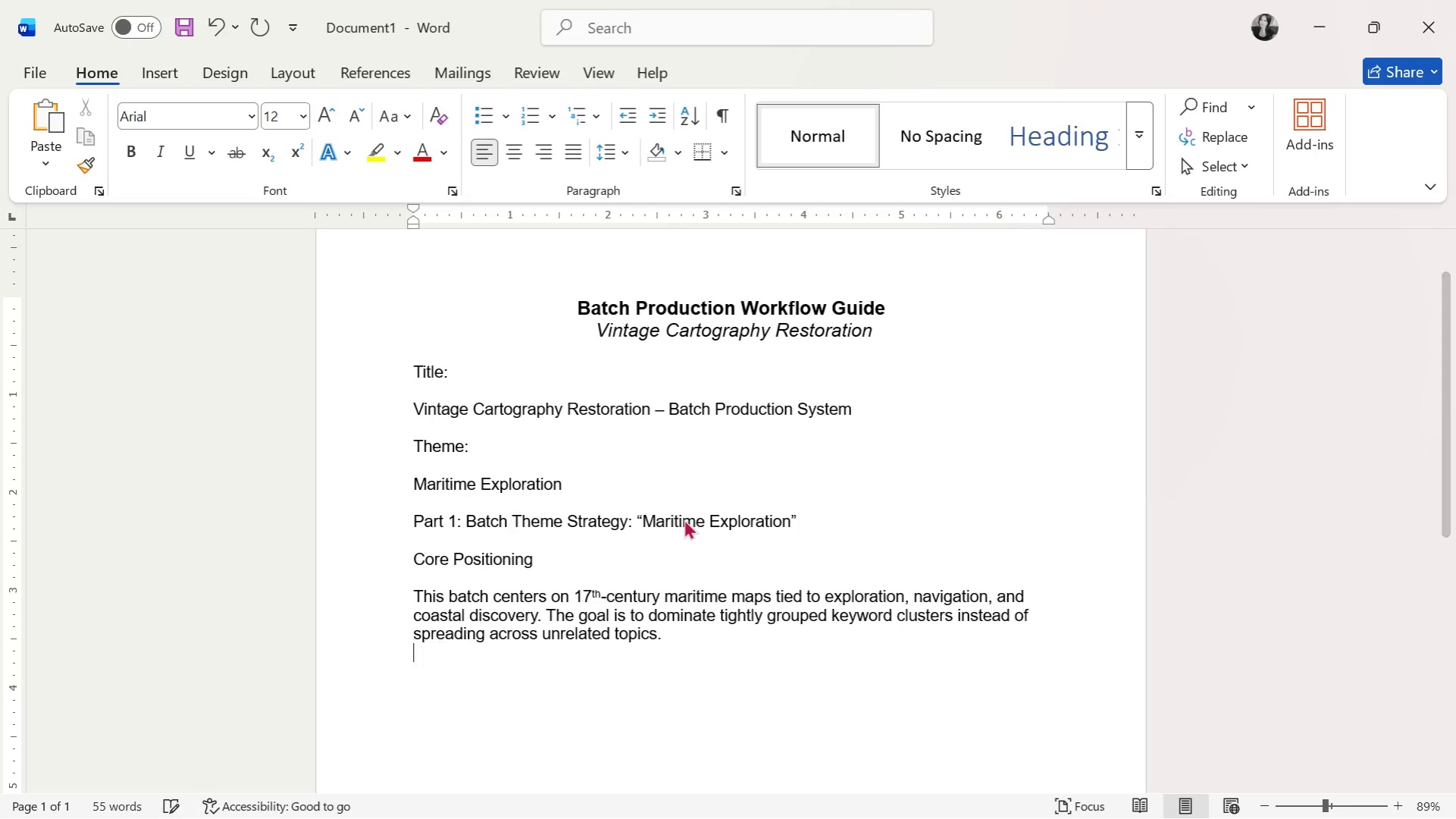 
key(Enter)
 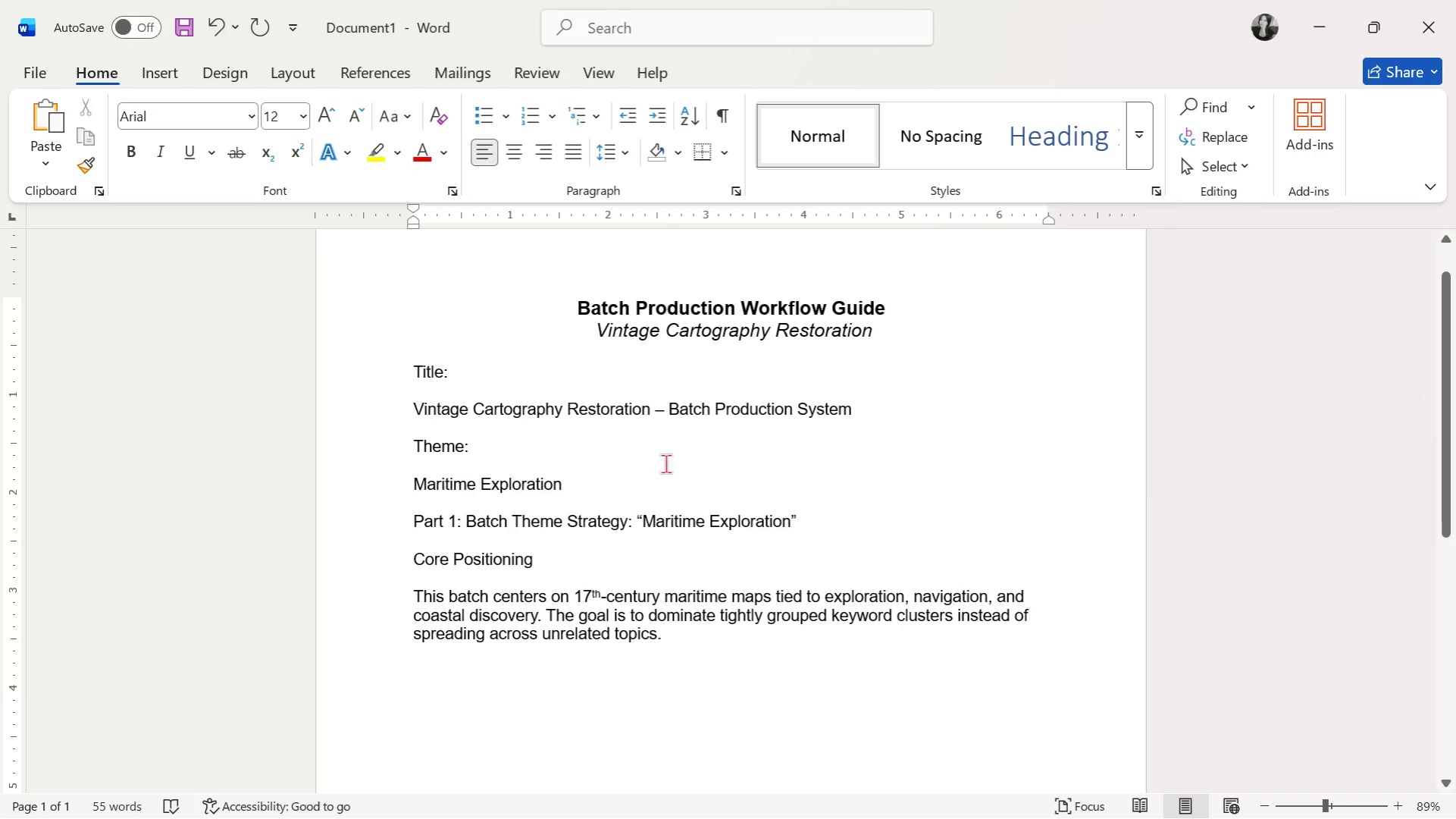 
left_click_drag(start_coordinate=[831, 517], to_coordinate=[368, 526])
 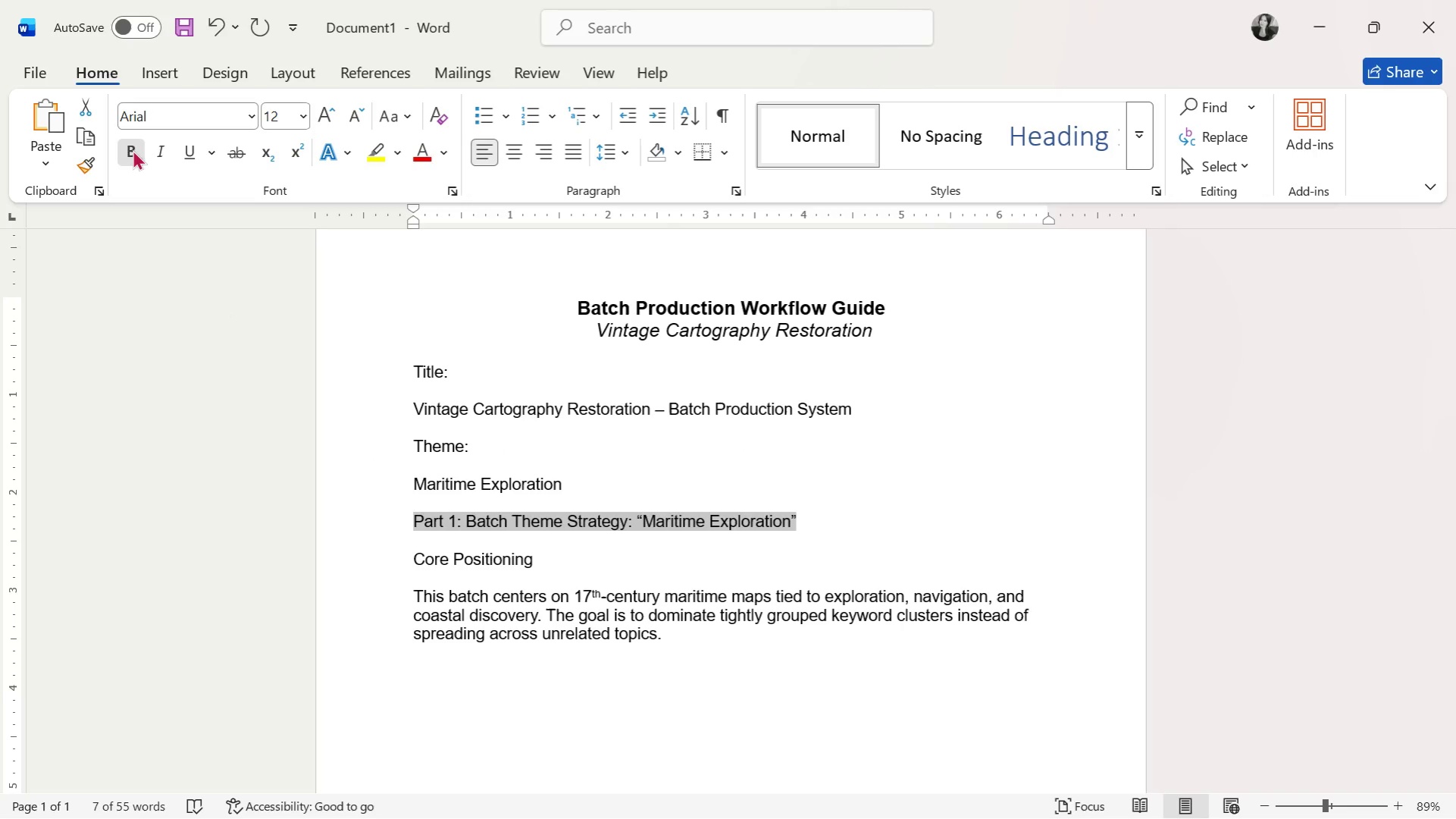 
double_click([726, 541])
 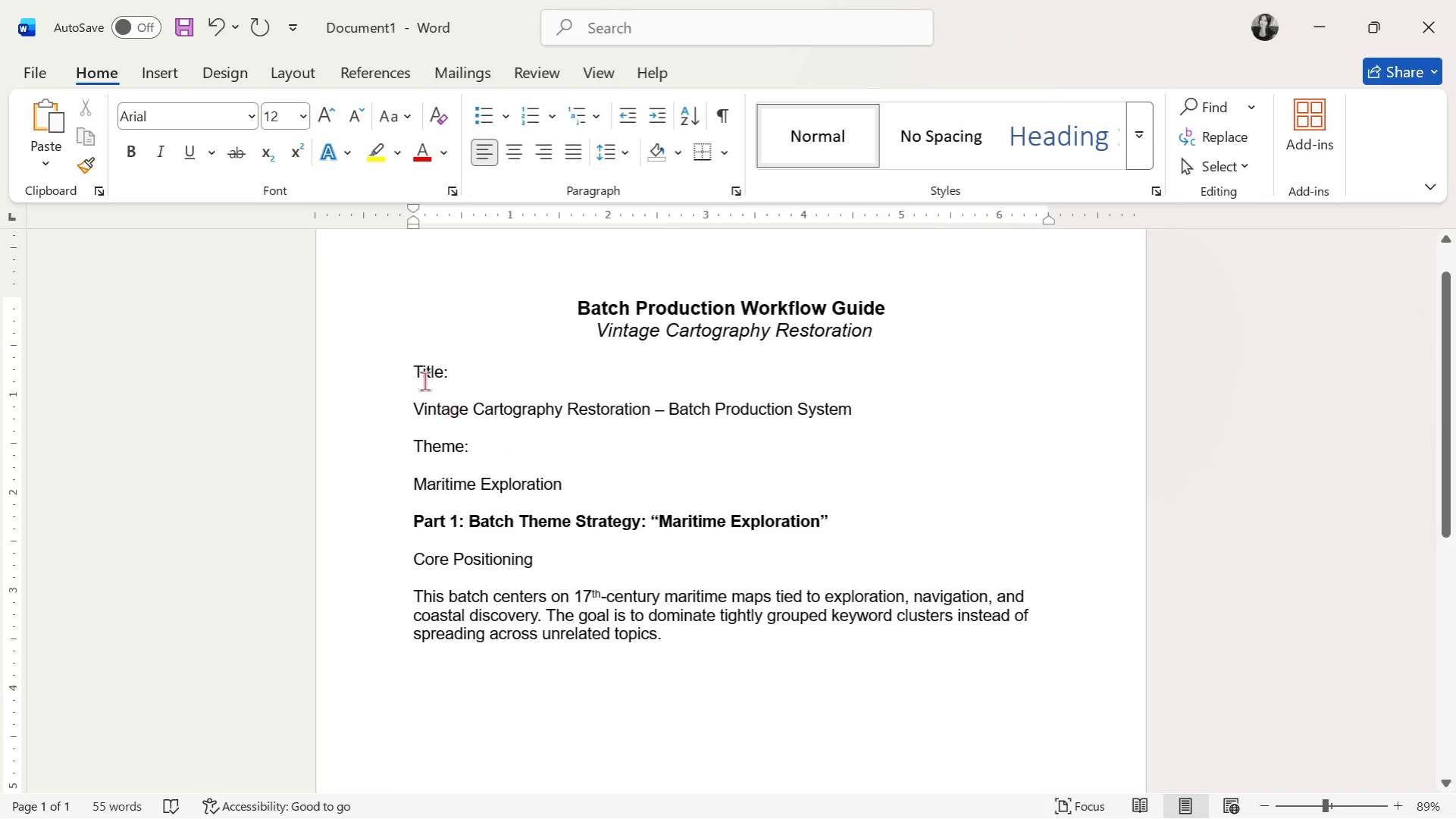 
double_click([427, 375])
 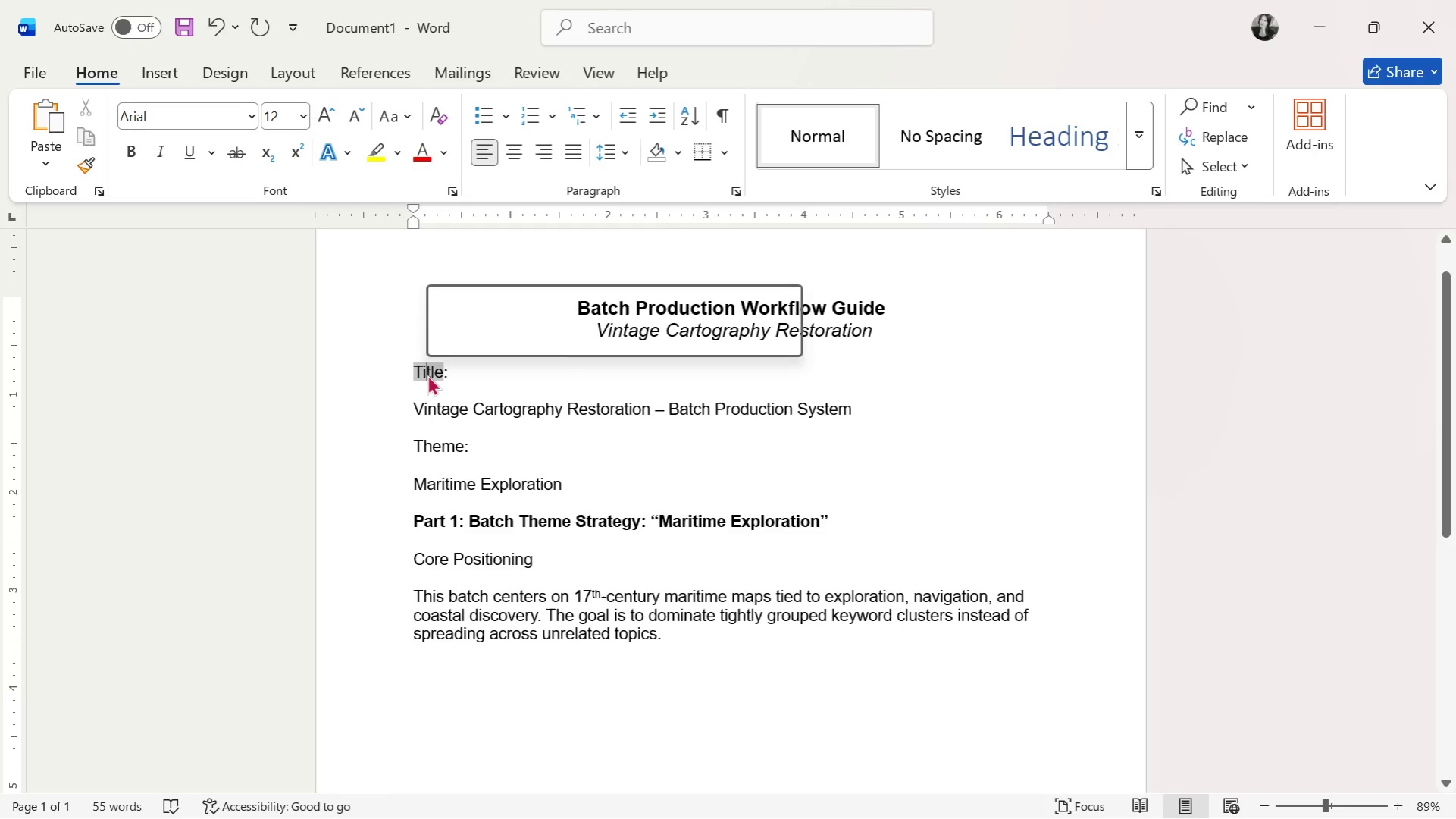 
triple_click([427, 375])
 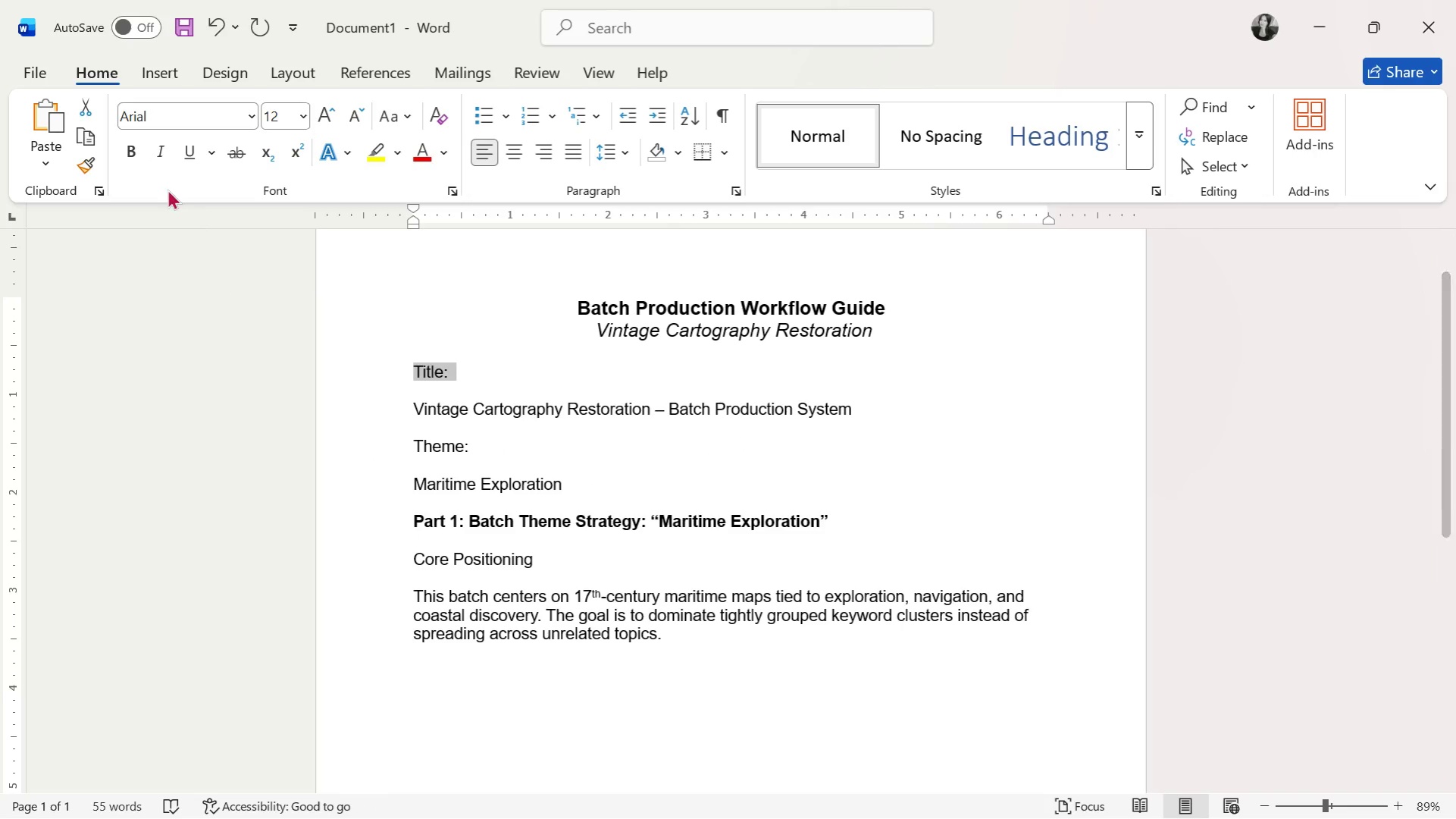 
left_click([127, 149])
 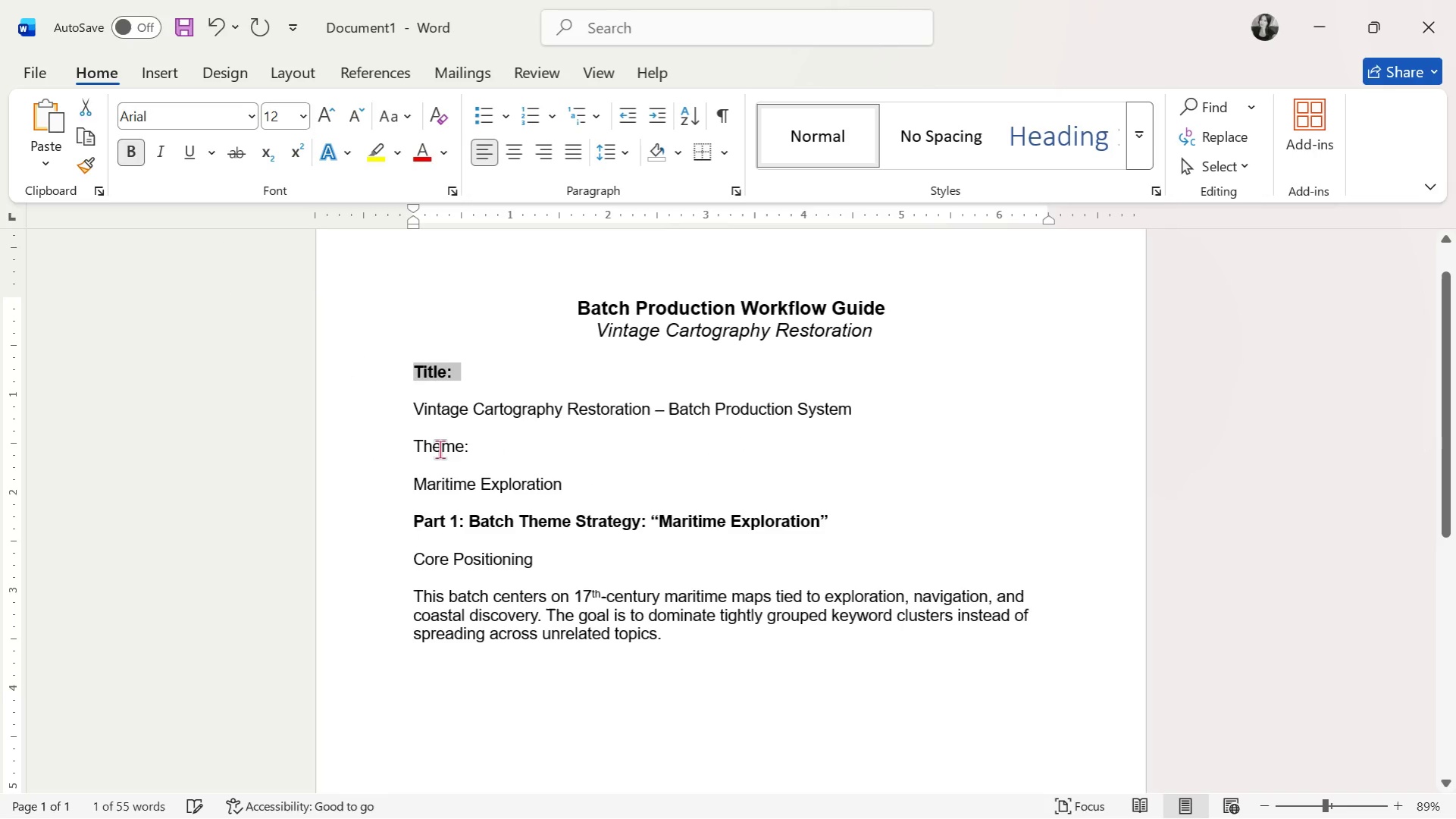 
double_click([440, 449])
 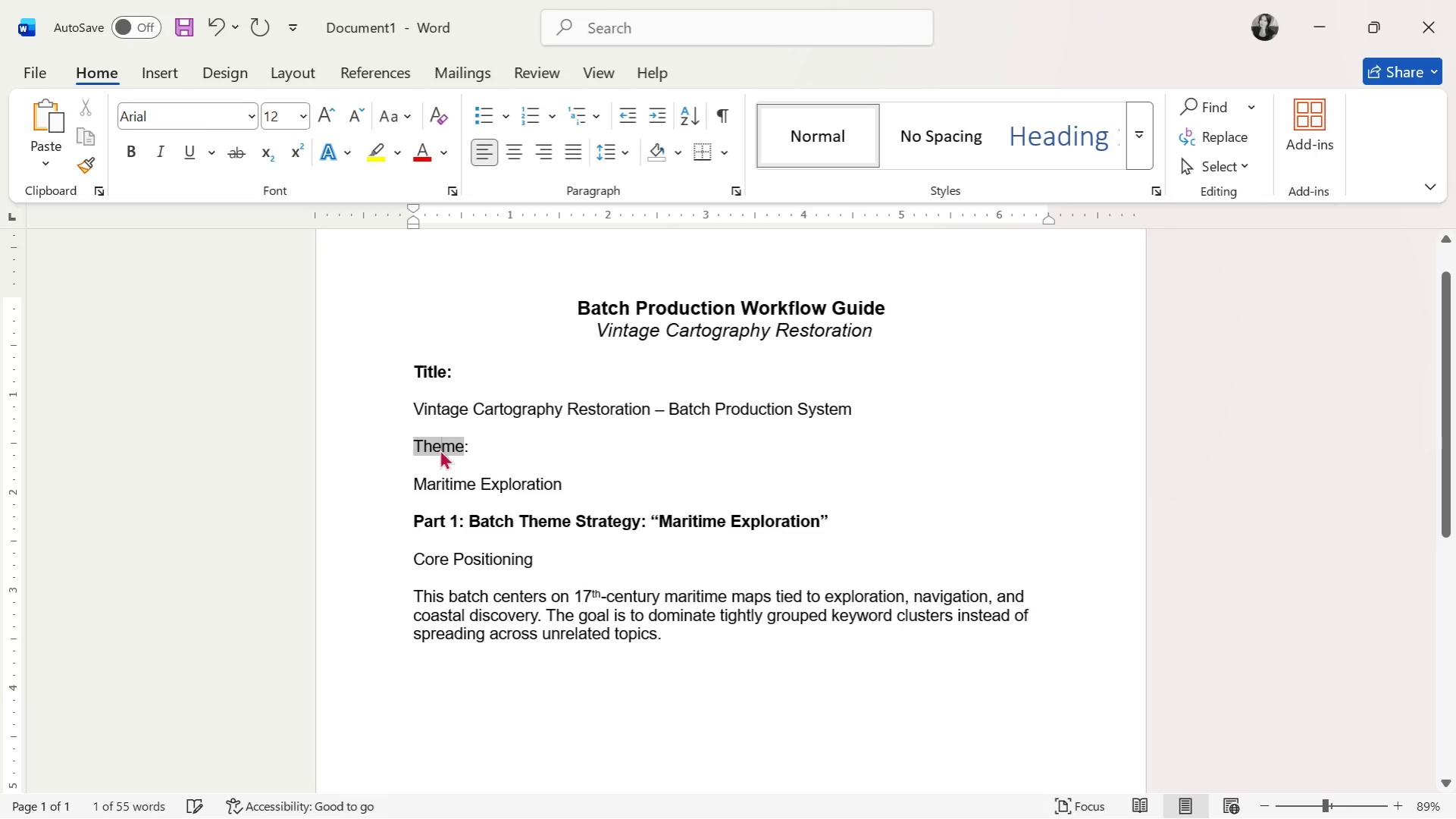 
triple_click([440, 449])
 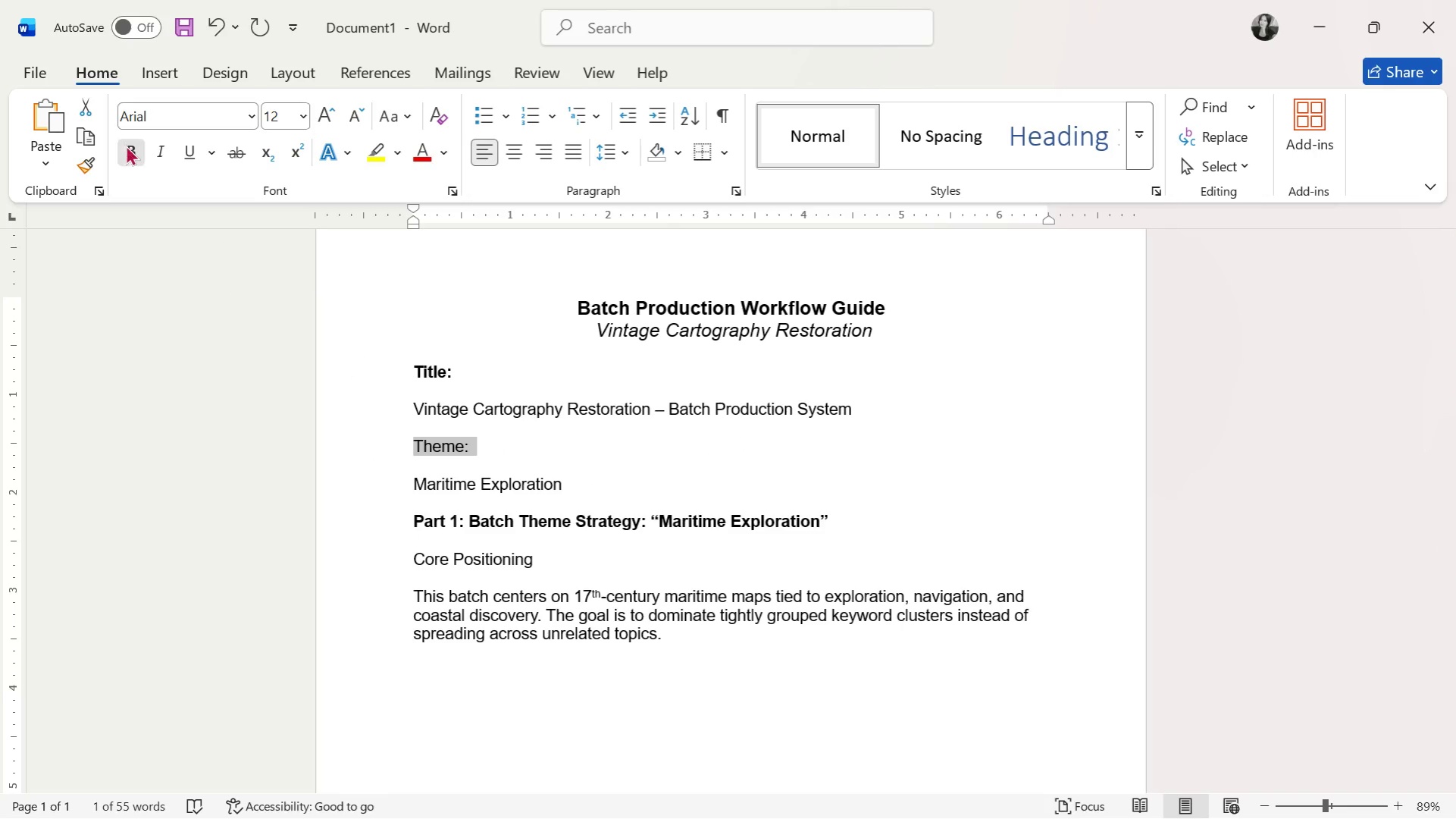 
double_click([648, 479])
 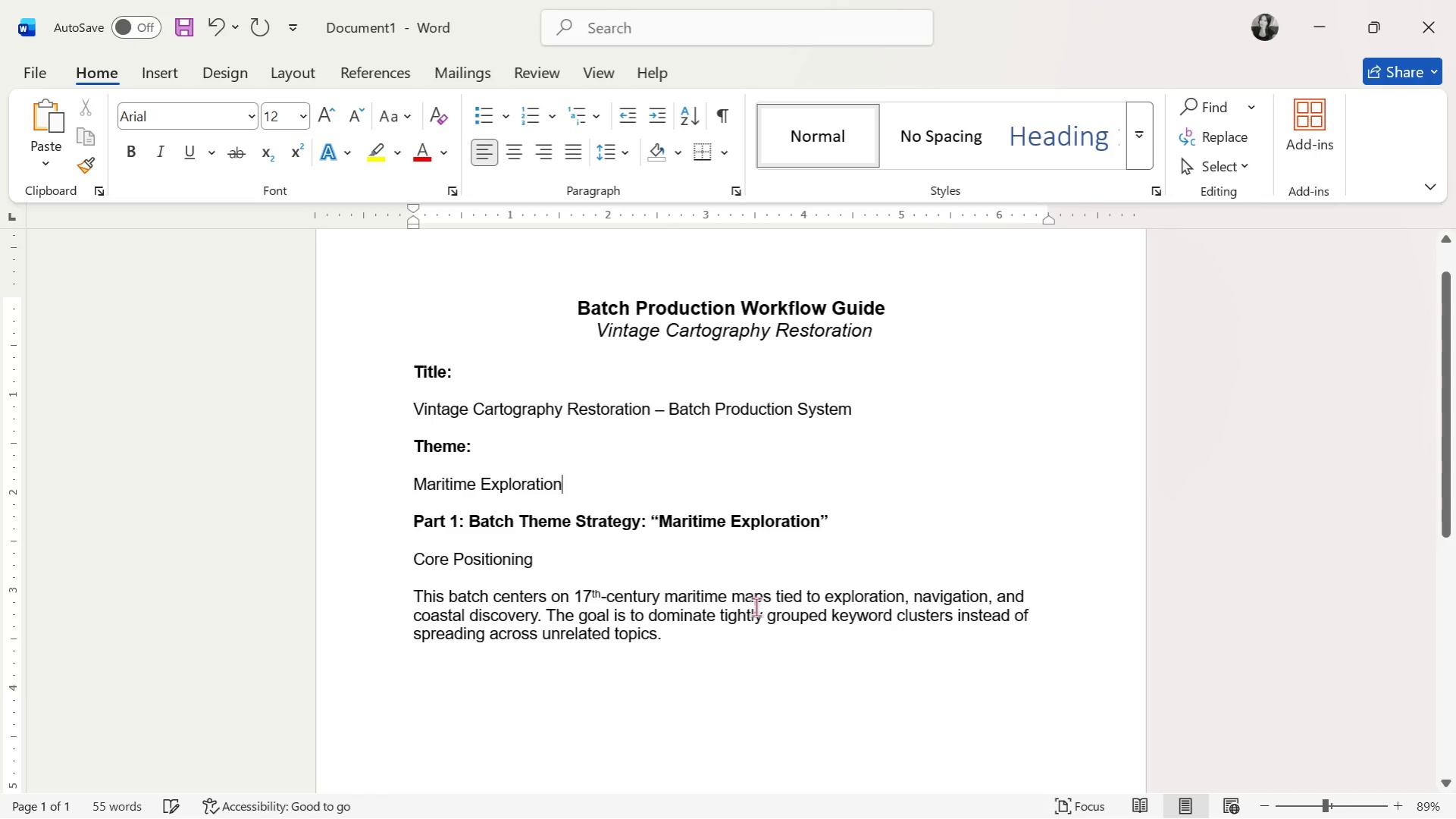 
scroll: coordinate [759, 608], scroll_direction: down, amount: 3.0
 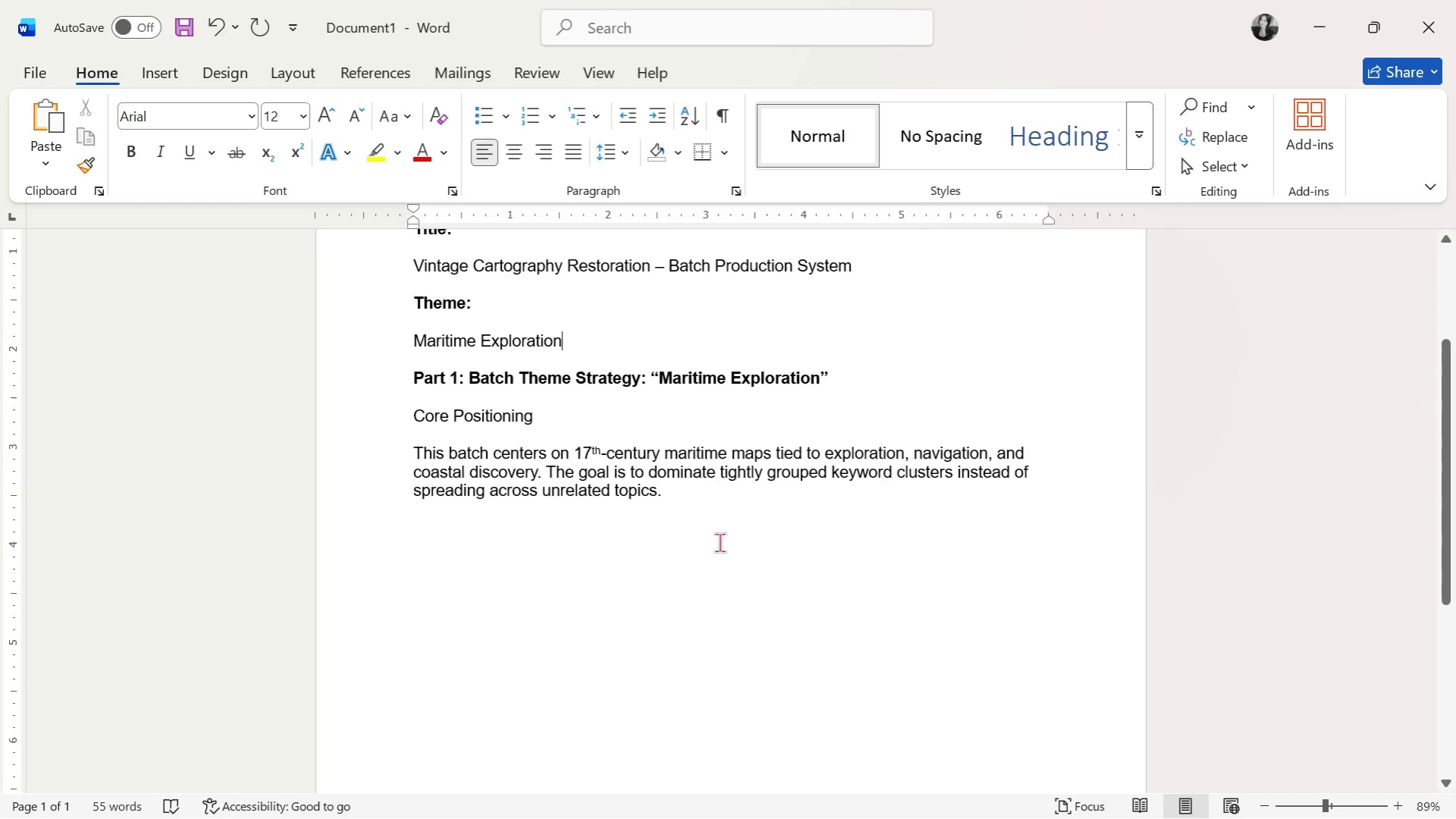 
left_click([731, 501])
 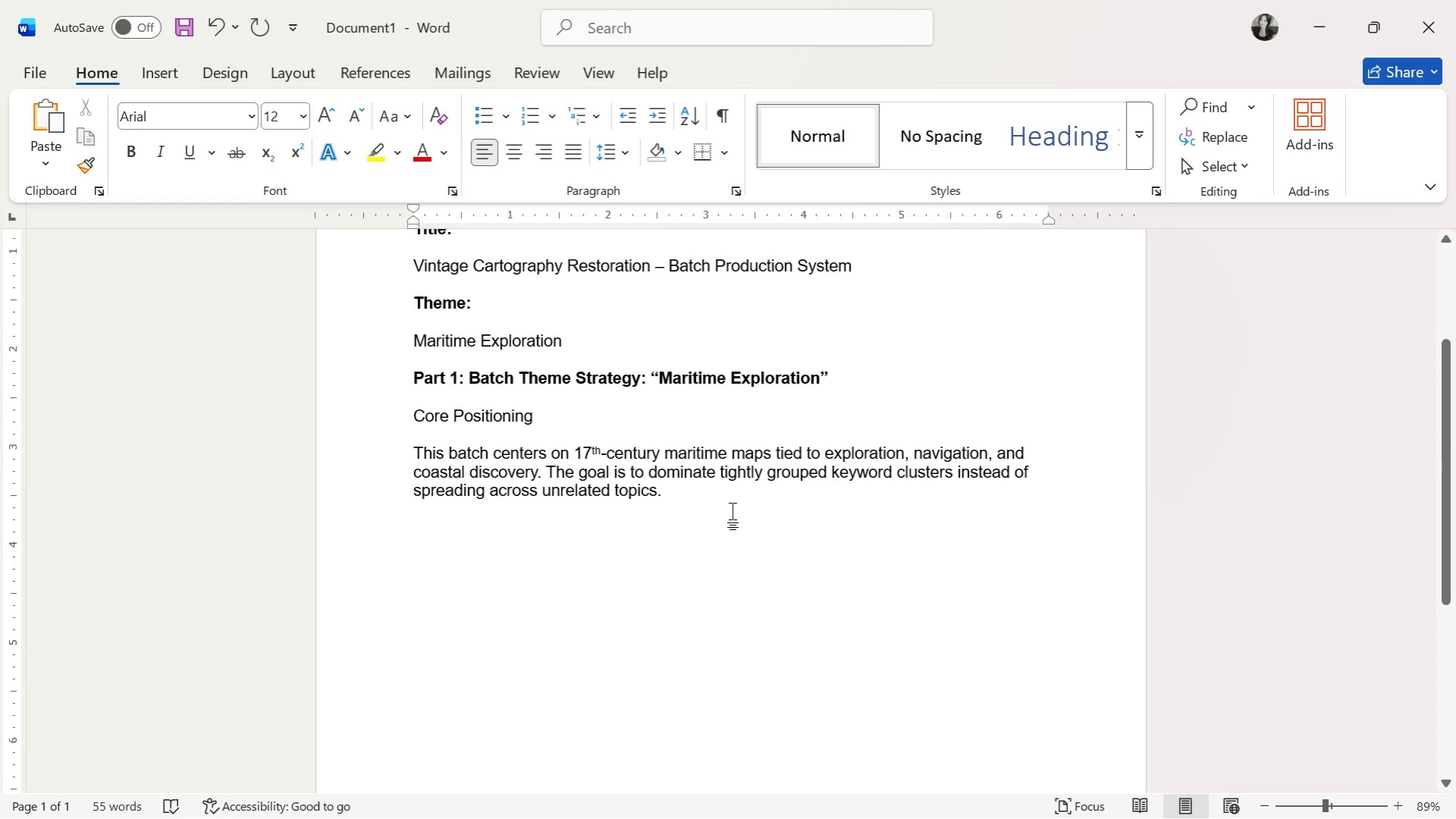 
key(Enter)
 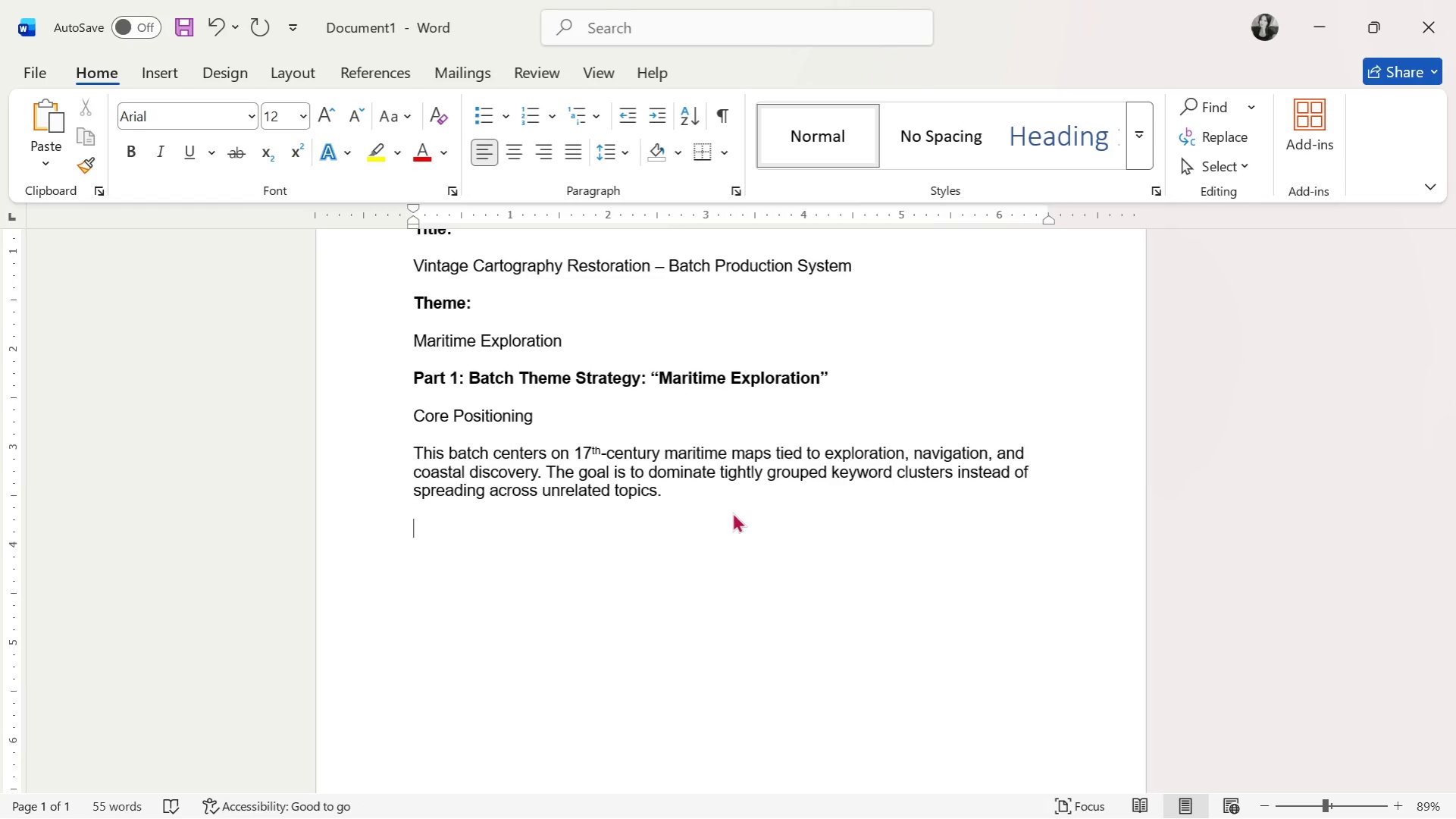 
type(Keyword Clusters:)
 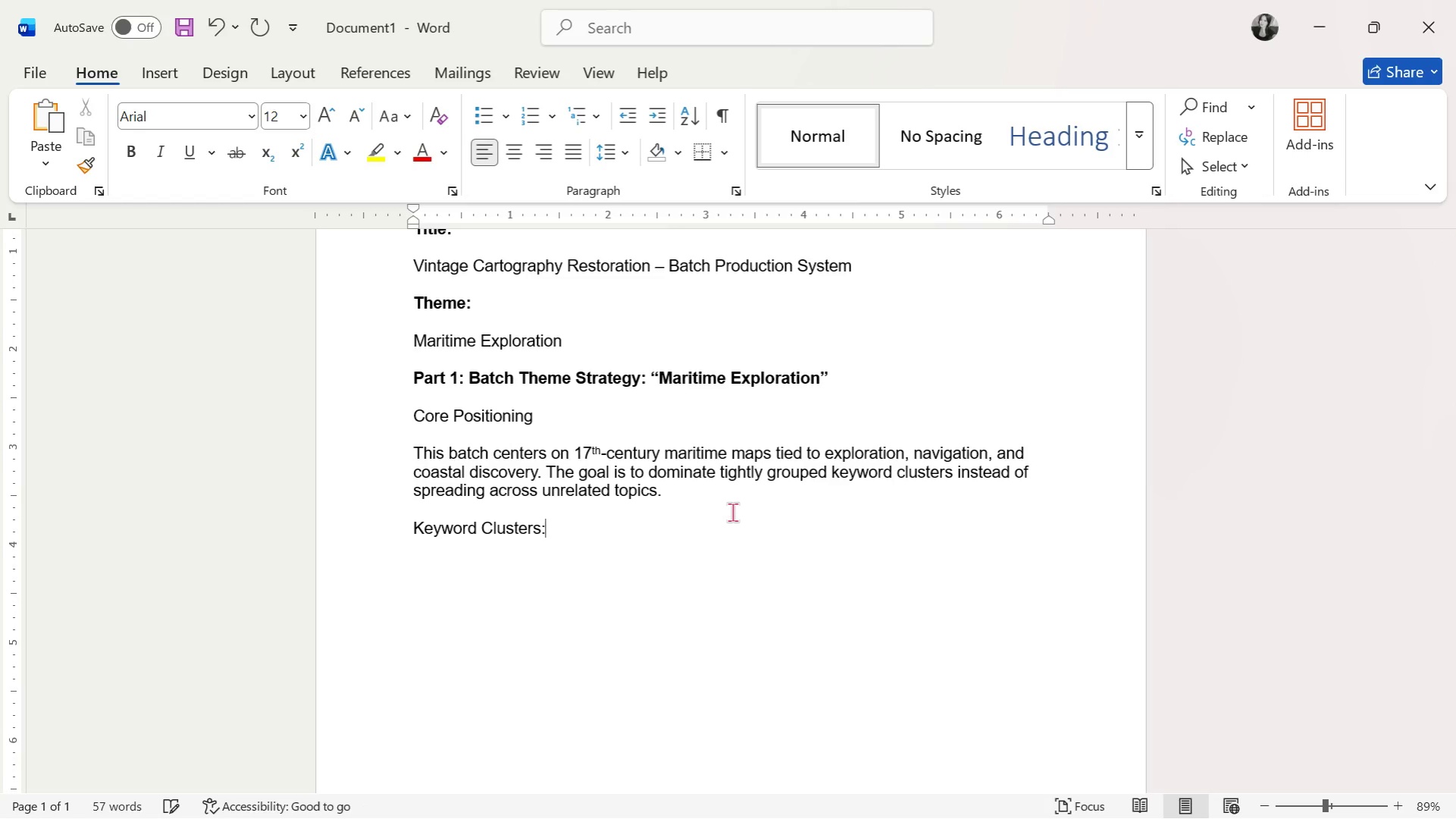 
key(Enter)
 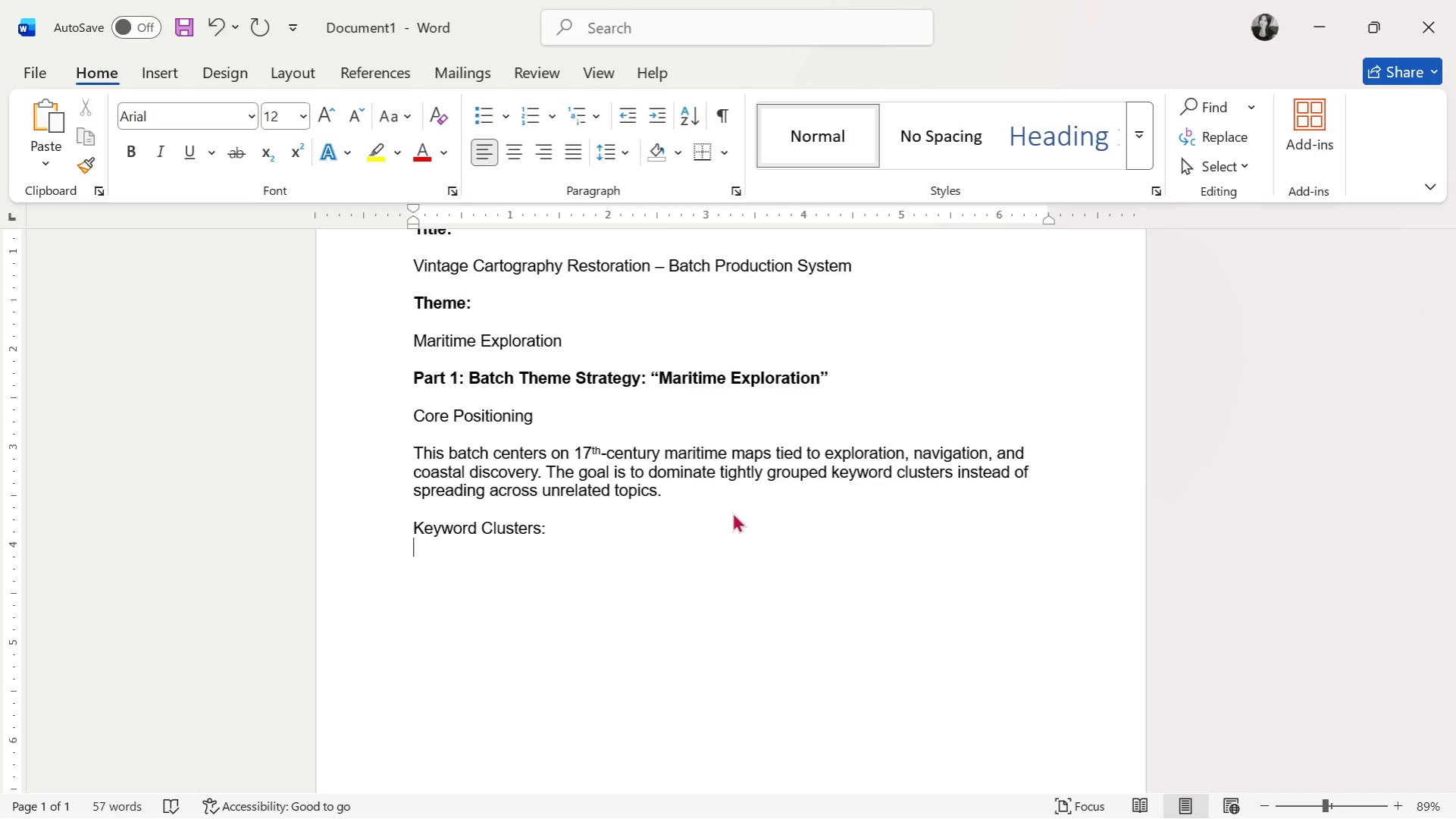 
key(Enter)
 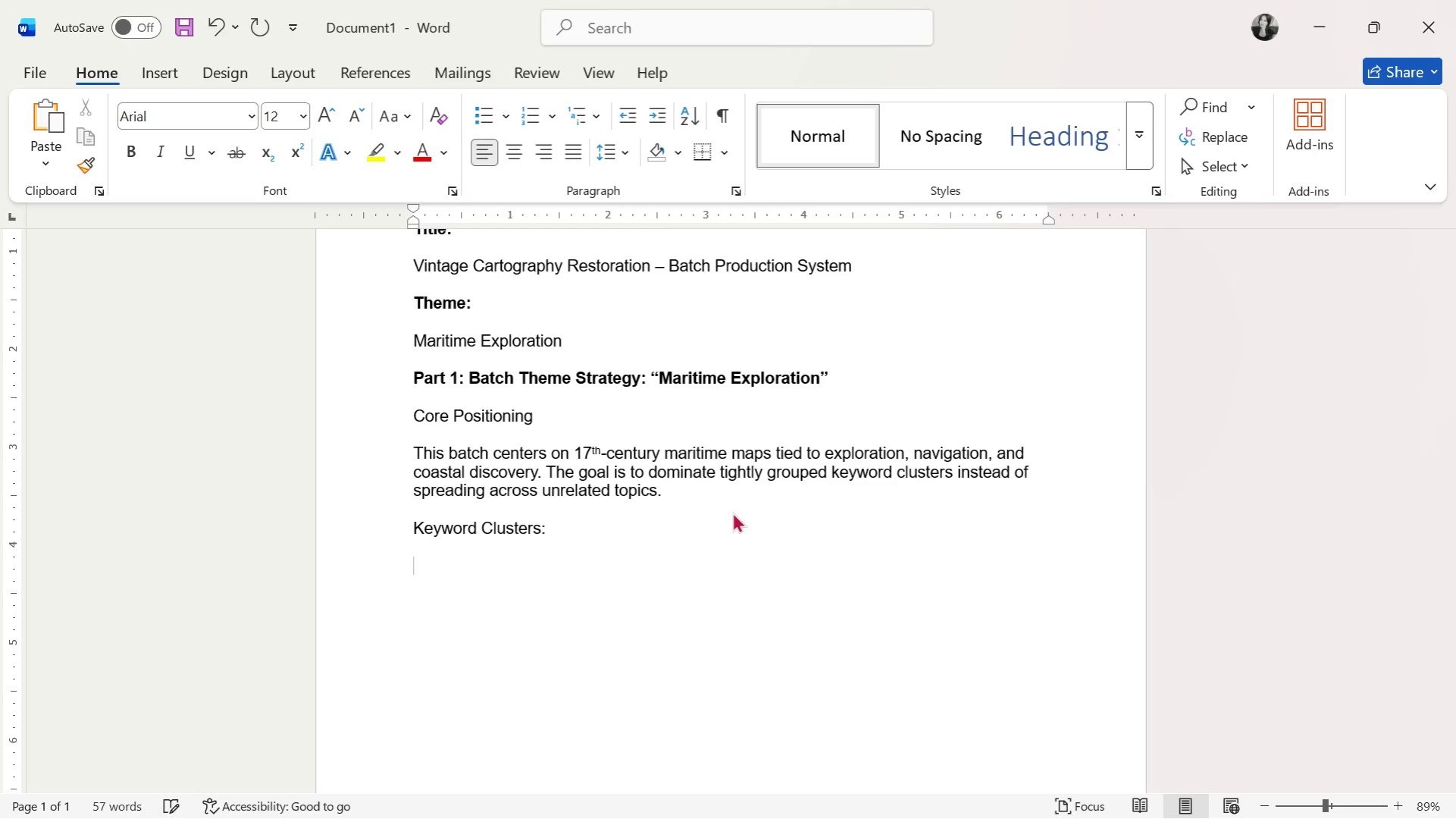 
type(Eac)
key(Backspace)
key(Backspace)
key(Backspace)
key(Backspace)
key(Backspace)
key(Backspace)
 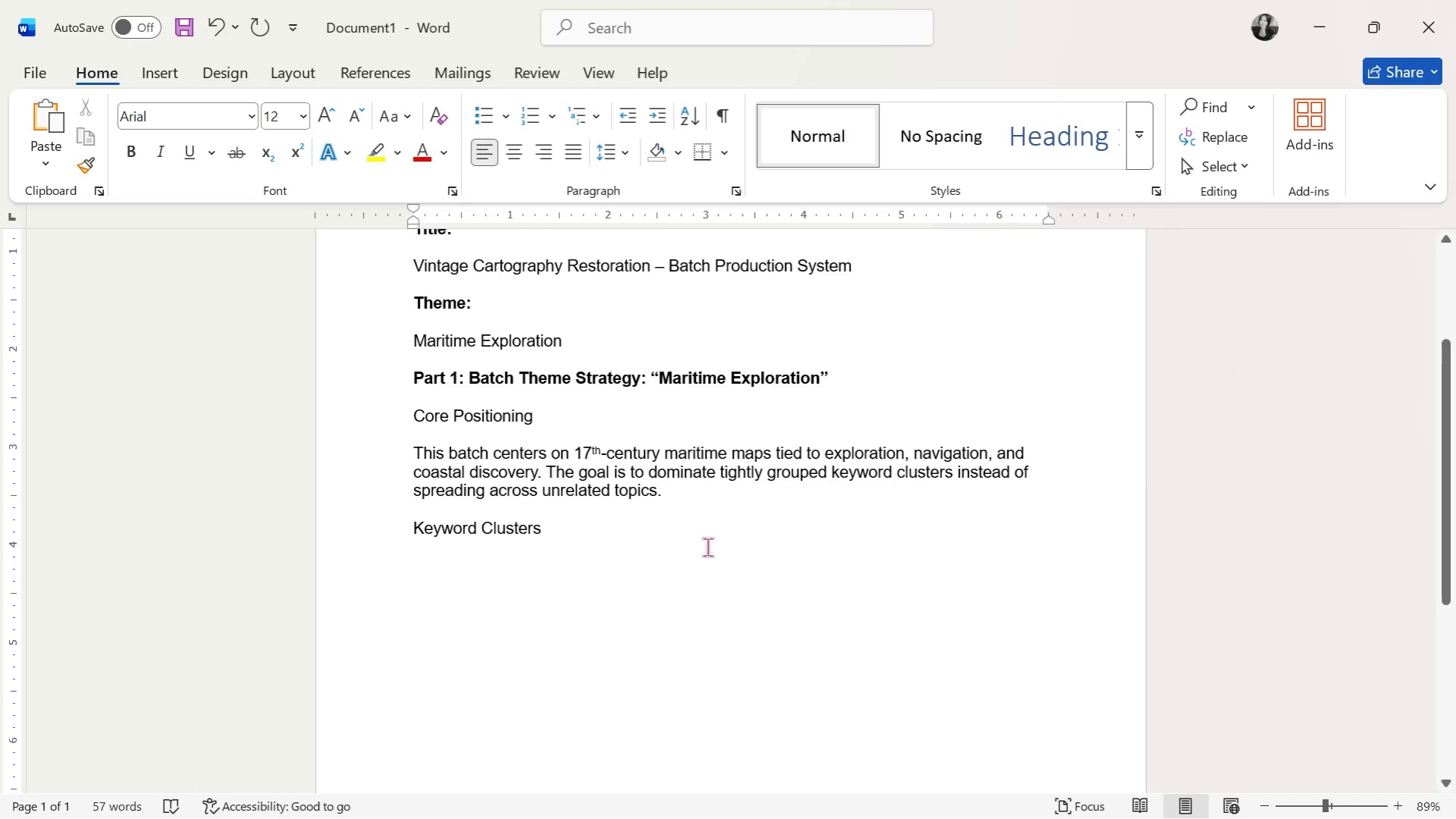 
scroll: coordinate [679, 545], scroll_direction: up, amount: 2.0
 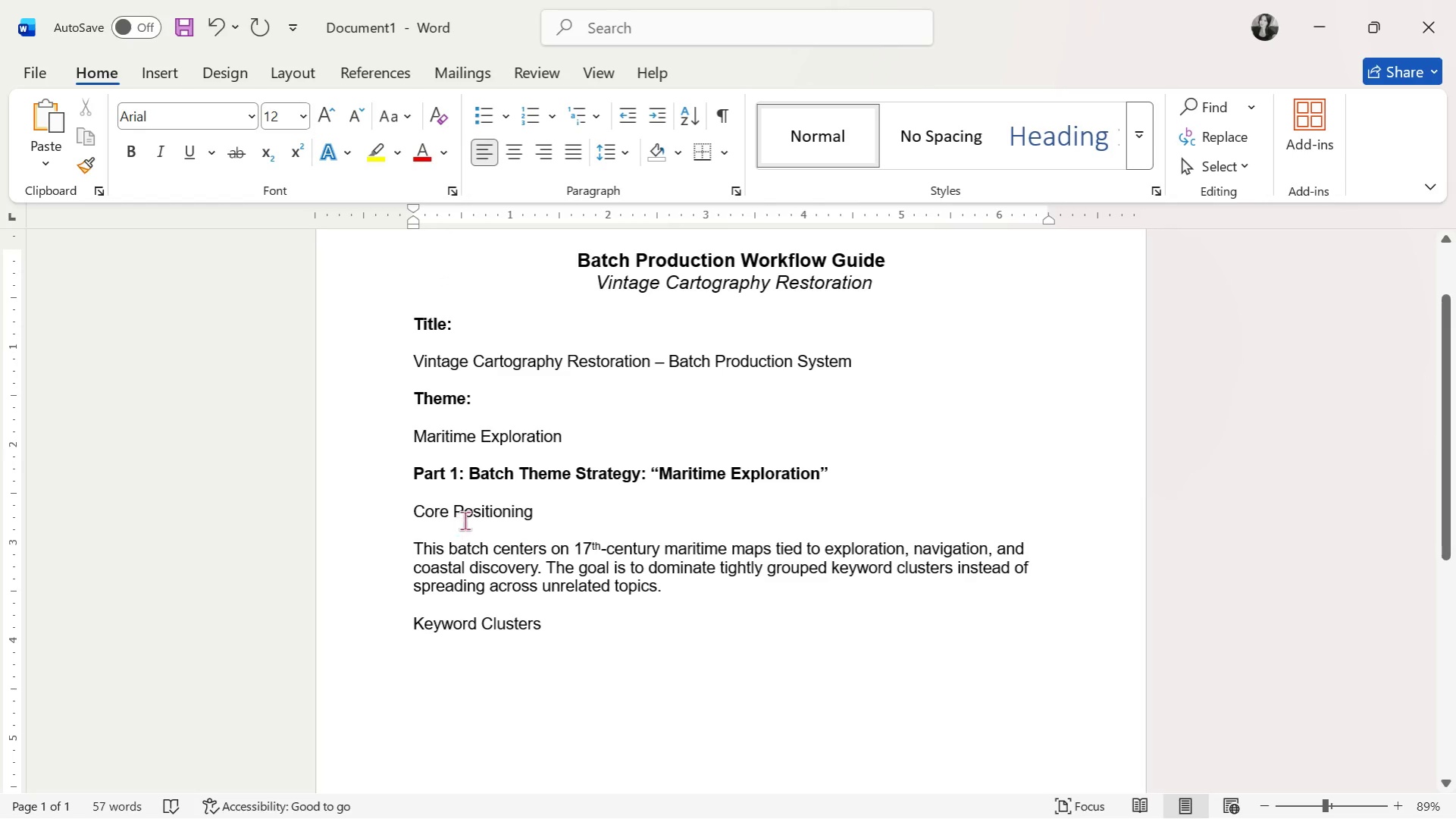 
double_click([467, 519])
 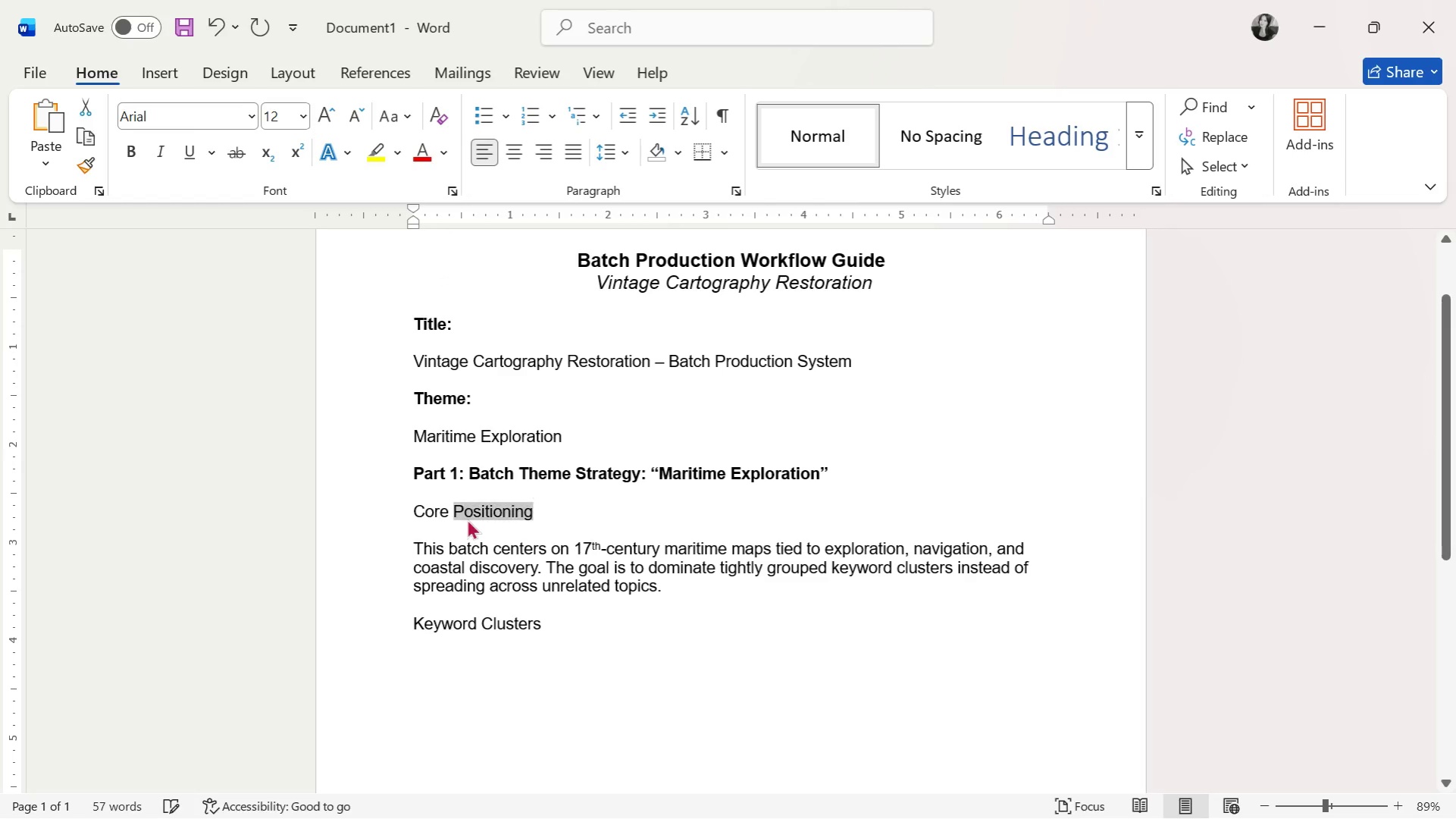 
triple_click([467, 519])
 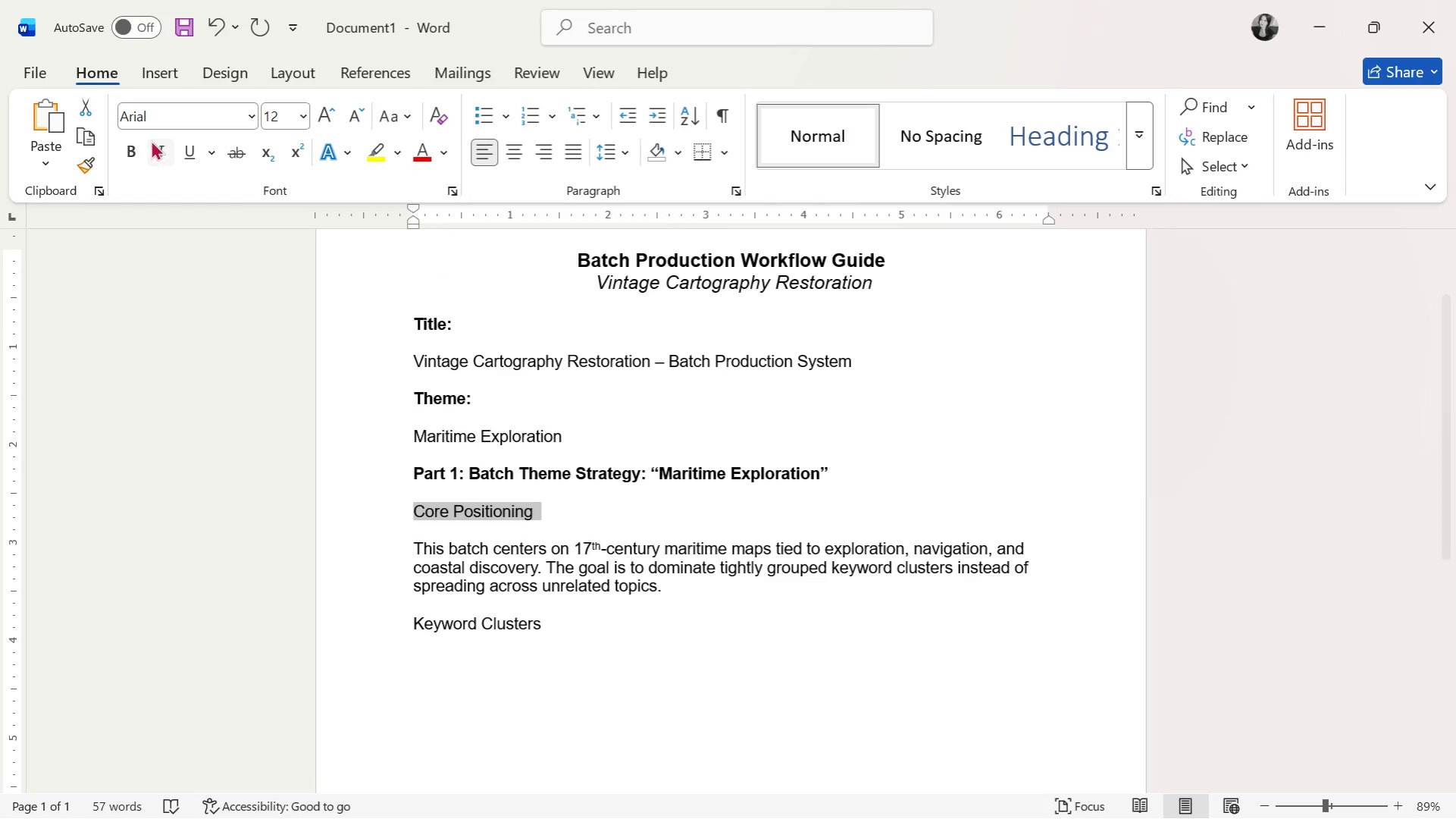 
left_click([135, 146])
 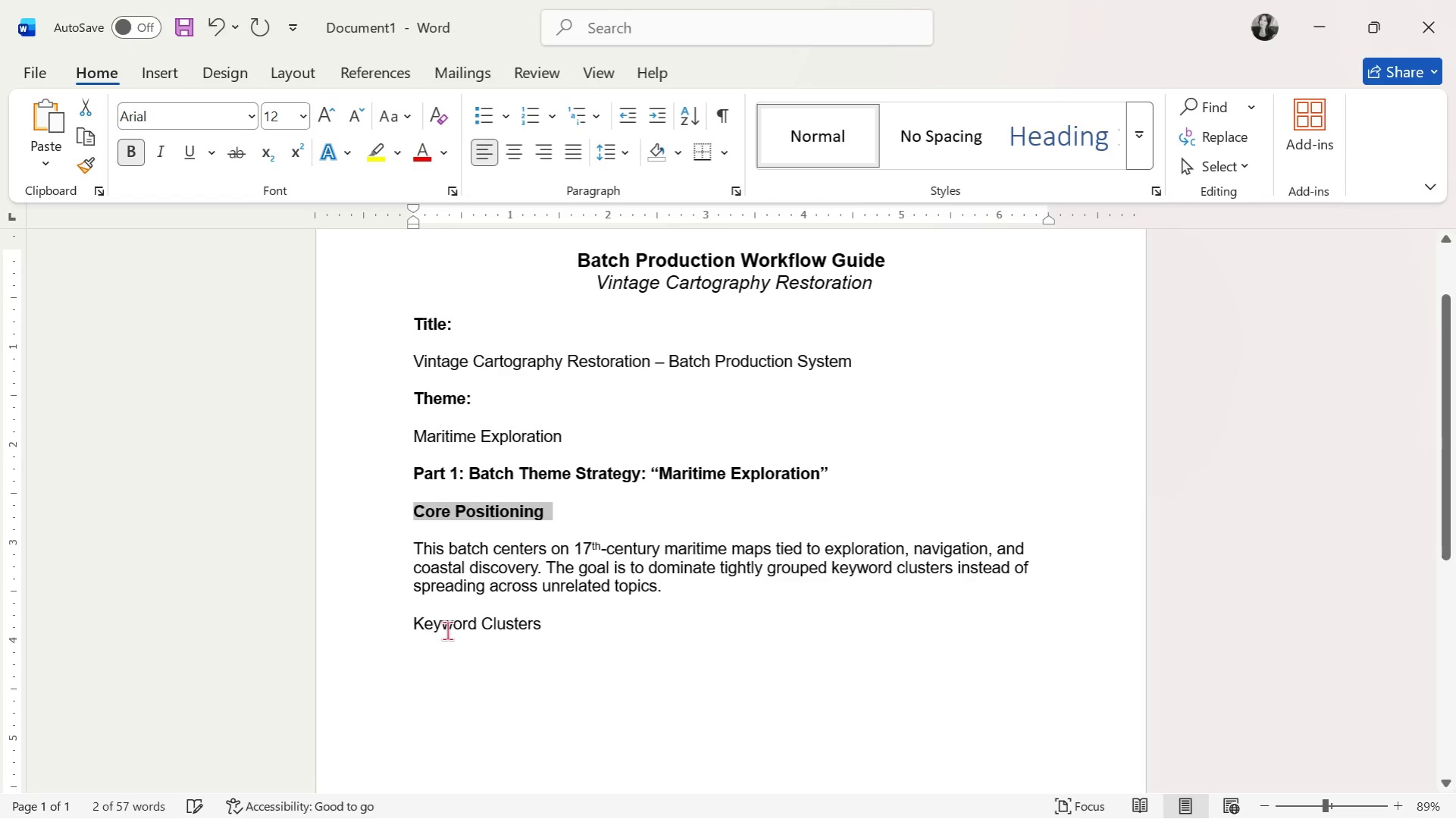 
double_click([447, 630])
 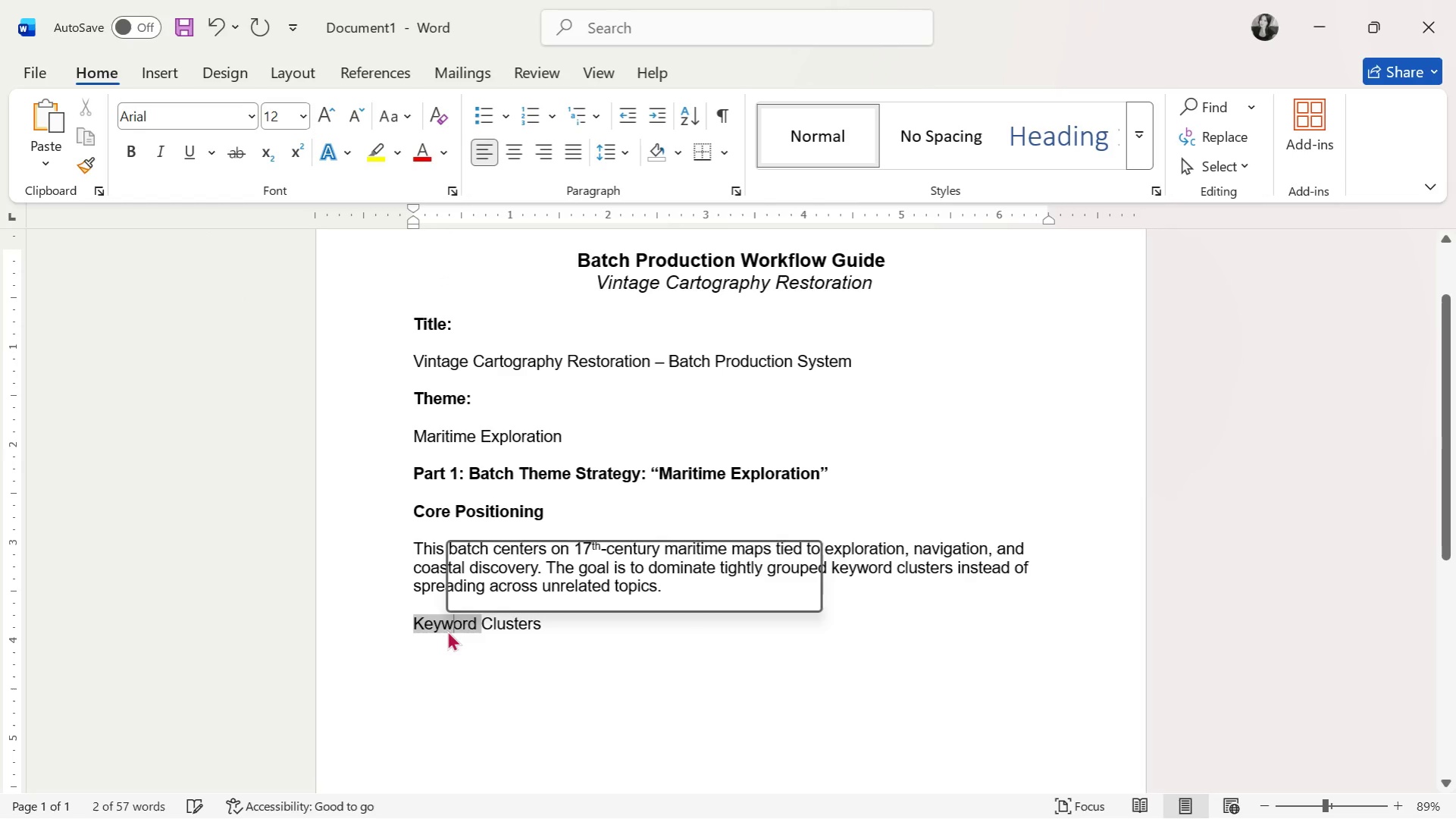 
triple_click([447, 630])
 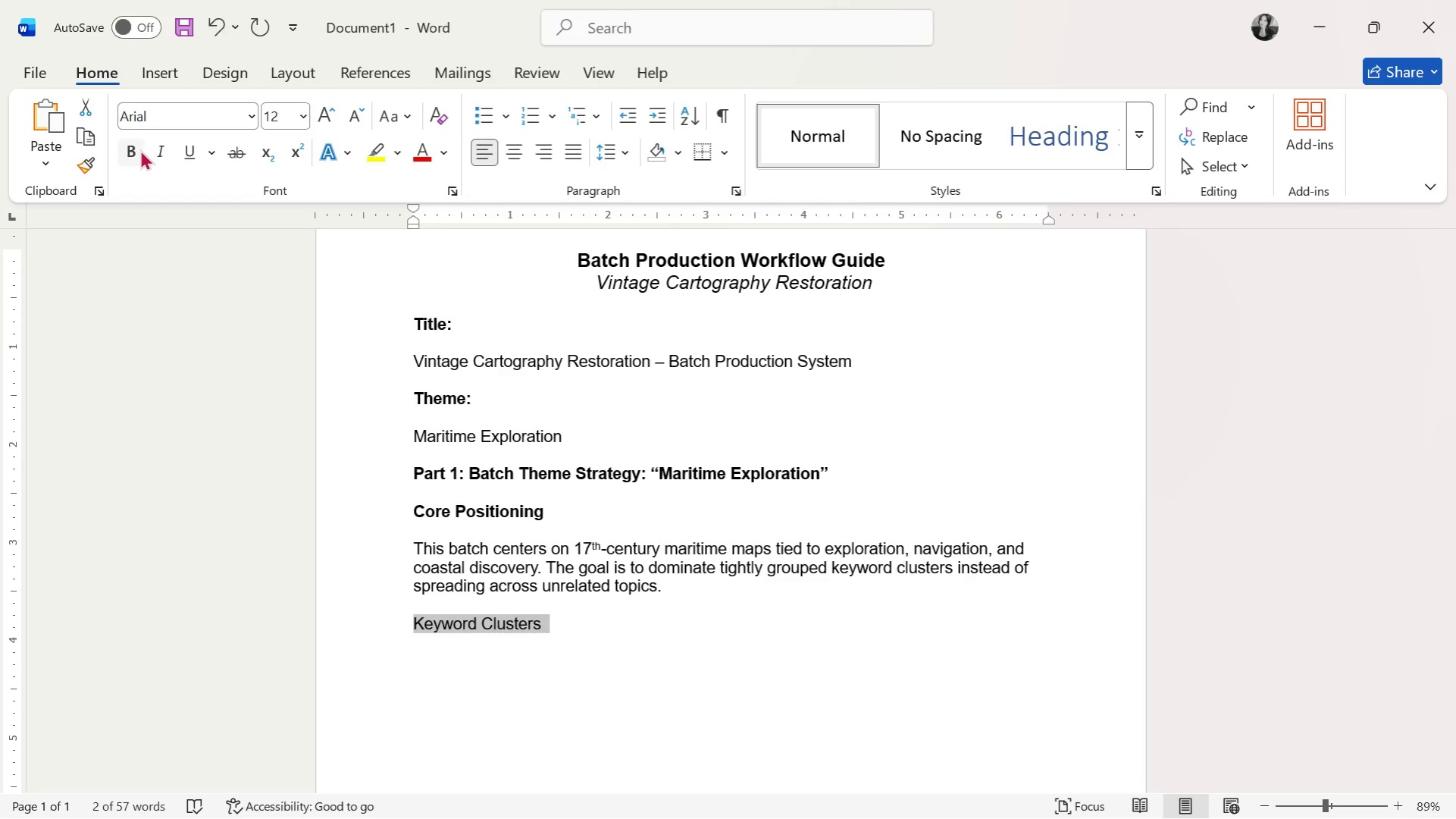 
double_click([530, 339])
 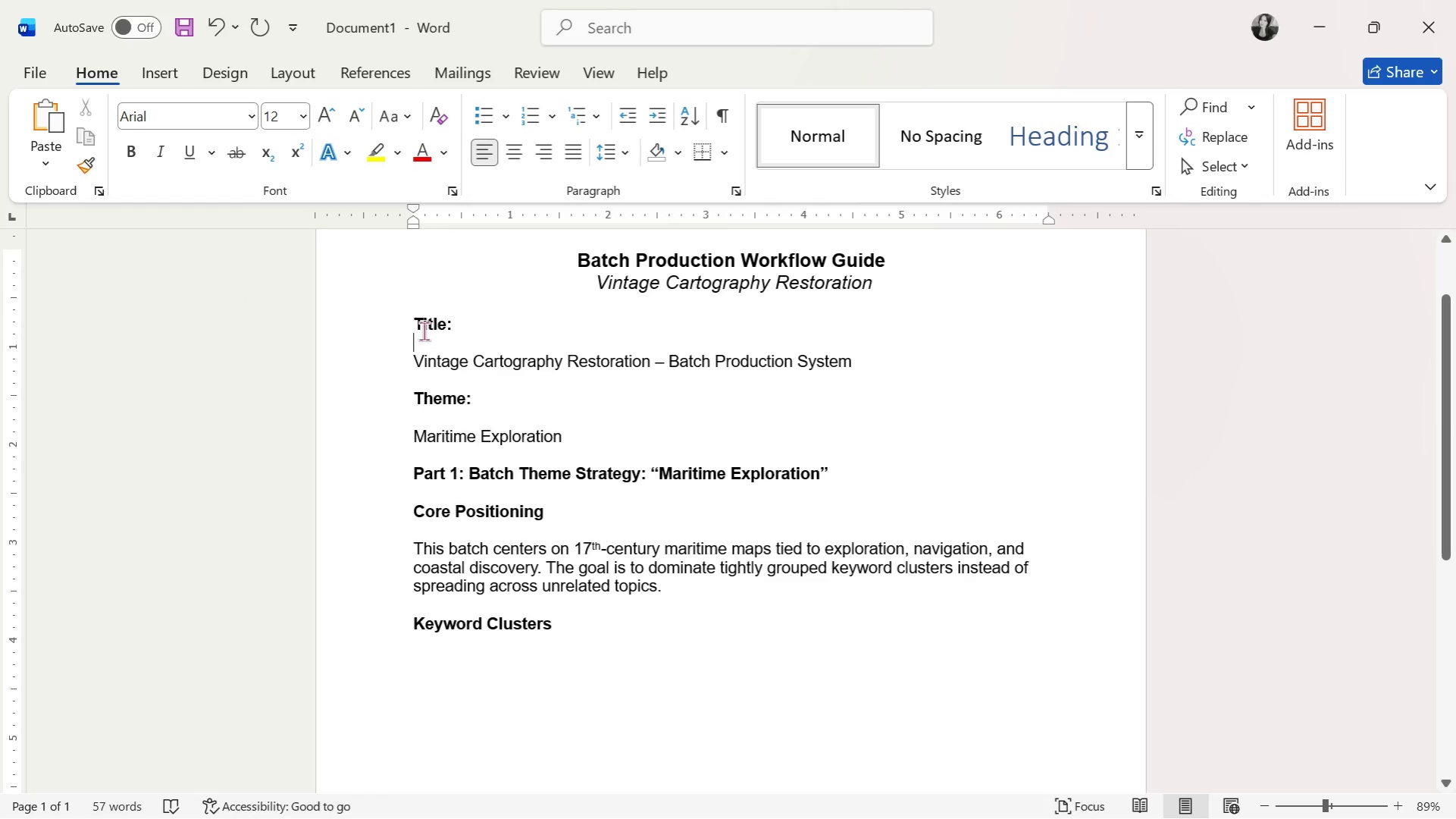 
left_click_drag(start_coordinate=[409, 324], to_coordinate=[935, 692])
 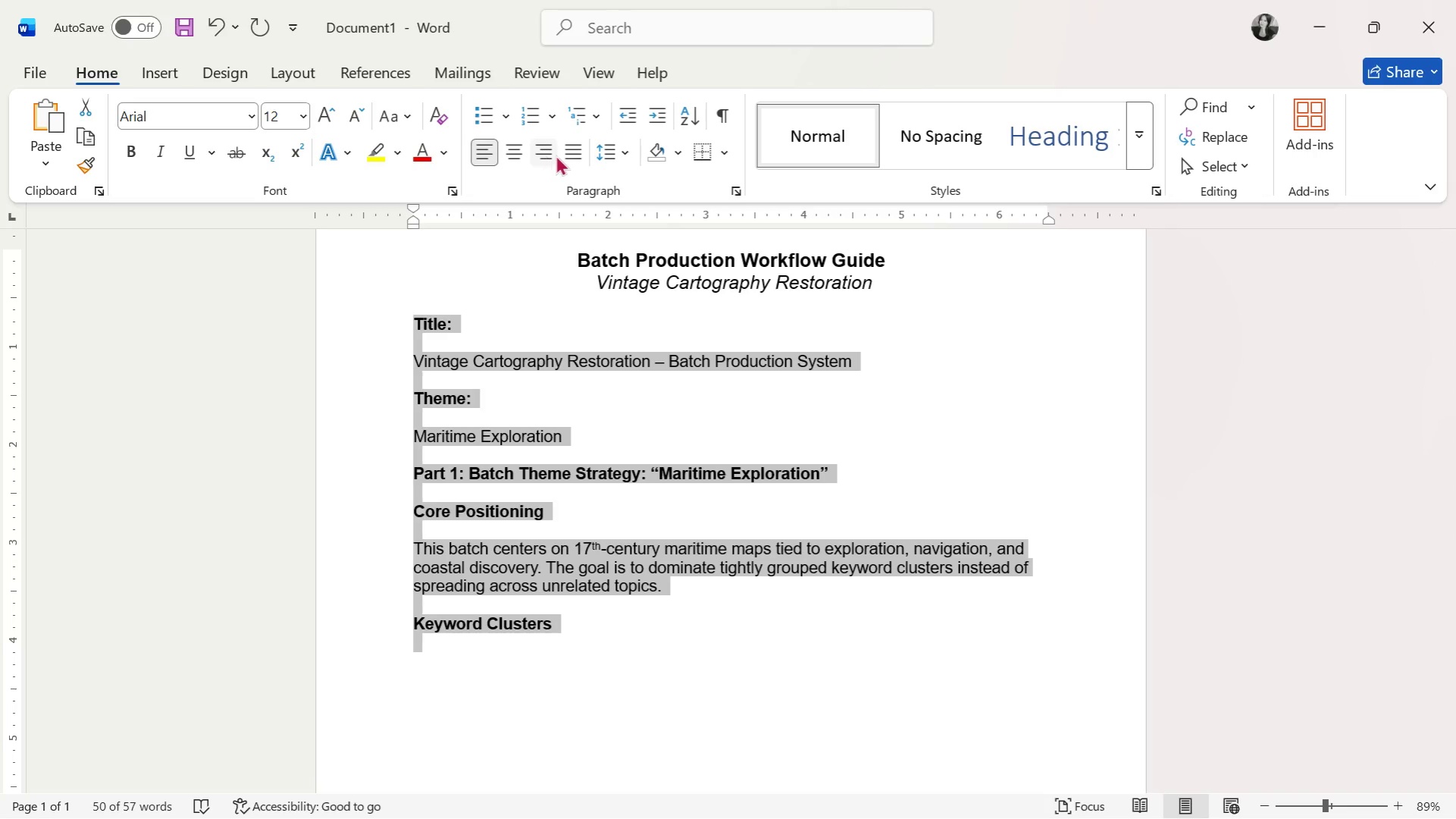 
left_click([573, 155])
 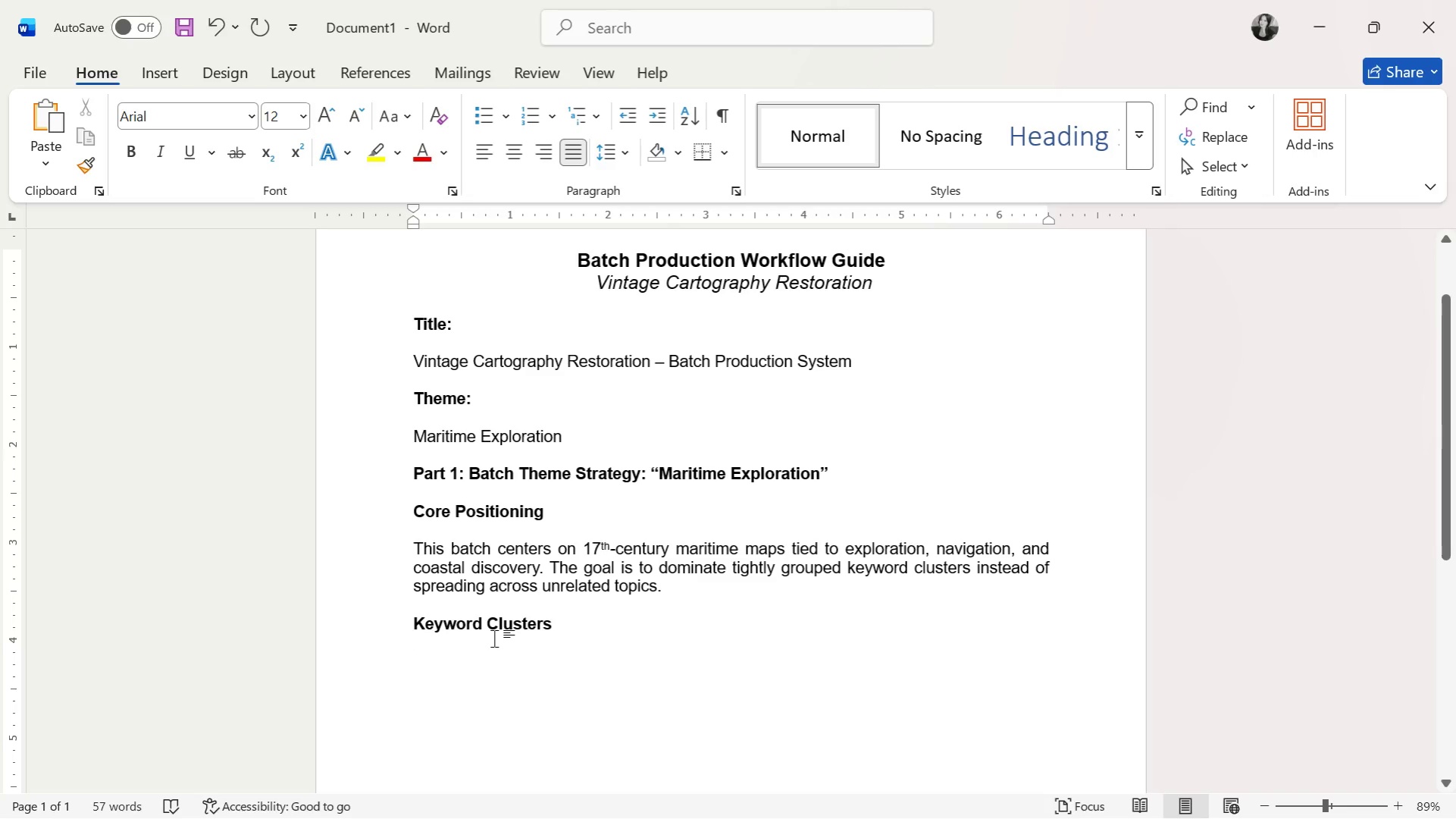 
key(Enter)
 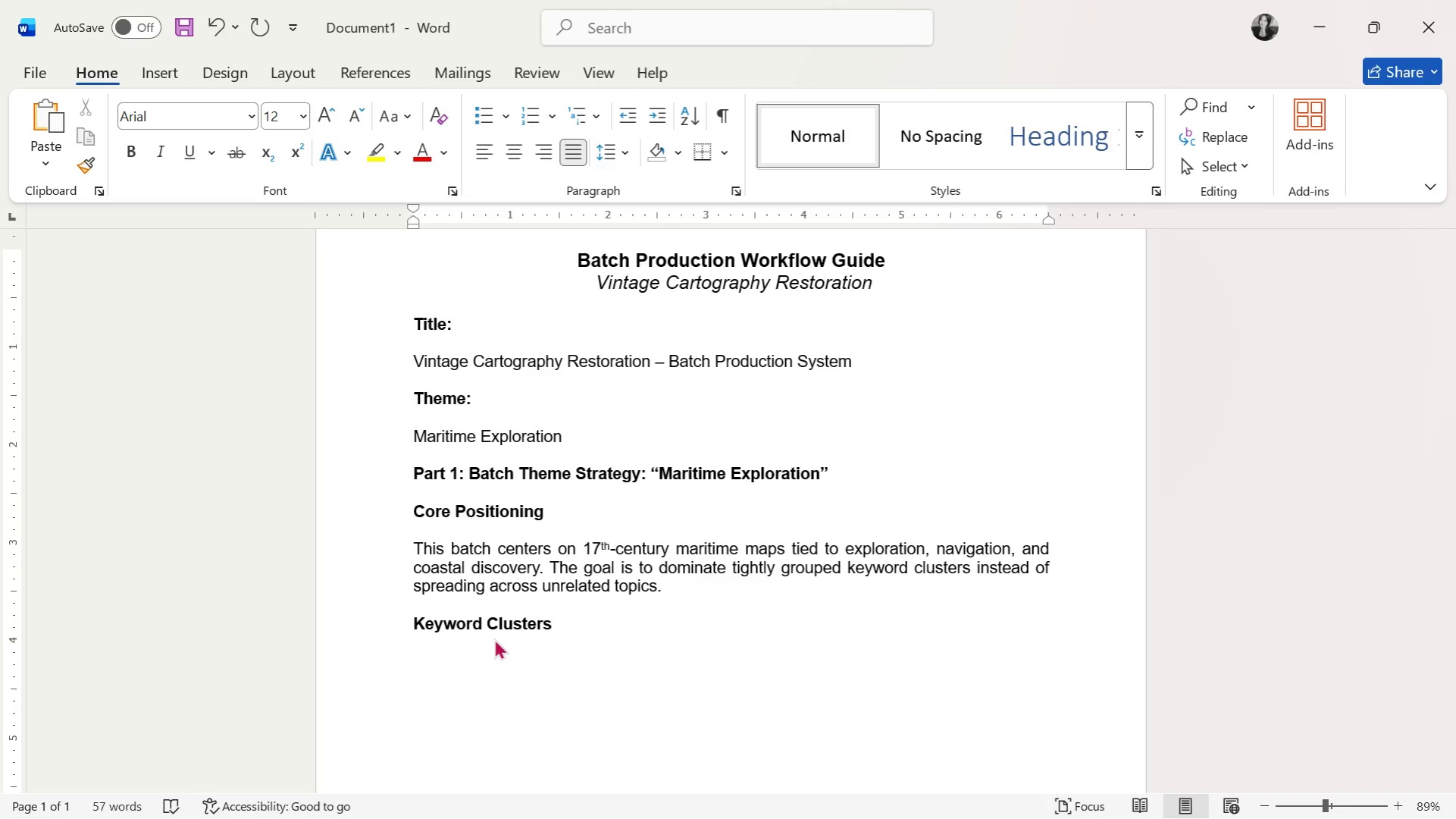 
type(Each listing musrt)
key(Backspace)
type( belong to ONE primary cluster:)
 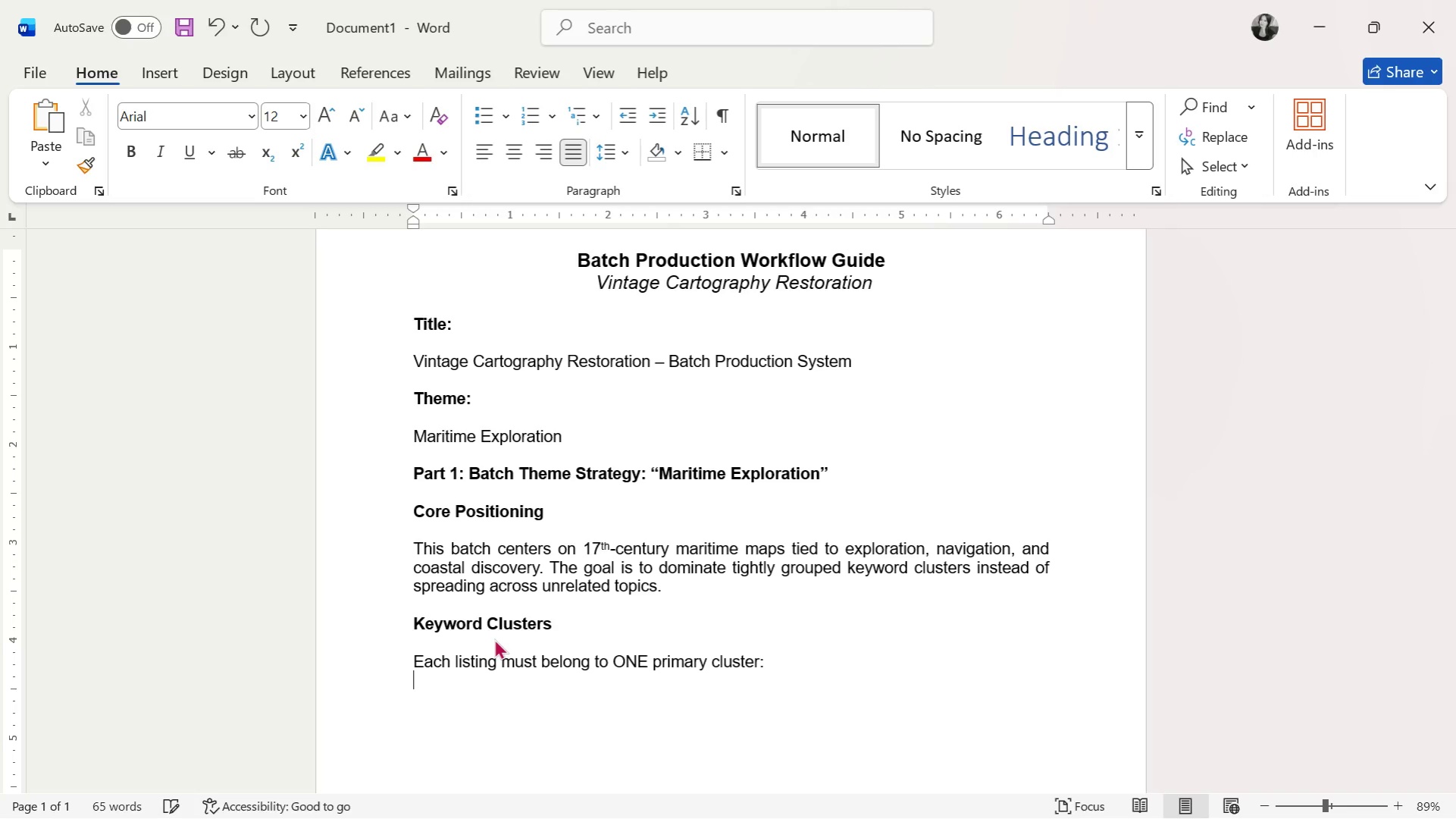 
 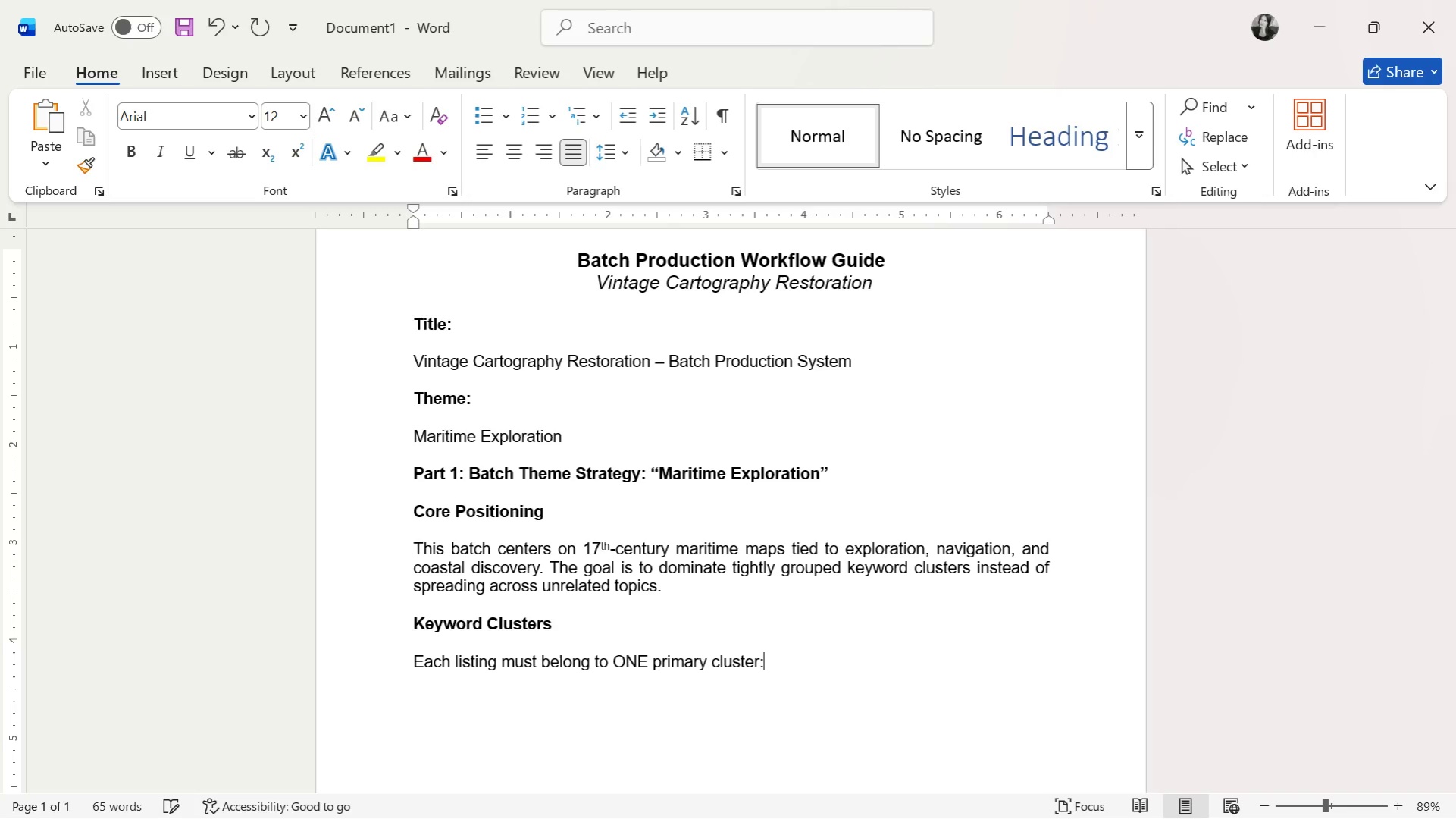 
key(Enter)
 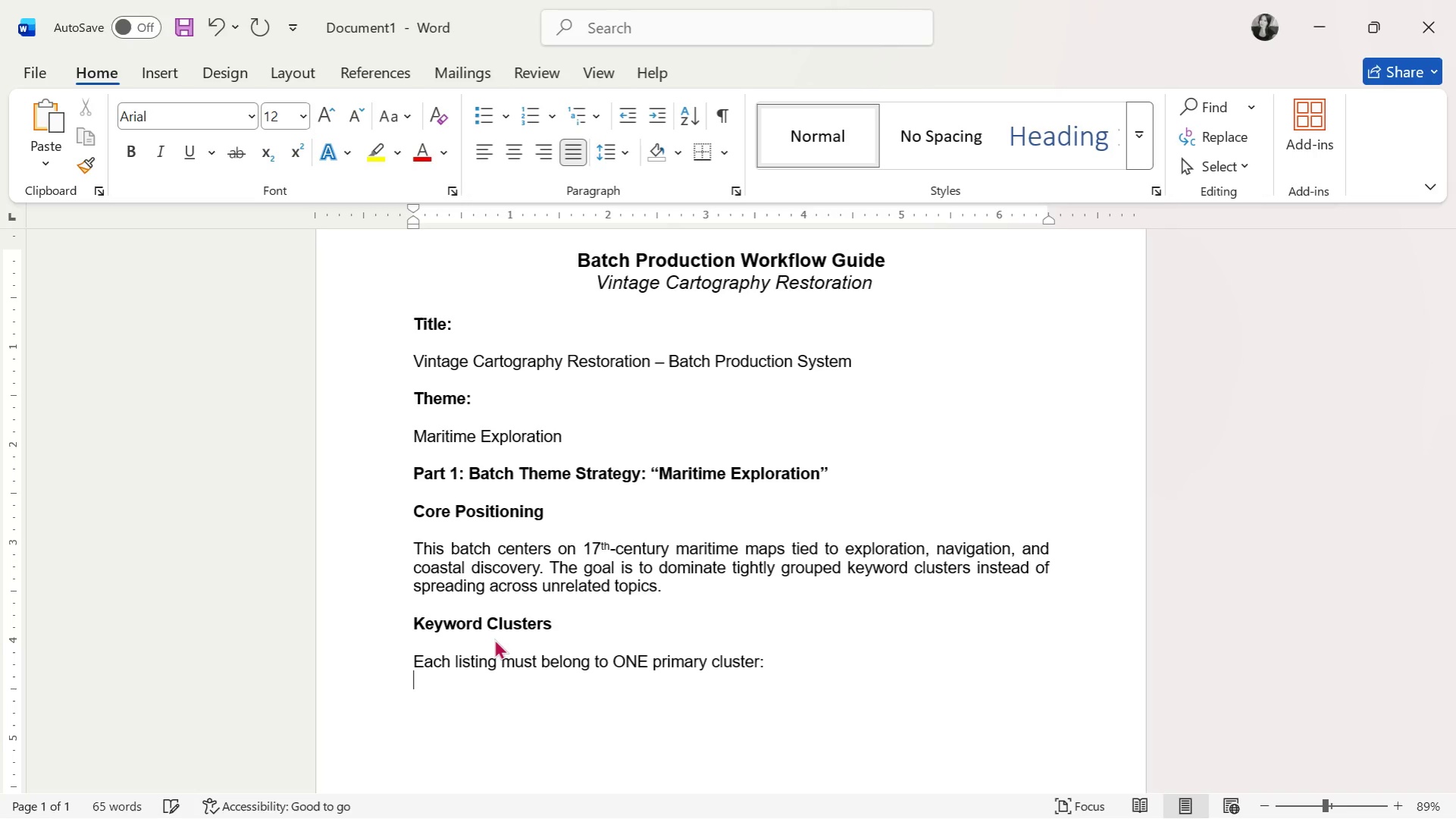 
key(Enter)
 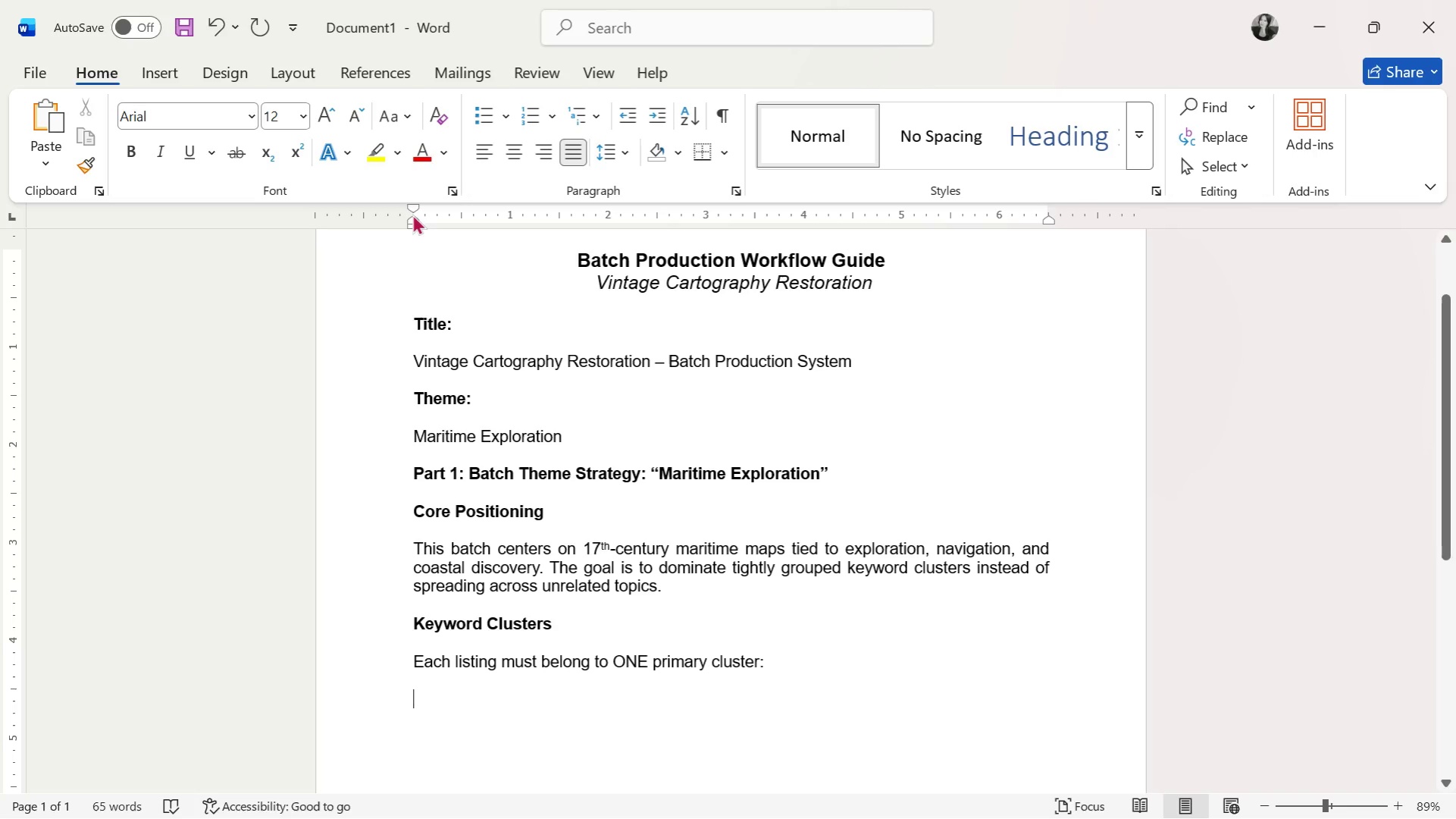 
left_click([471, 111])
 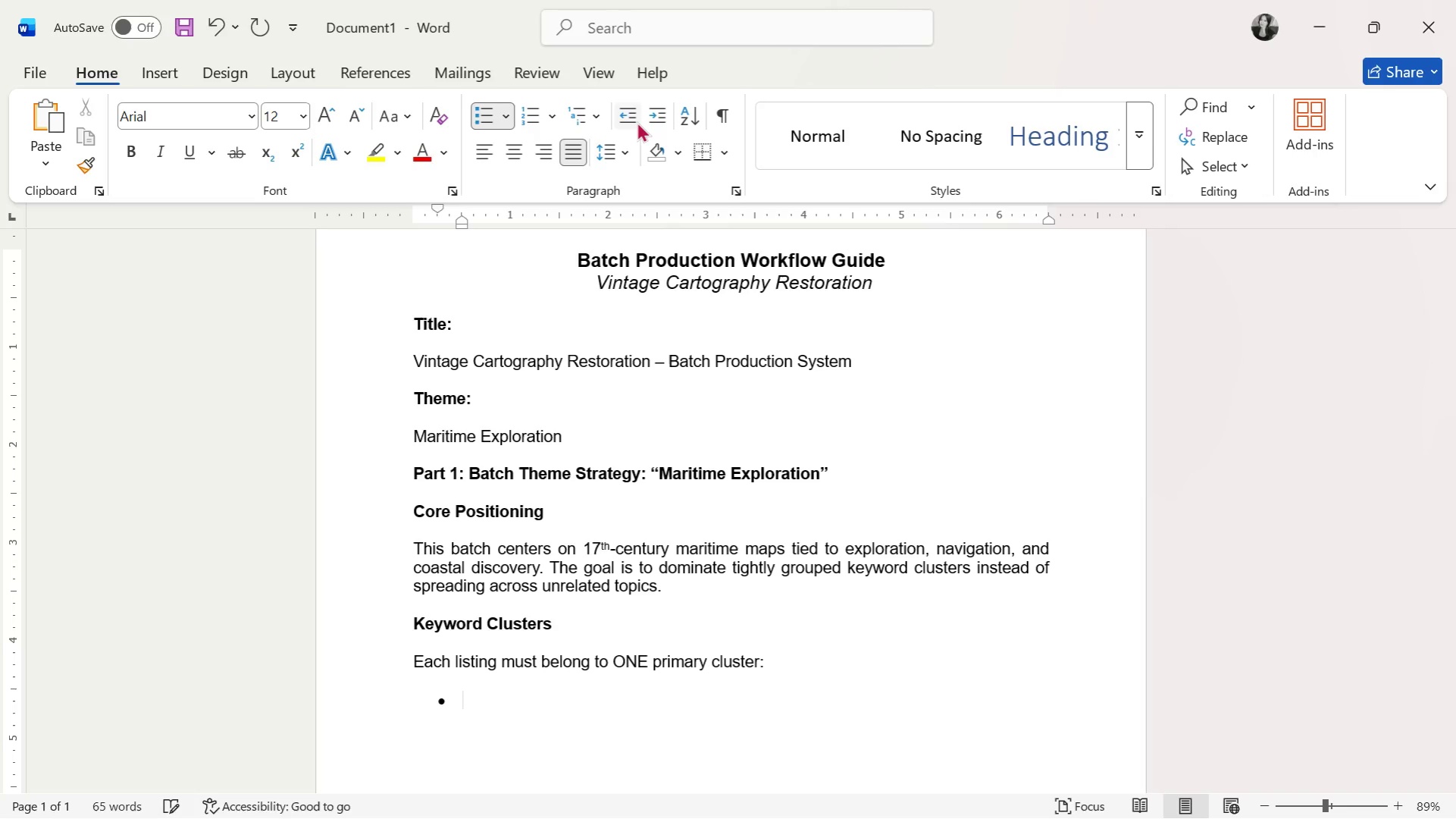 
left_click([634, 121])
 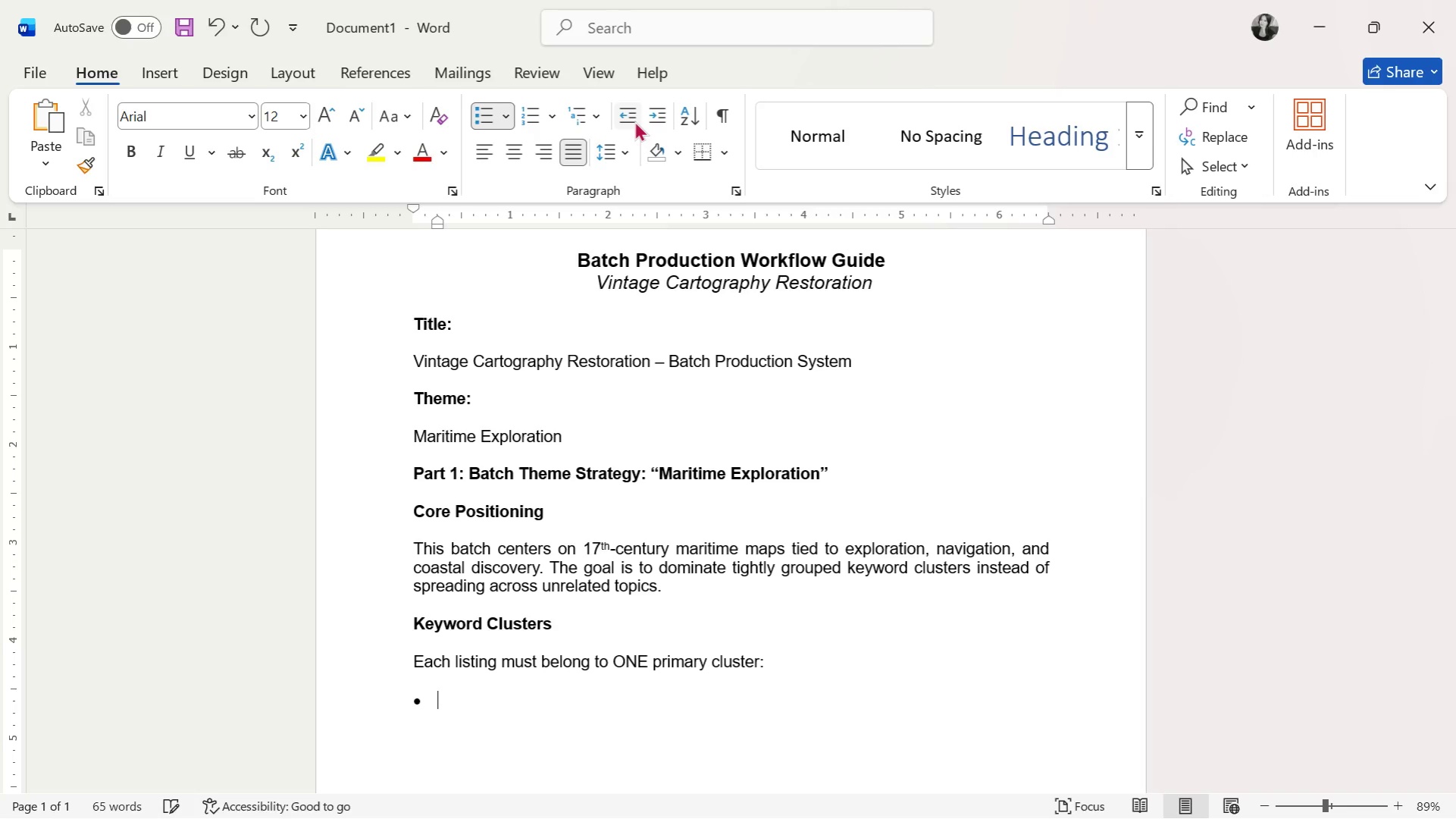 
type(Celestial Nab)
key(Backspace)
type(vigation)
 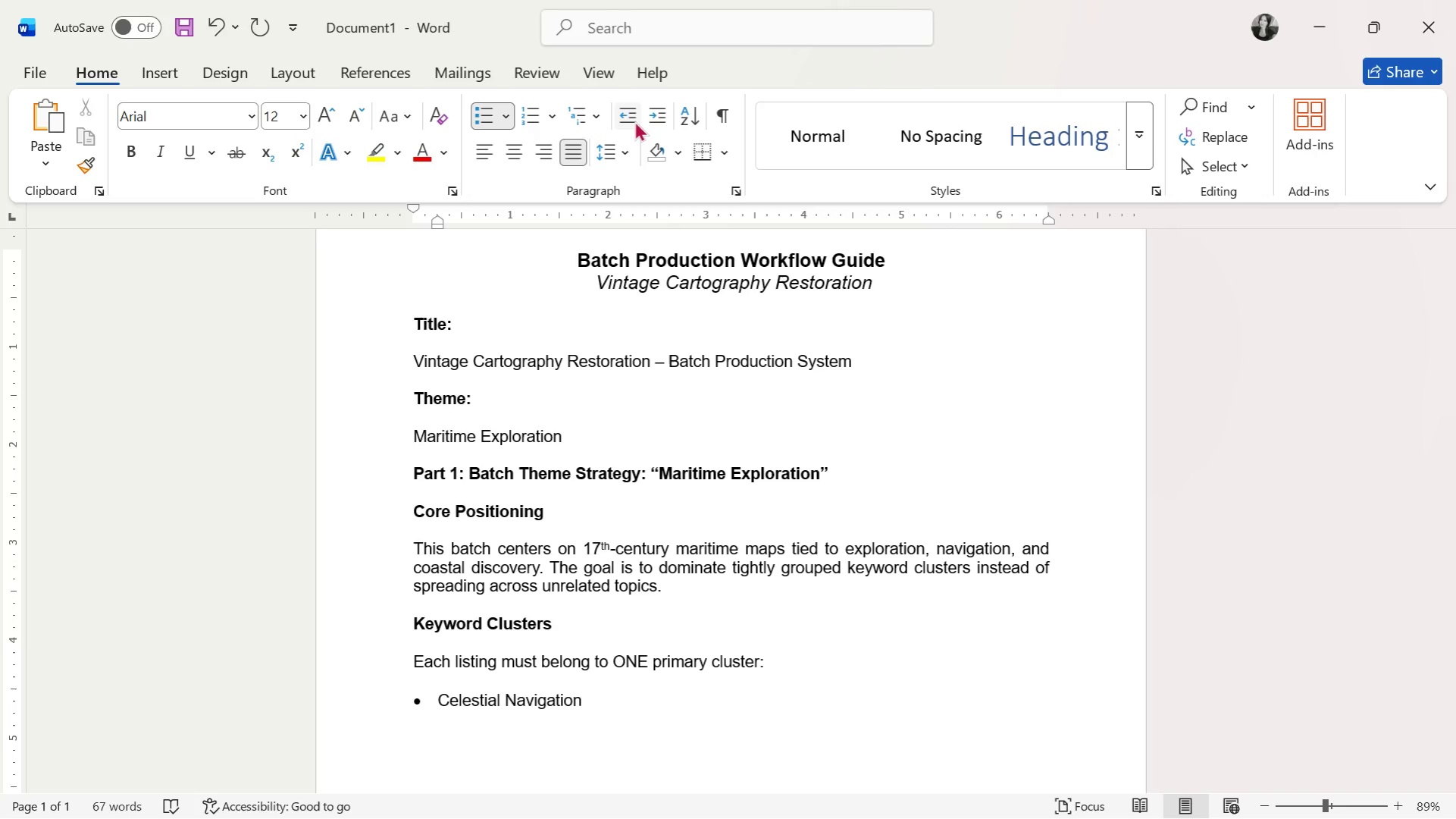 
key(Enter)
 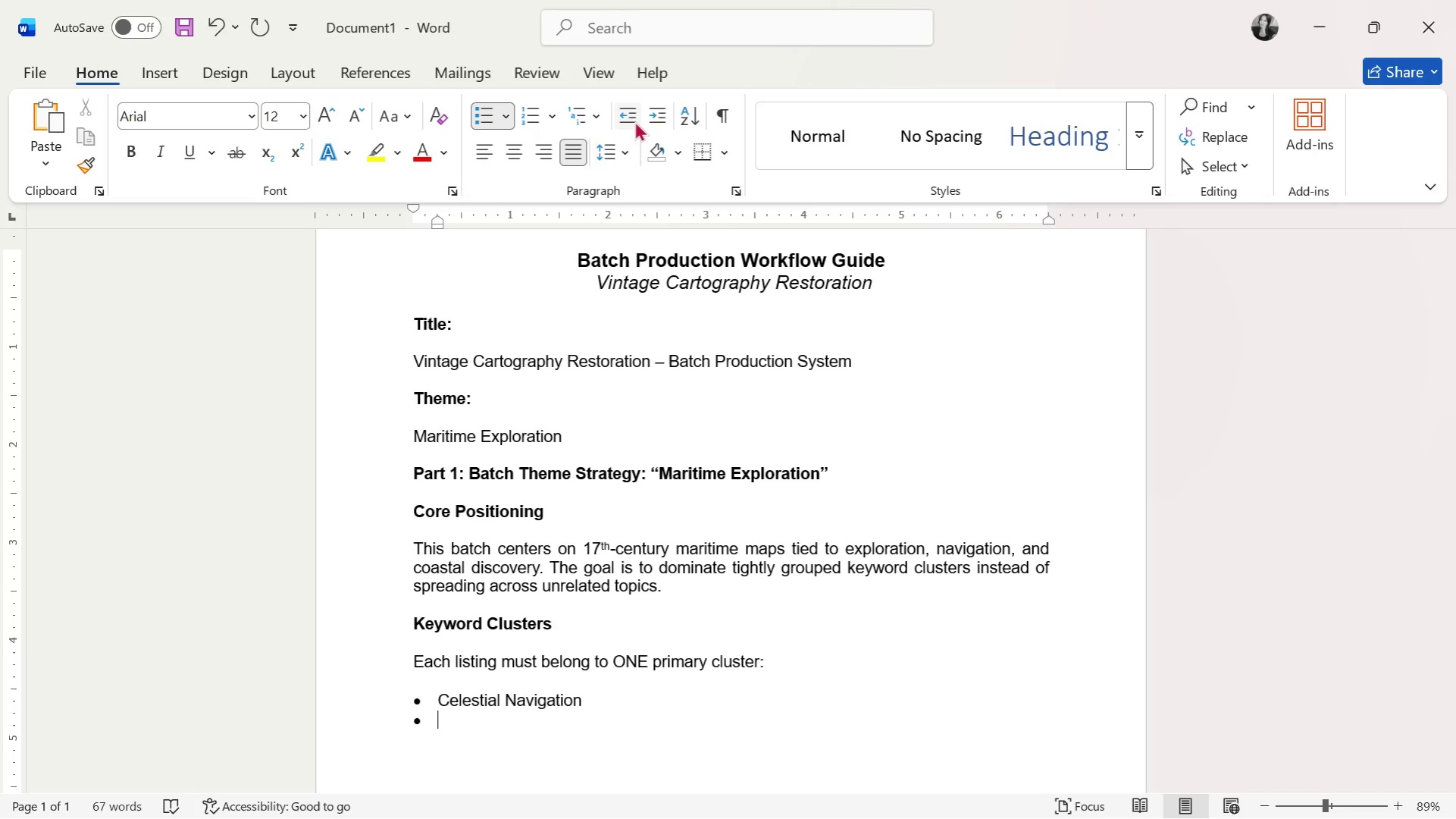 
key(Backspace)
type(Keywords: celestial navigation map, star navigation map, )
key(Backspace)
key(Backspace)
key(Backspace)
key(Backspace)
key(Backspace)
type(chart, astronomy maritime map)
 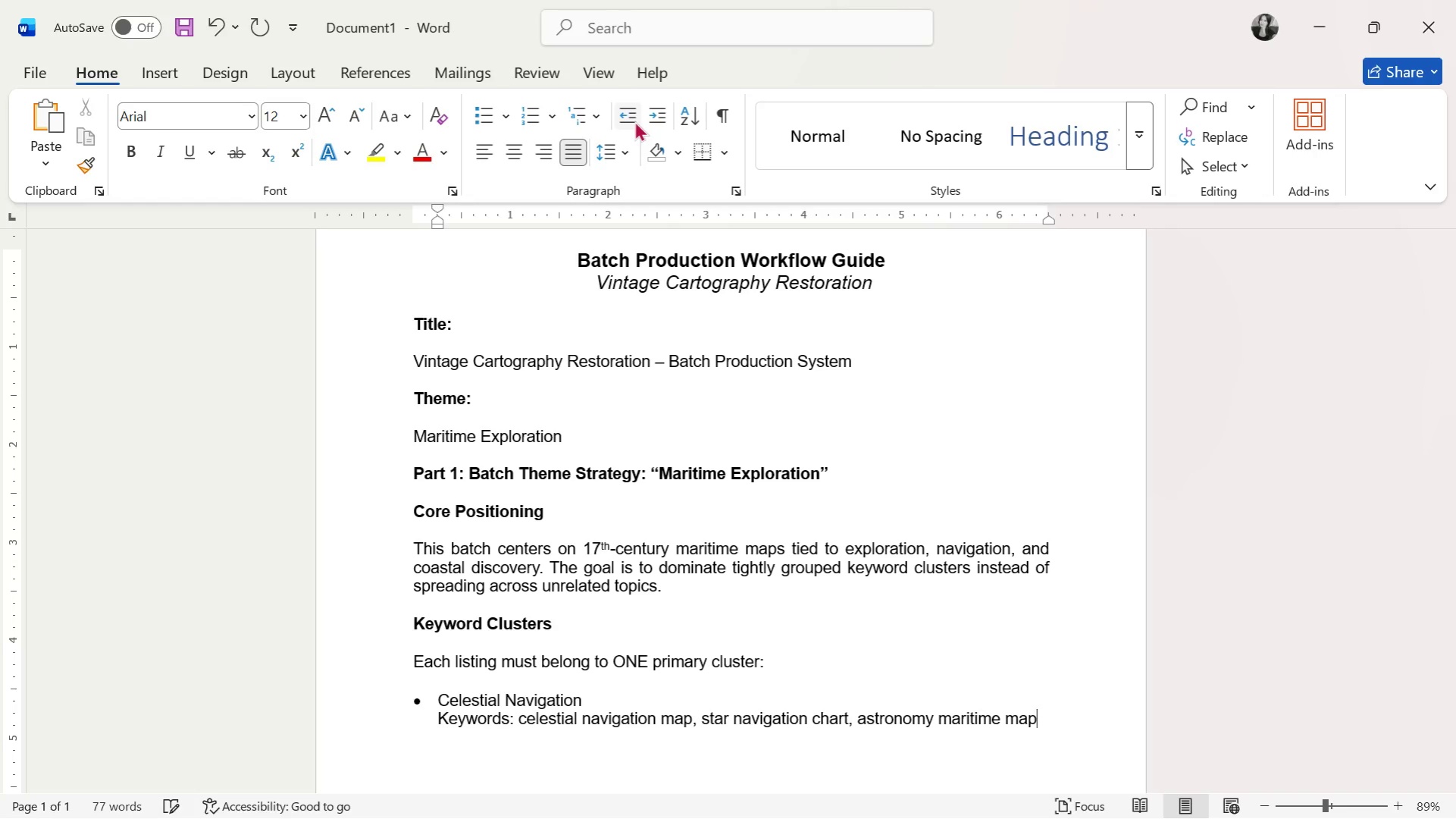 
key(Enter)
 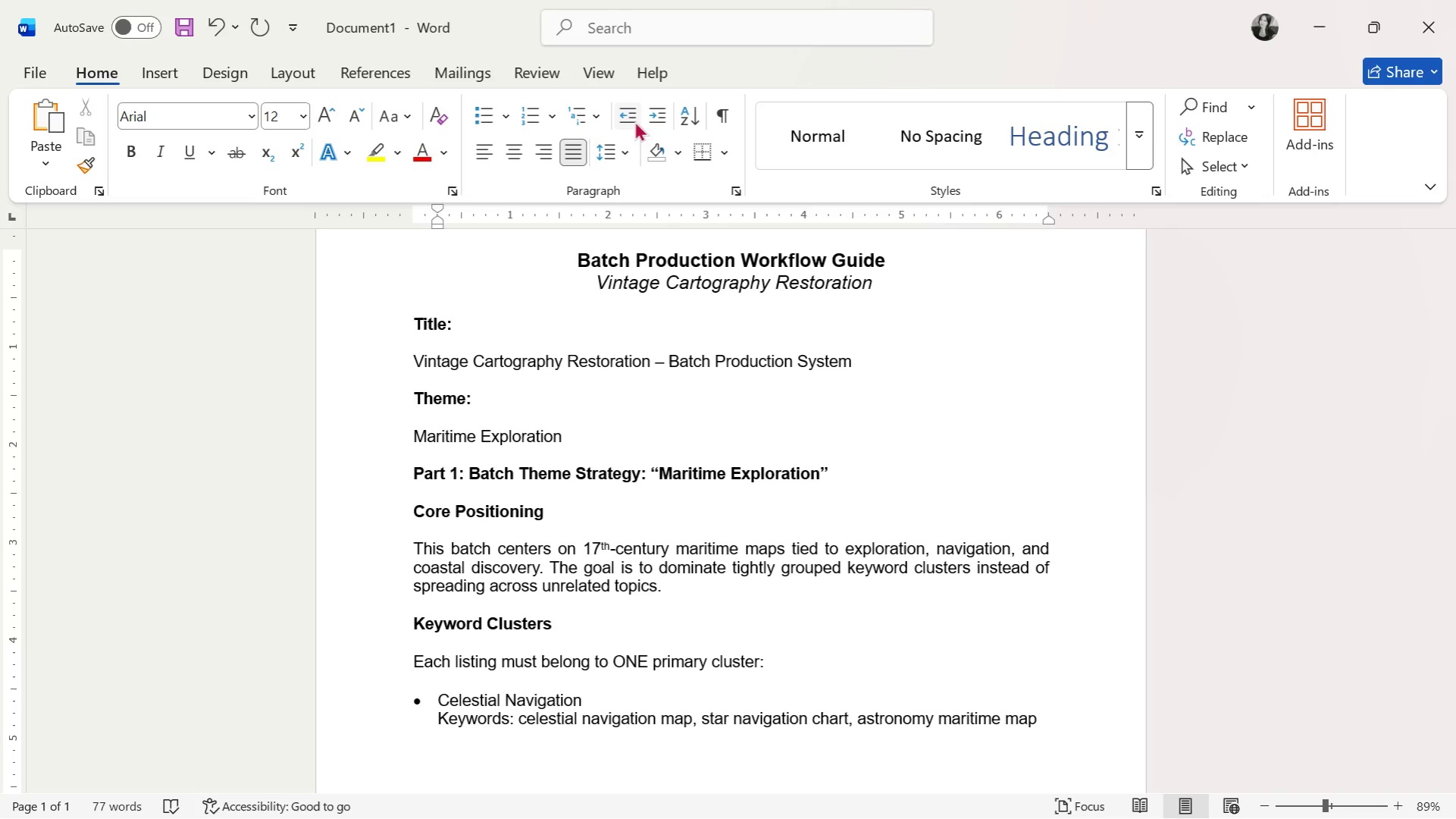 
key(Backspace)
 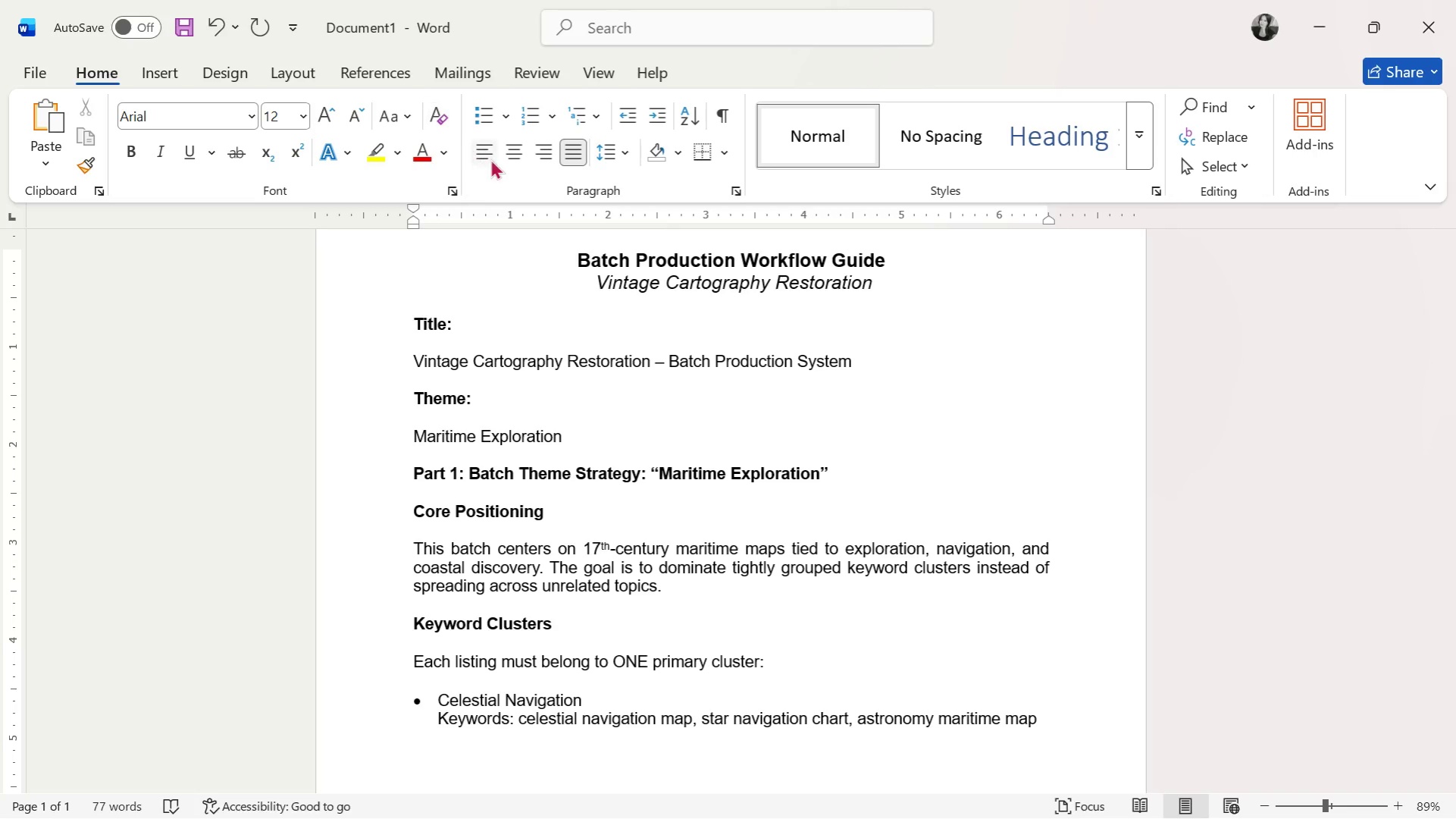 
left_click([483, 115])
 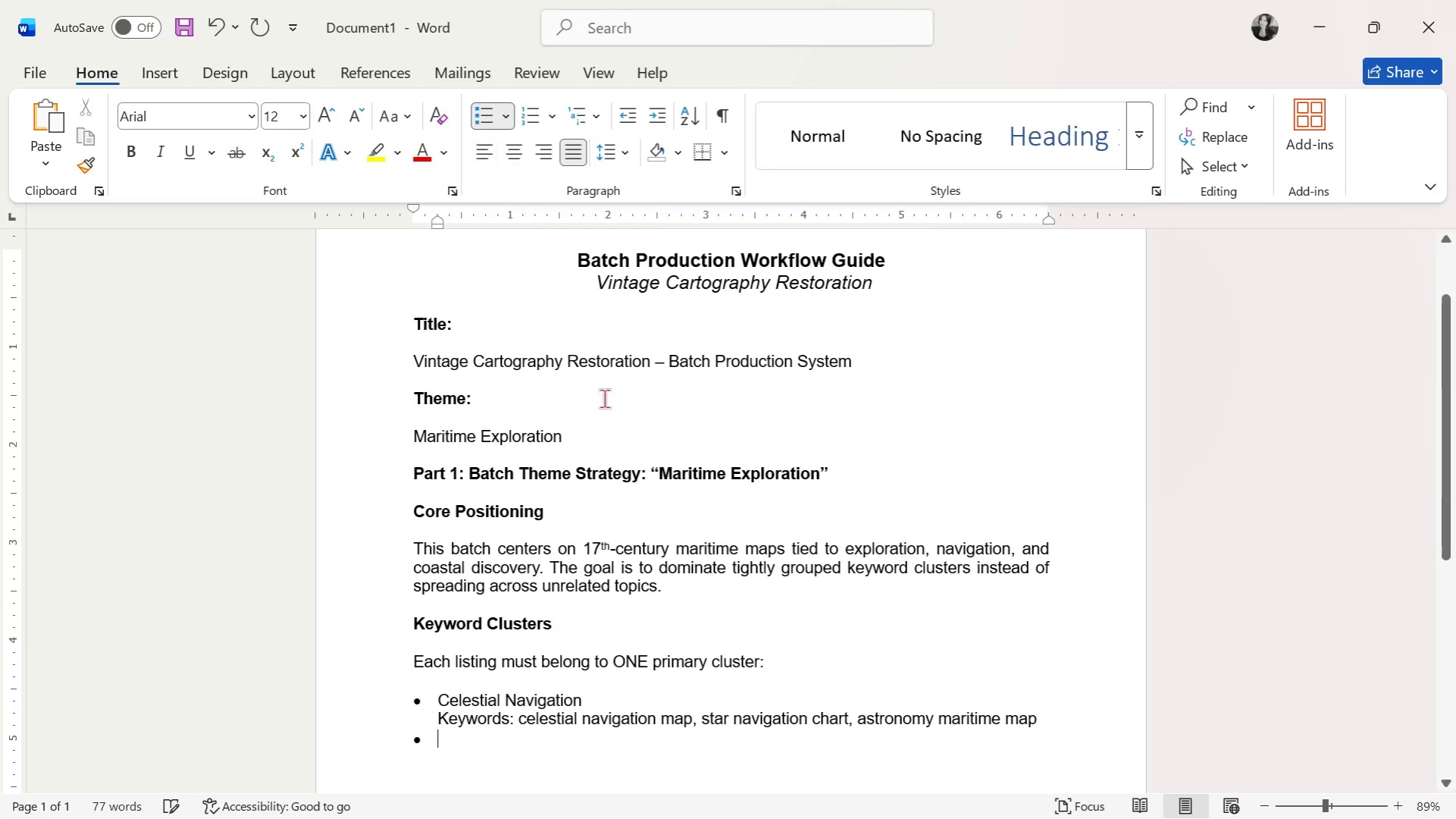 
scroll: coordinate [606, 413], scroll_direction: down, amount: 2.0
 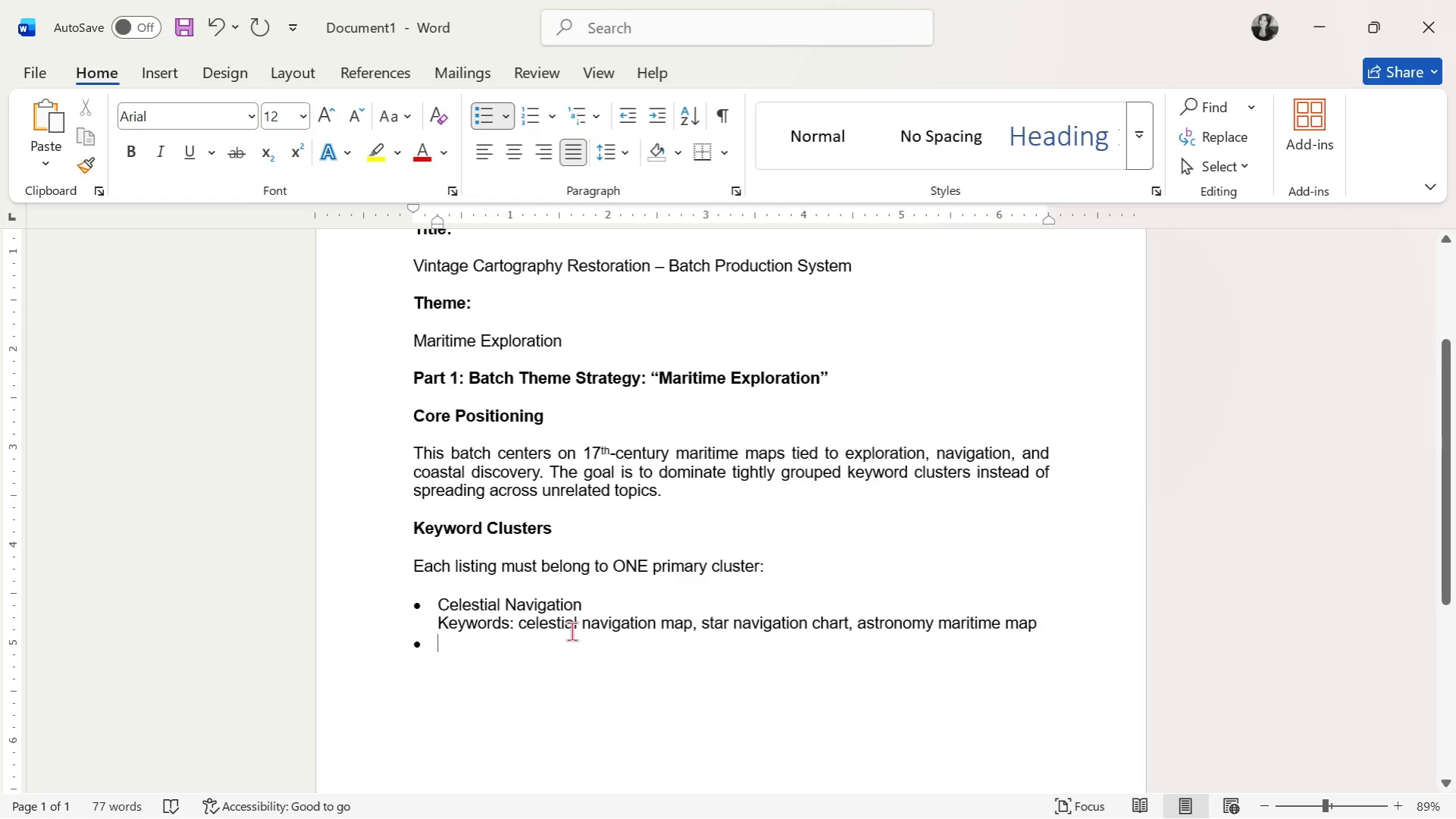 
type(Age od )
key(Backspace)
key(Backspace)
type(F)
key(Backspace)
type(f Discovery)
 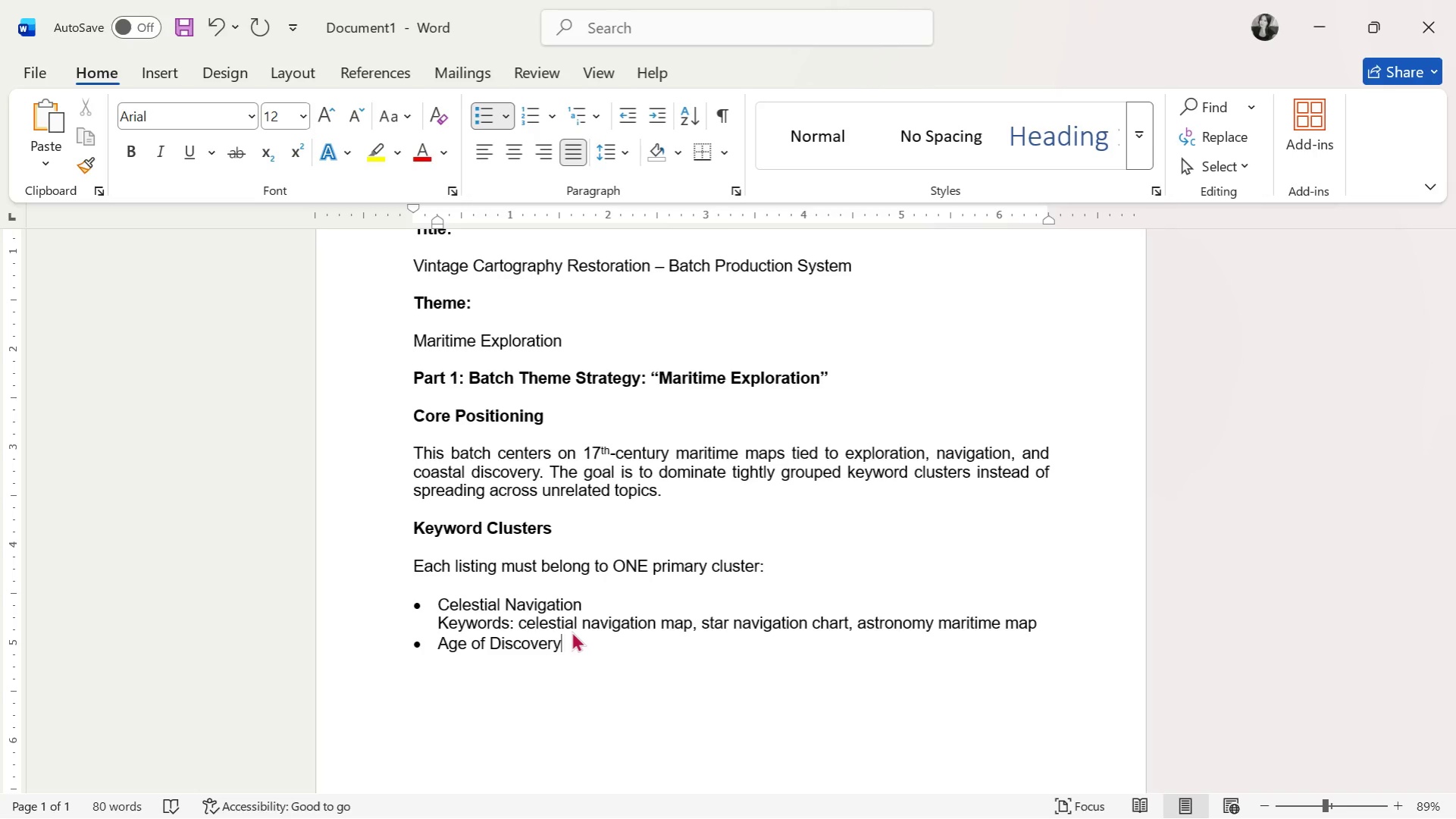 
key(Enter)
 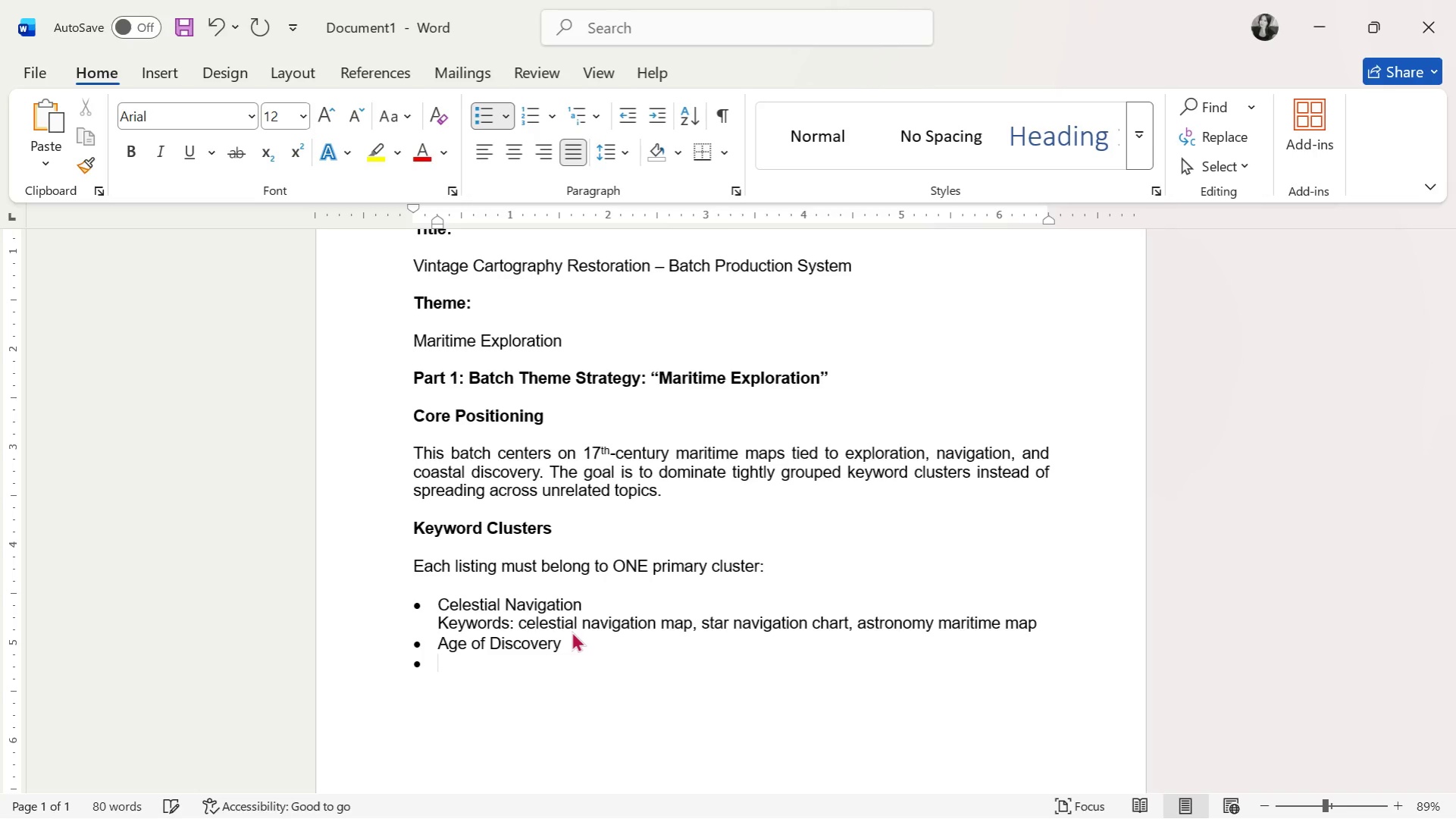 
key(Backspace)
type(Keywords: age of discovery map )
 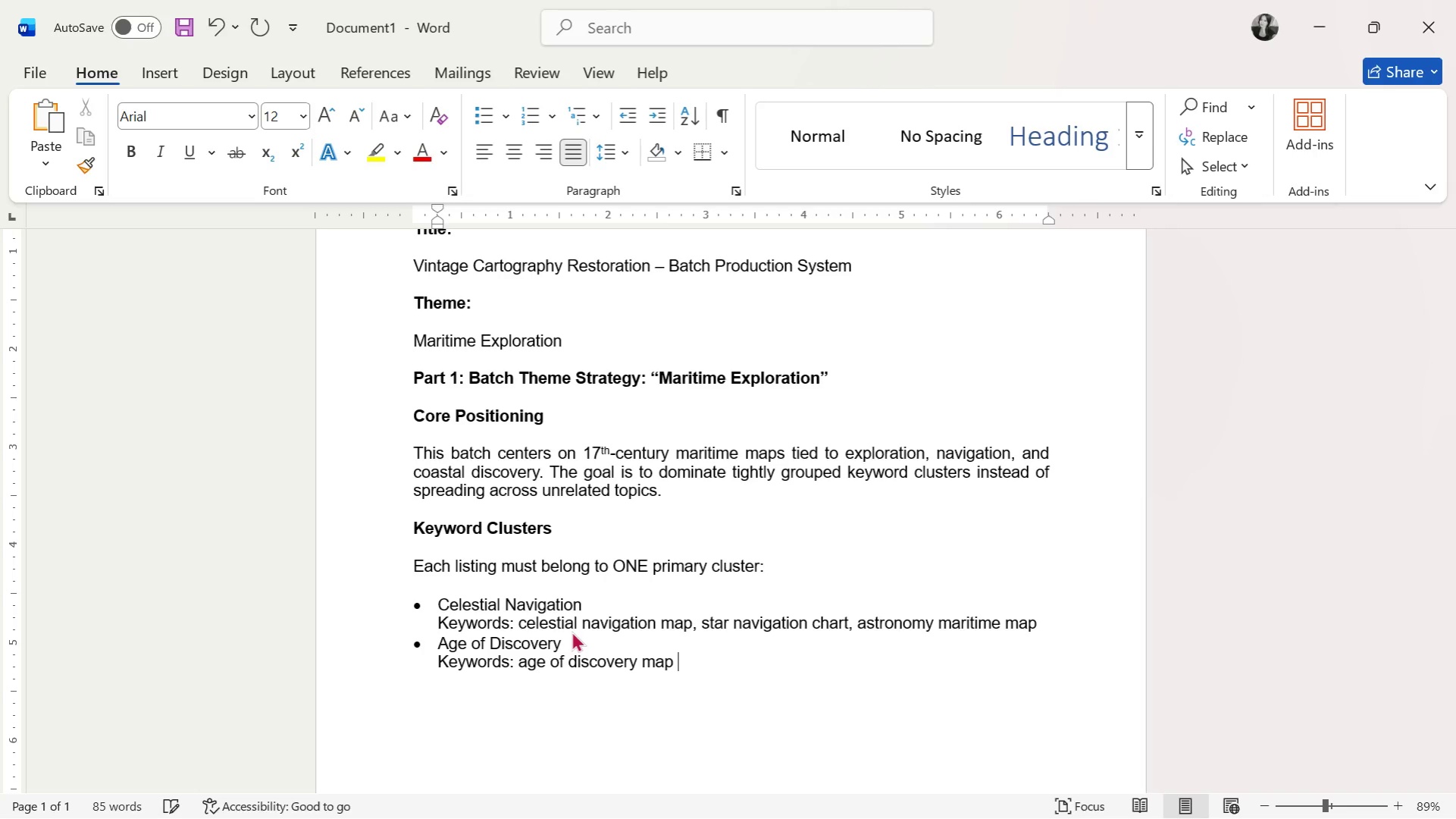 
key(Backspace)
type(, 15[Delete]600s)
key(Backspace)
key(Backspace)
key(Backspace)
key(Backspace)
key(Backspace)
type(600s world map, exploration era chart)
 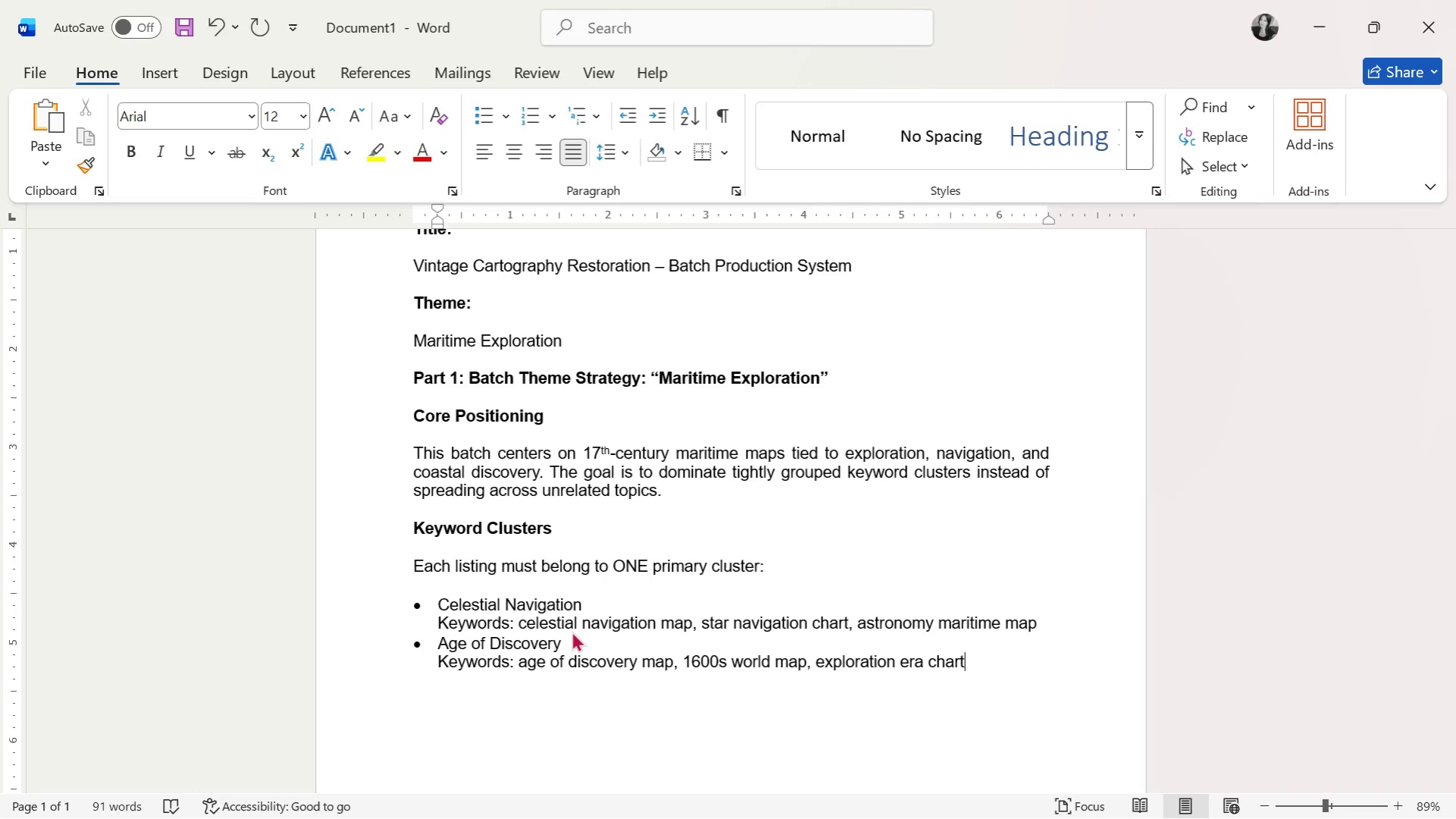 
key(Enter)
 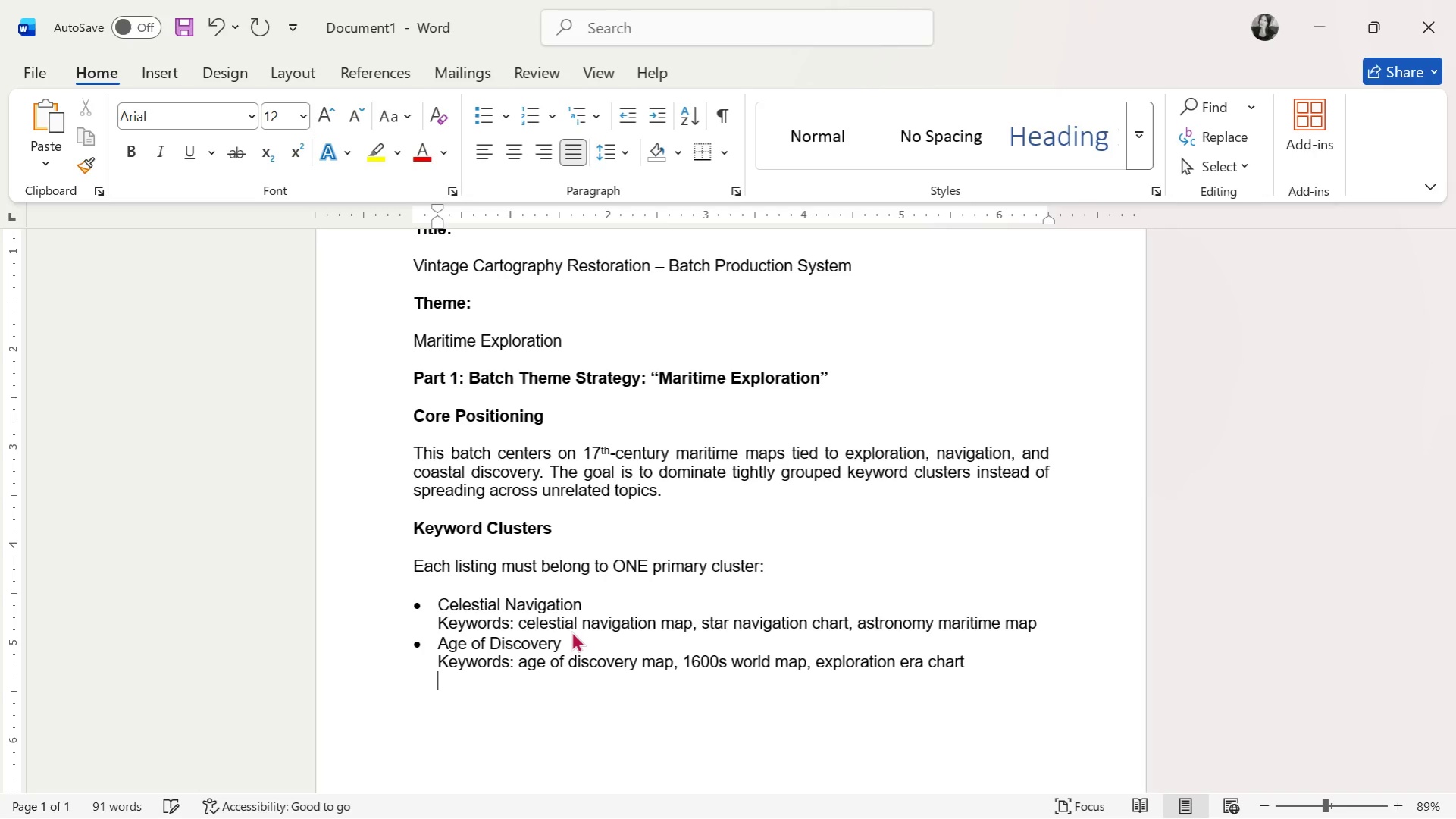 
key(Enter)
 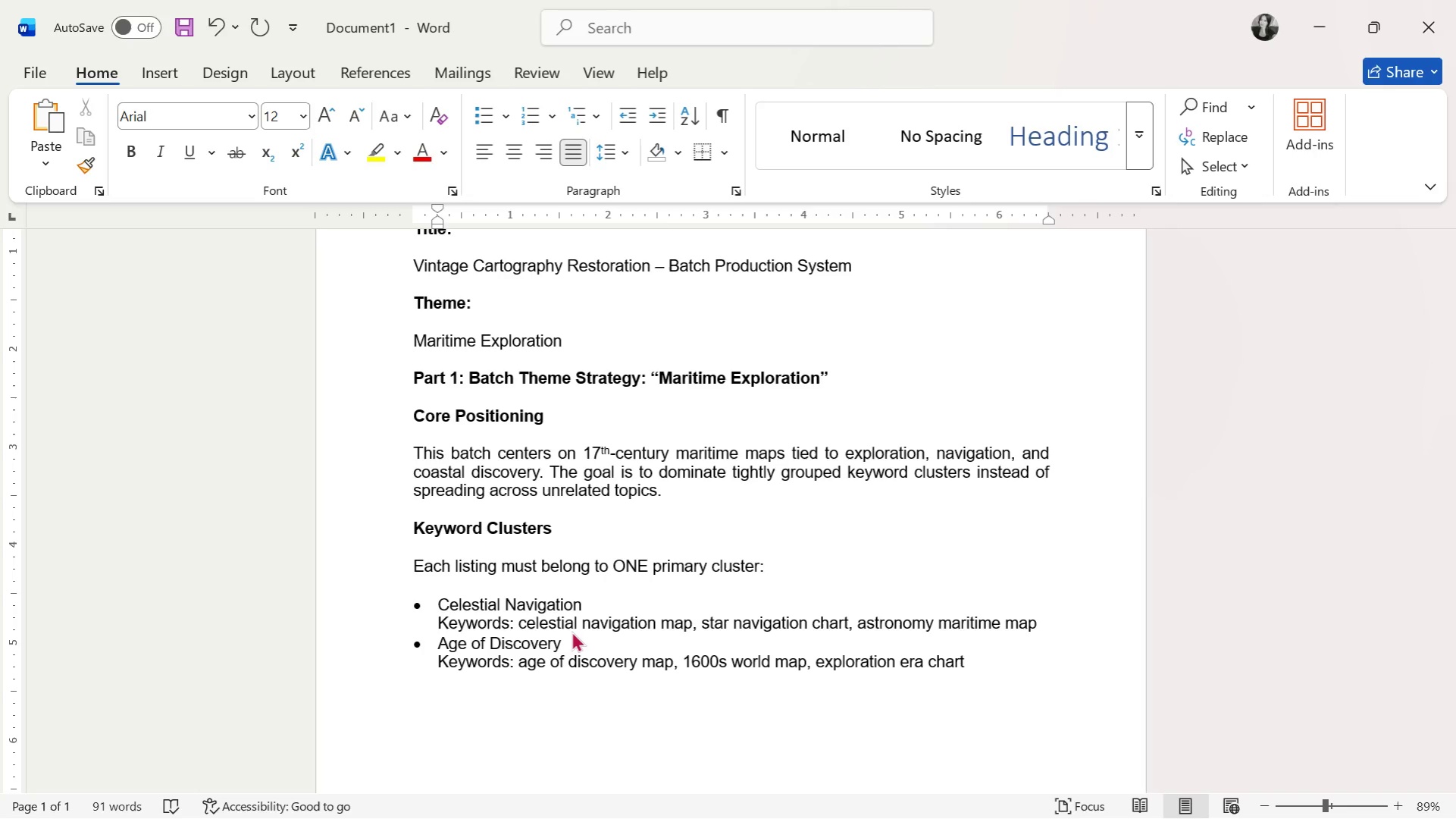 
key(Backspace)
 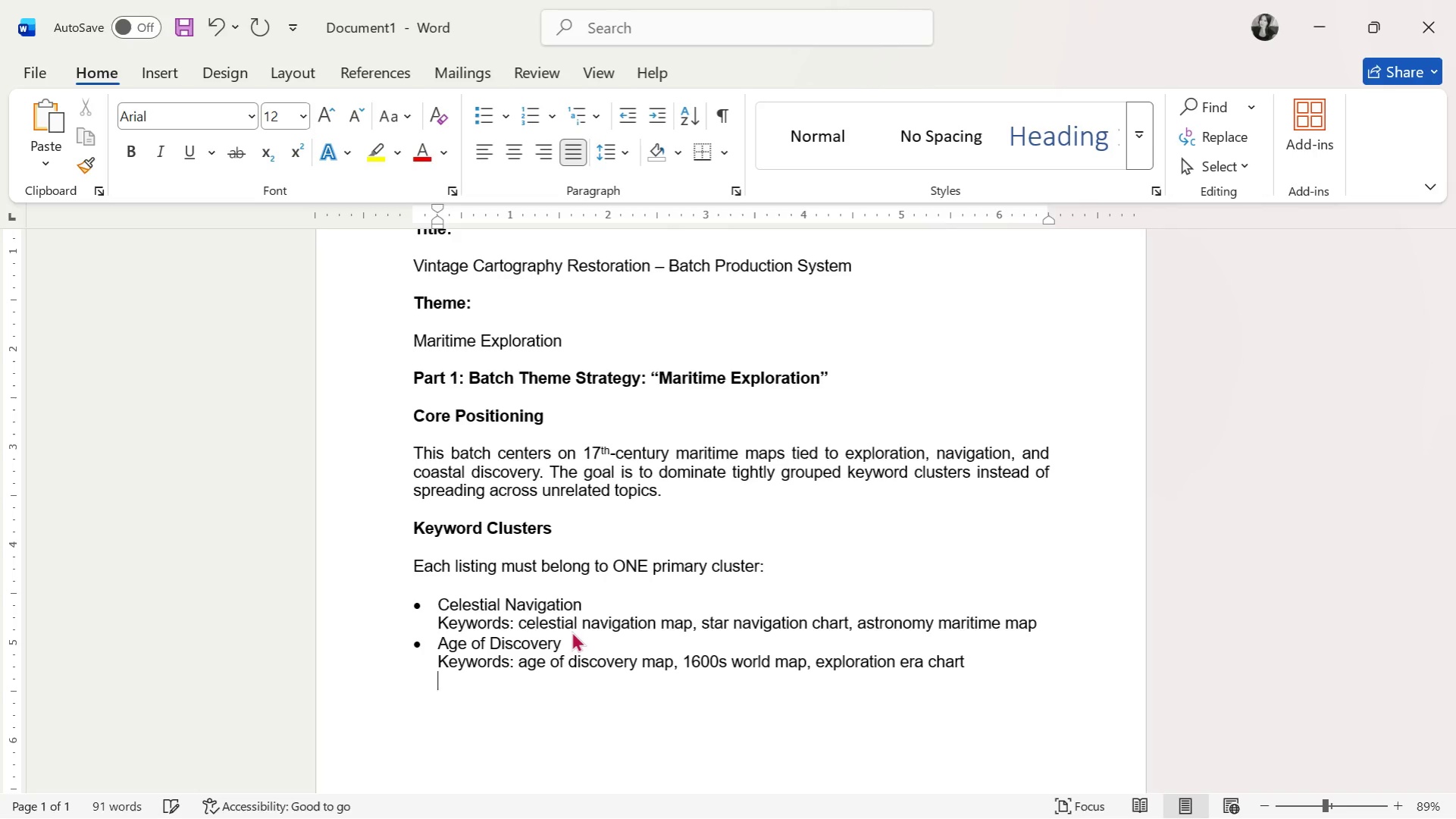 
key(Backspace)
 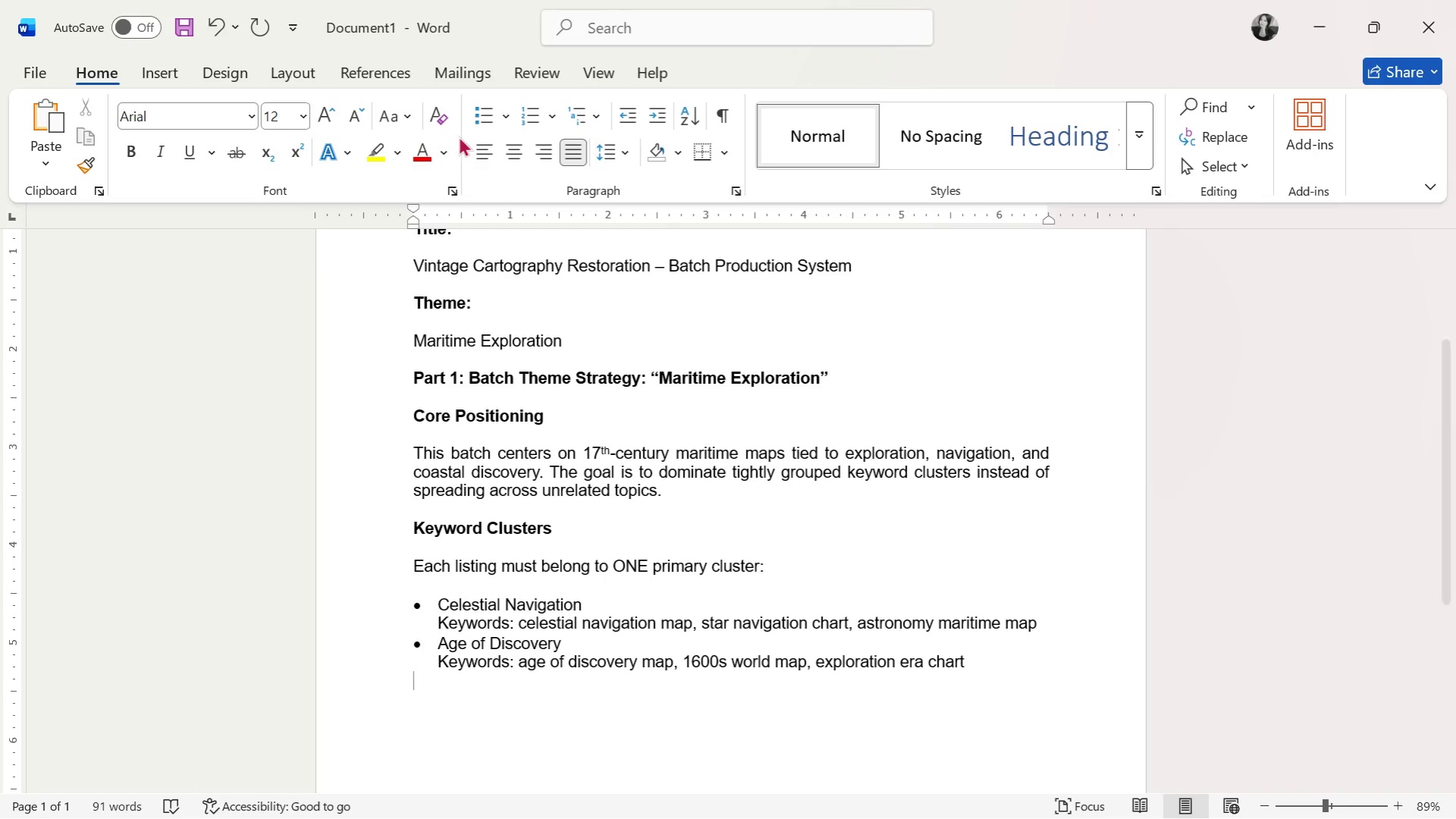 
left_click([481, 116])
 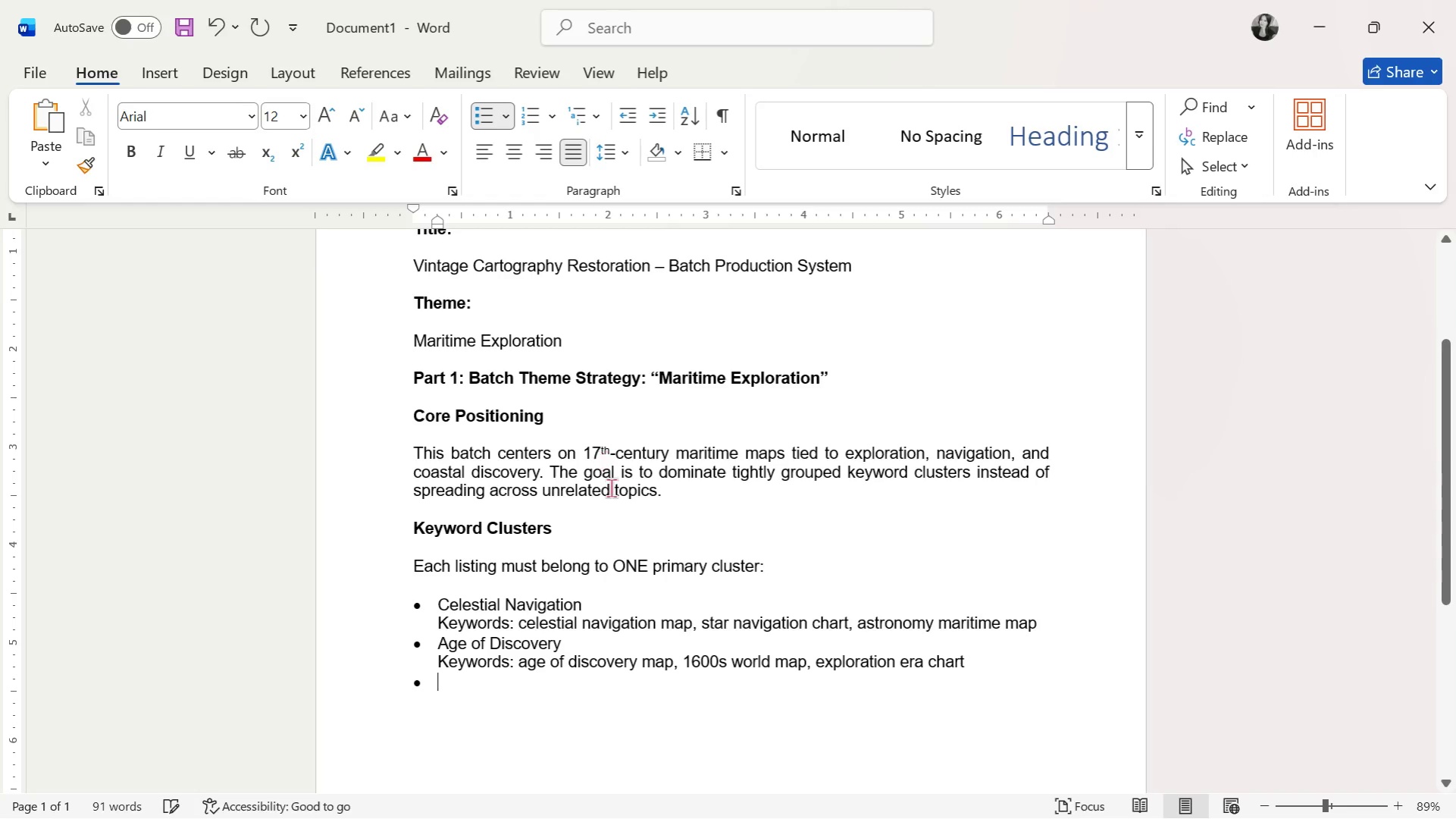 
scroll: coordinate [618, 512], scroll_direction: down, amount: 2.0
 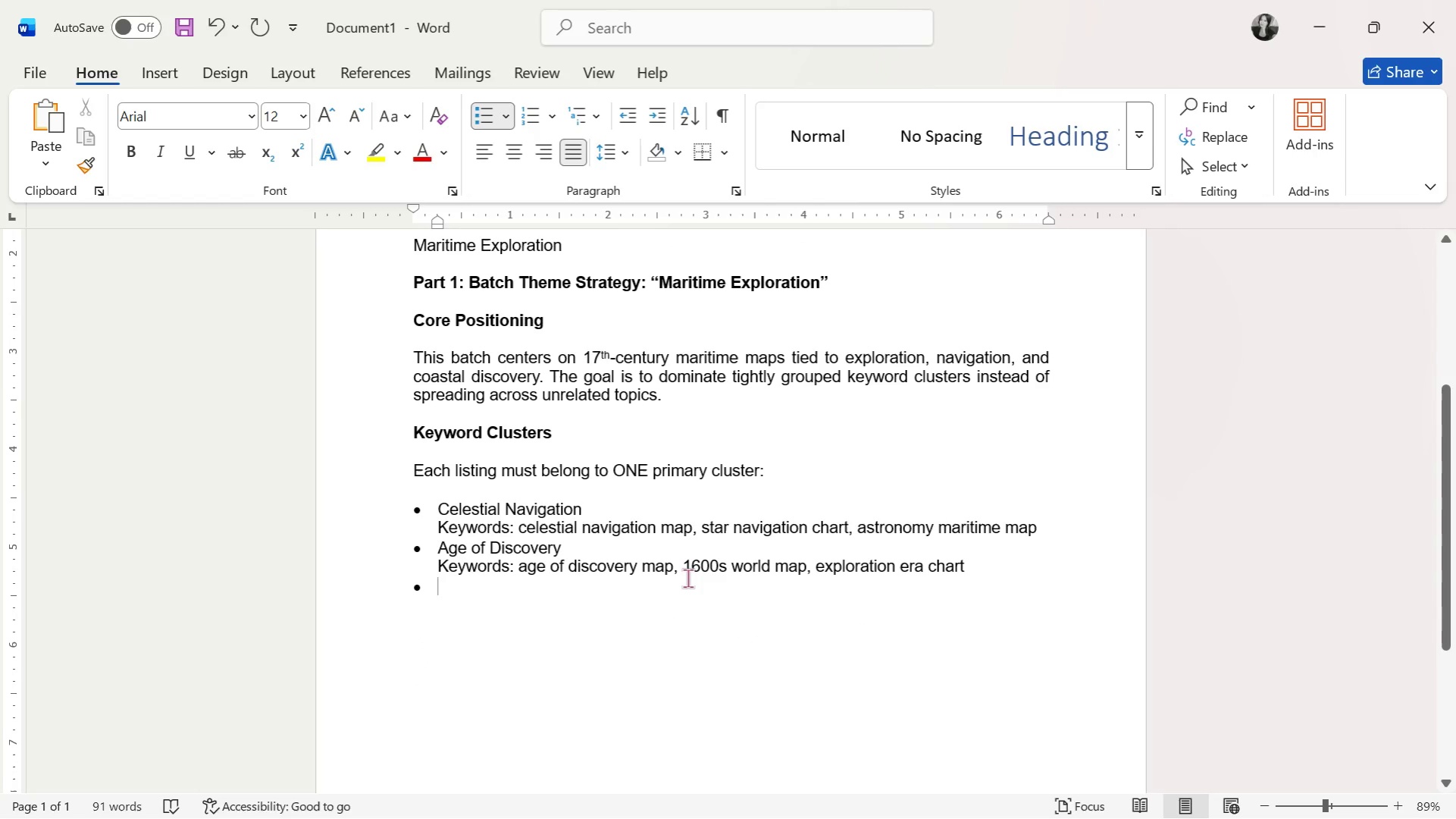 
type(Coastal )
 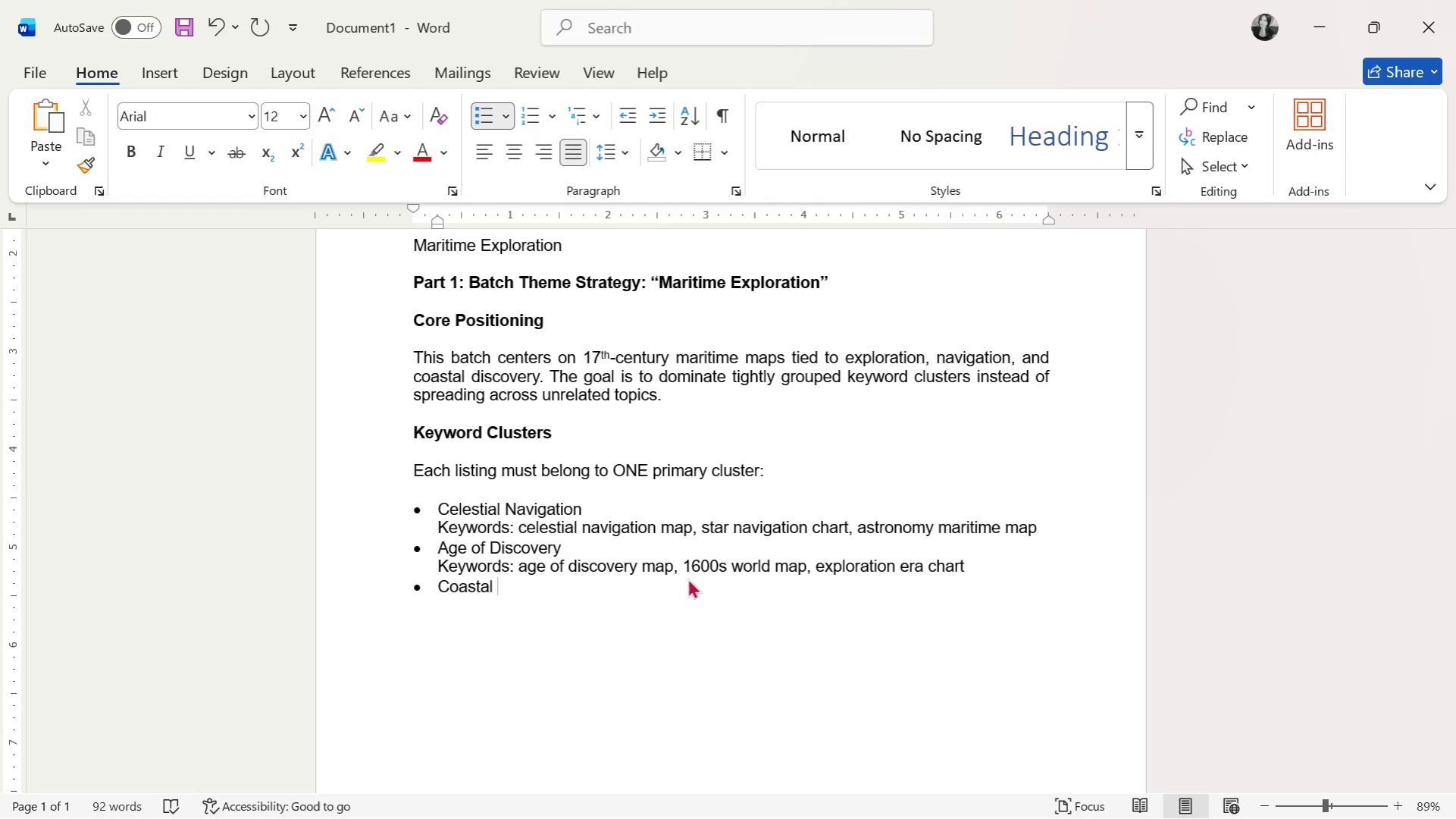 
type(Charts)
 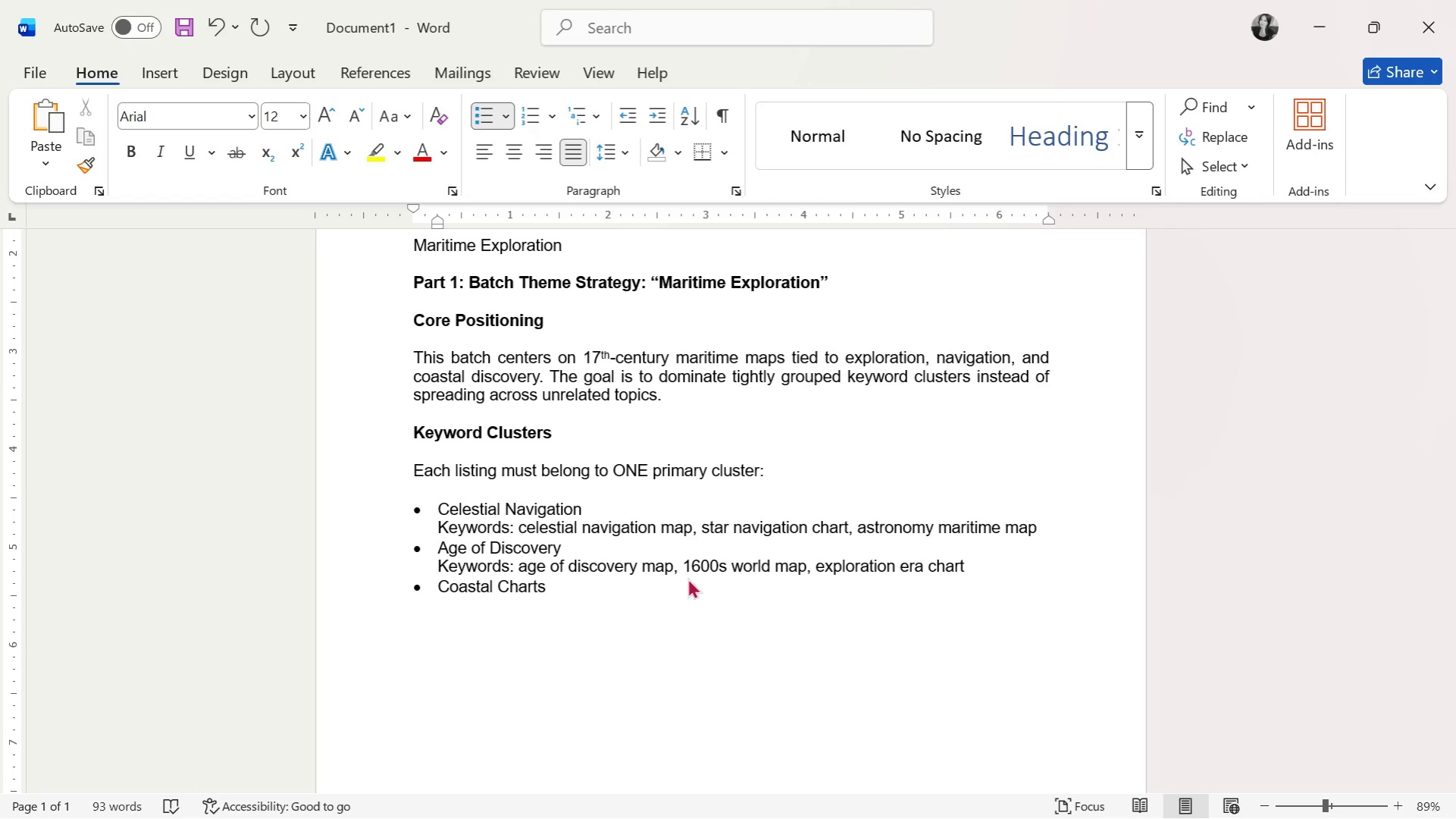 
key(Enter)
 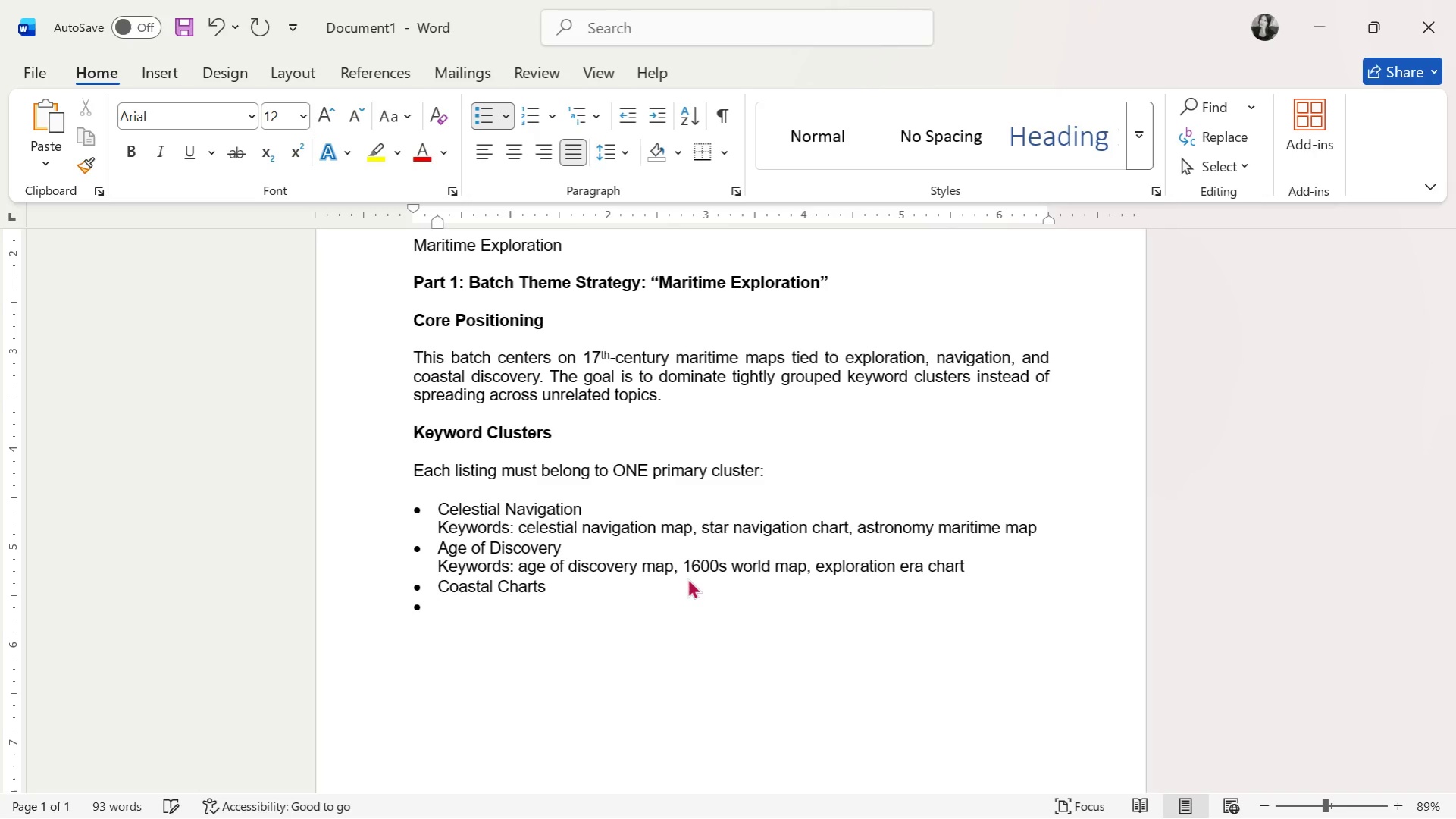 
key(Backspace)
type(Keywords: coastal map vintage, nautical s)
key(Backspace)
type(coastline chart, sea navigation map)
 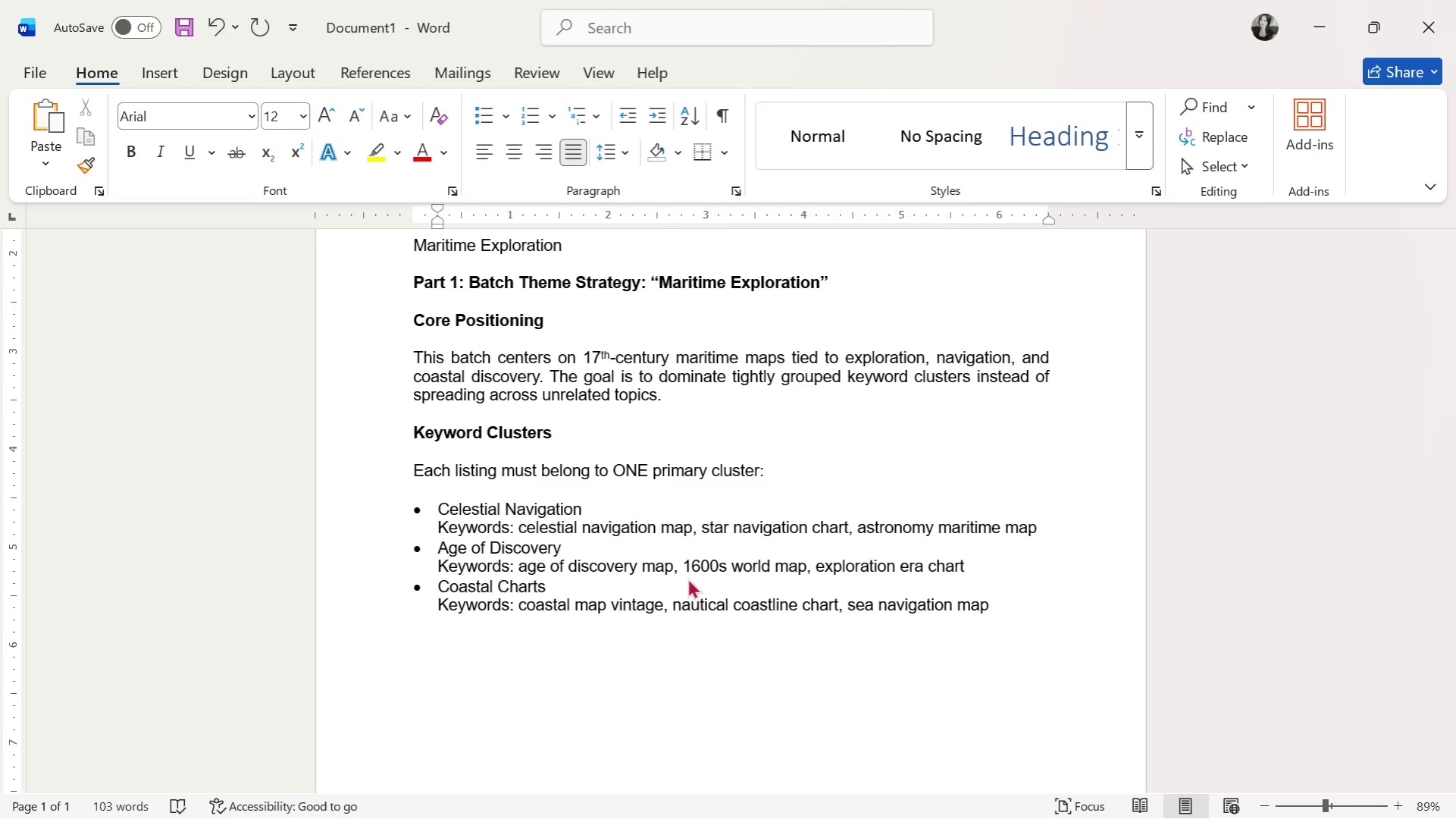 
key(Enter)
 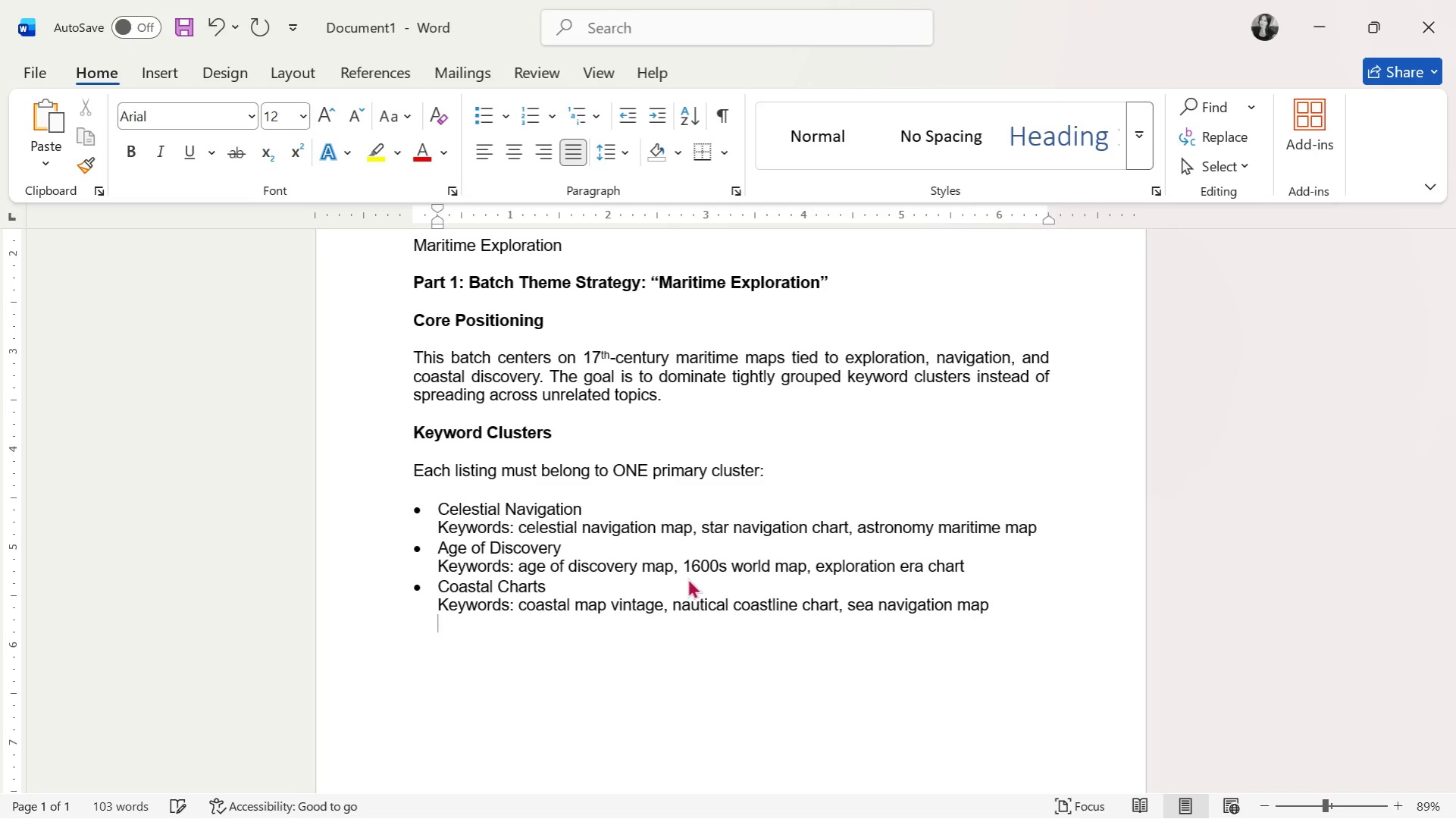 
key(Backspace)
 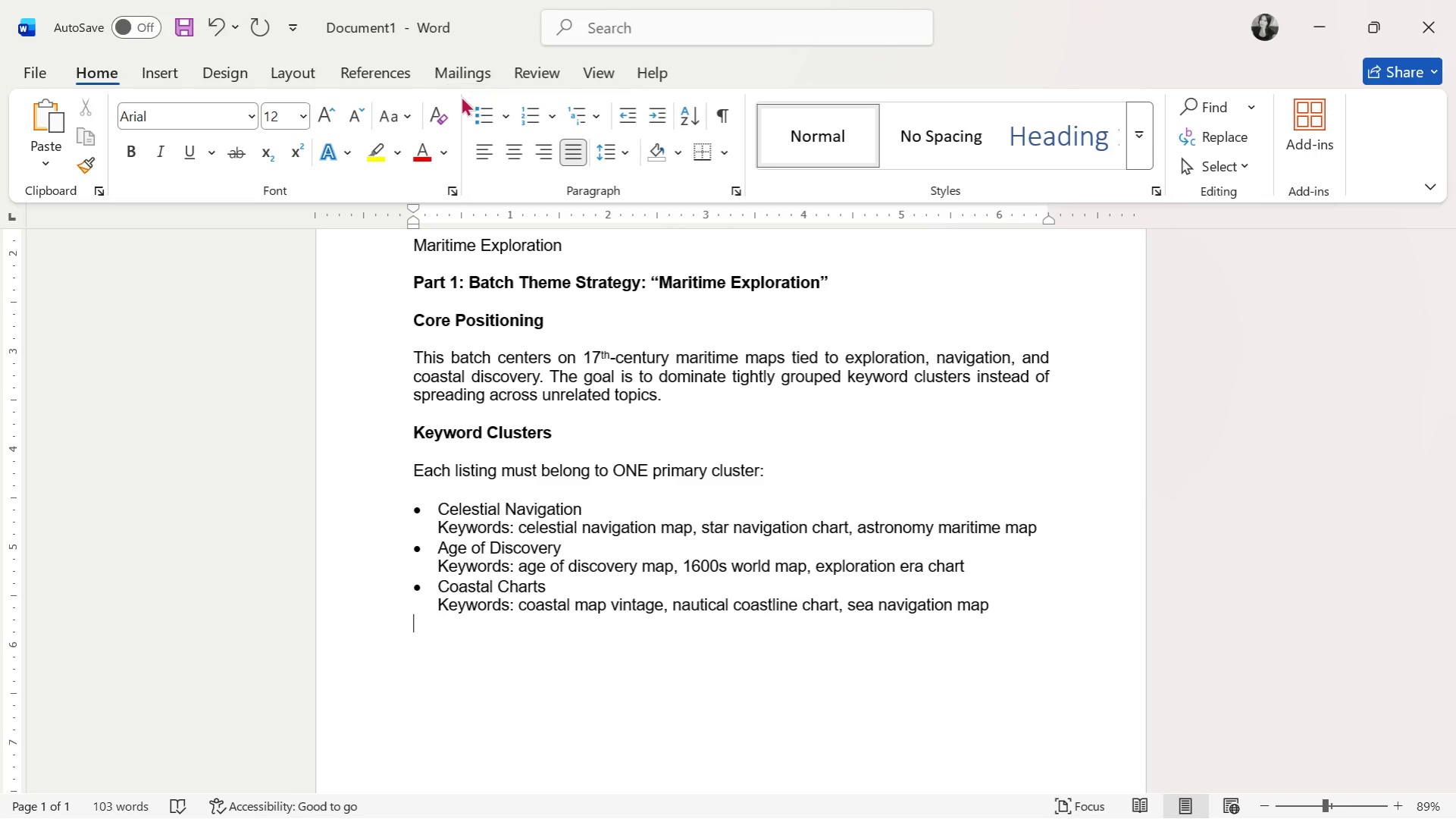 
left_click([474, 105])
 